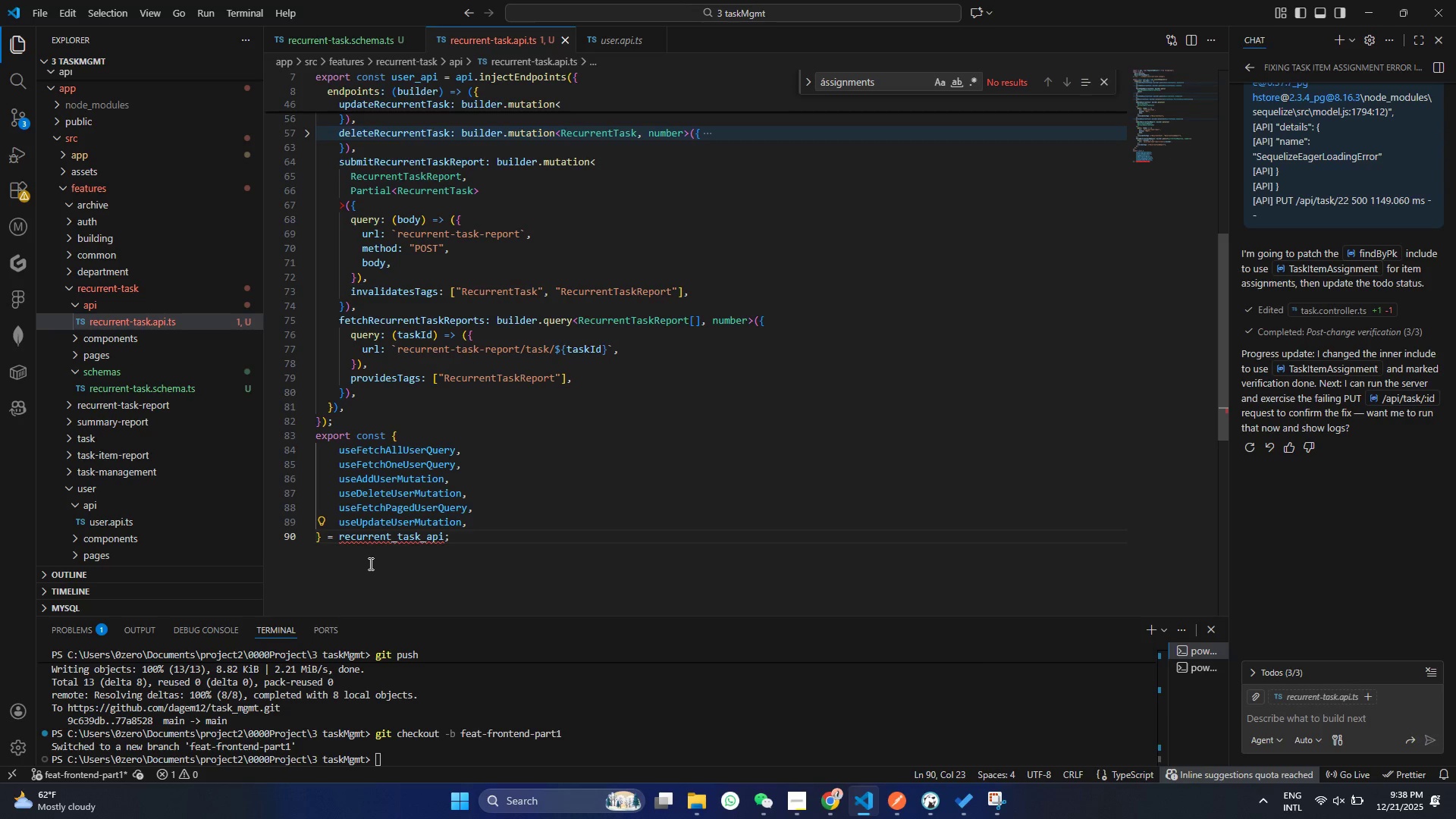 
key(Control+S)
 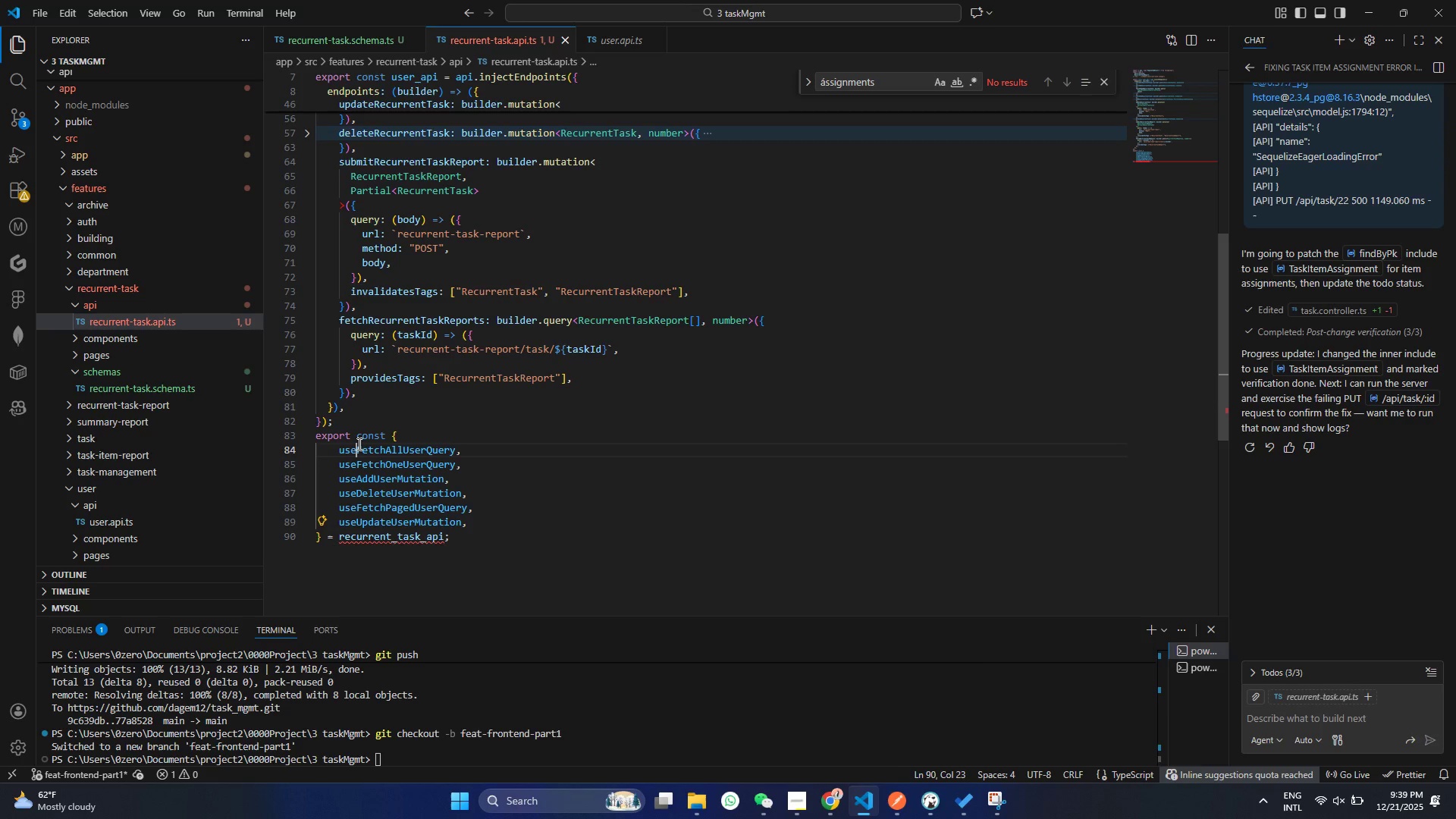 
double_click([358, 444])
 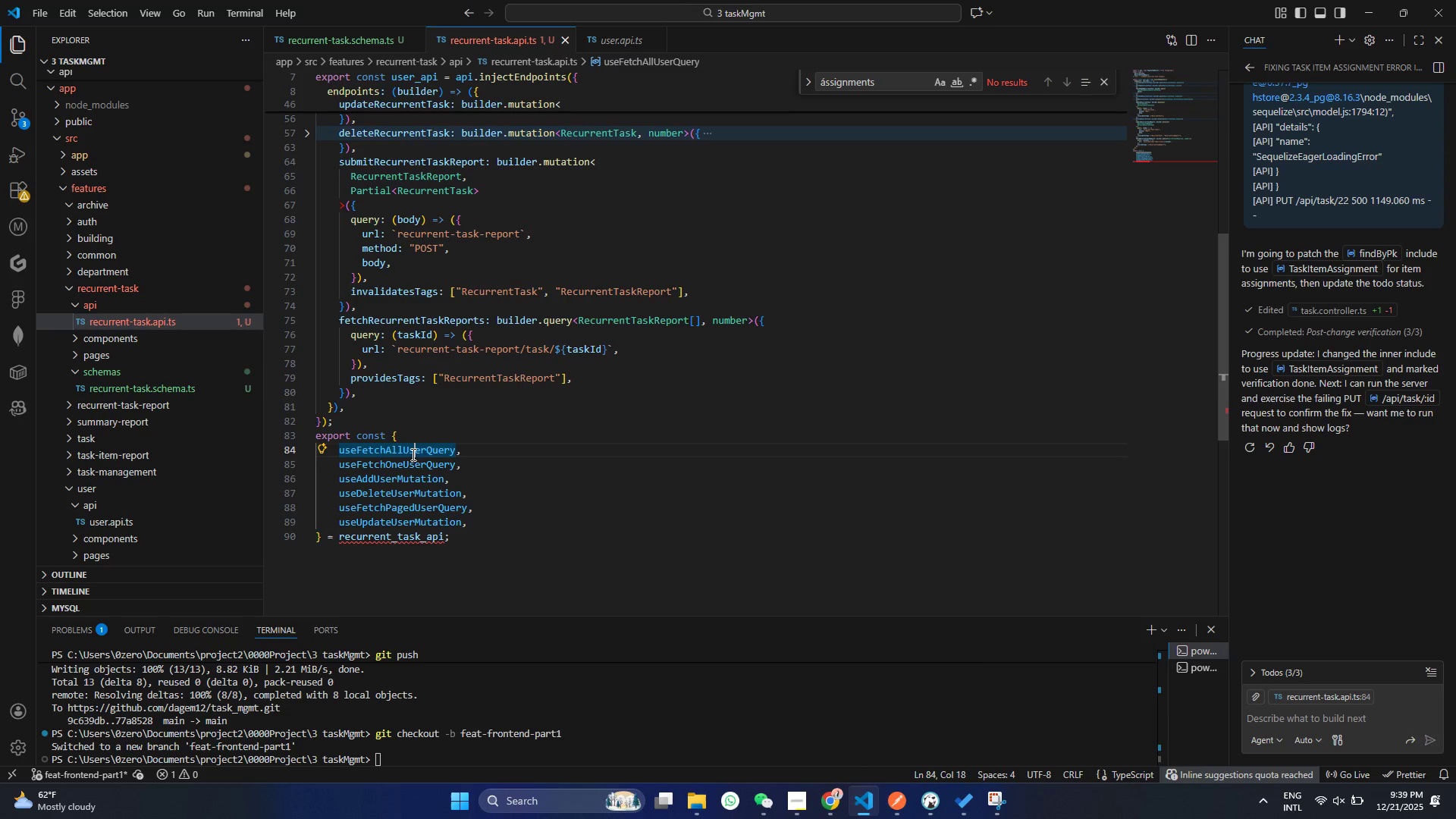 
left_click([412, 454])
 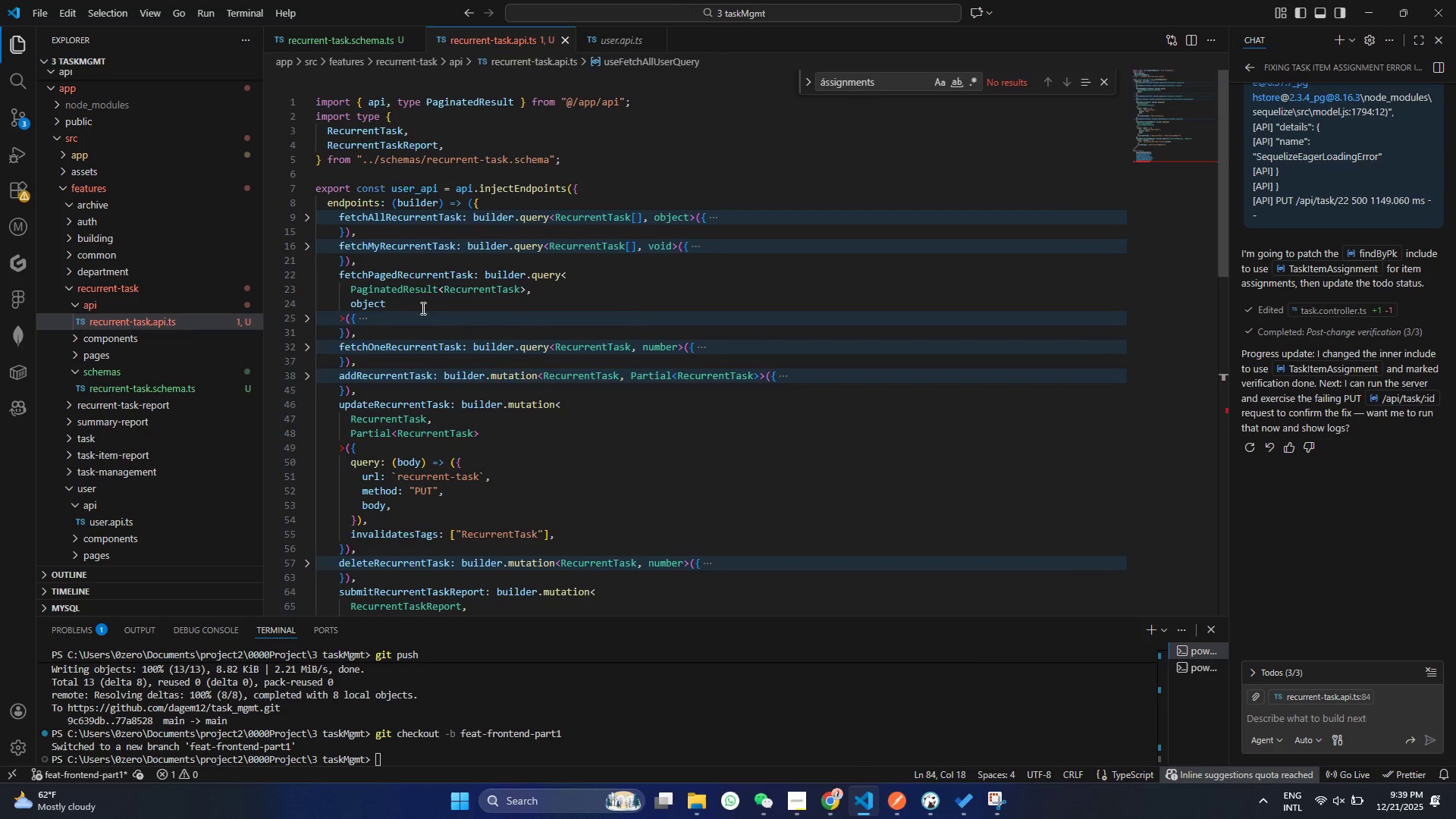 
scroll: coordinate [447, 369], scroll_direction: up, amount: 13.0
 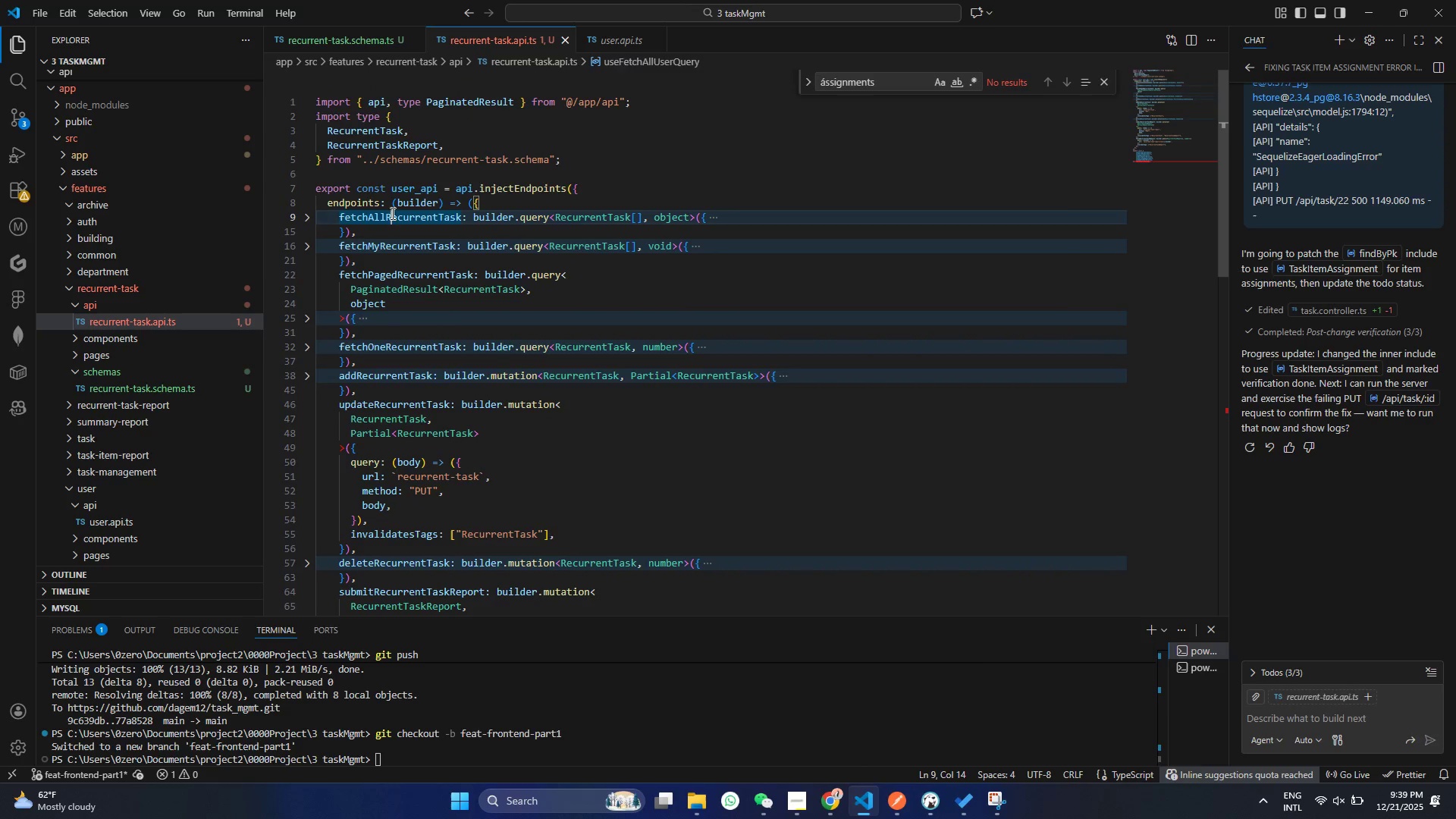 
left_click([391, 213])
 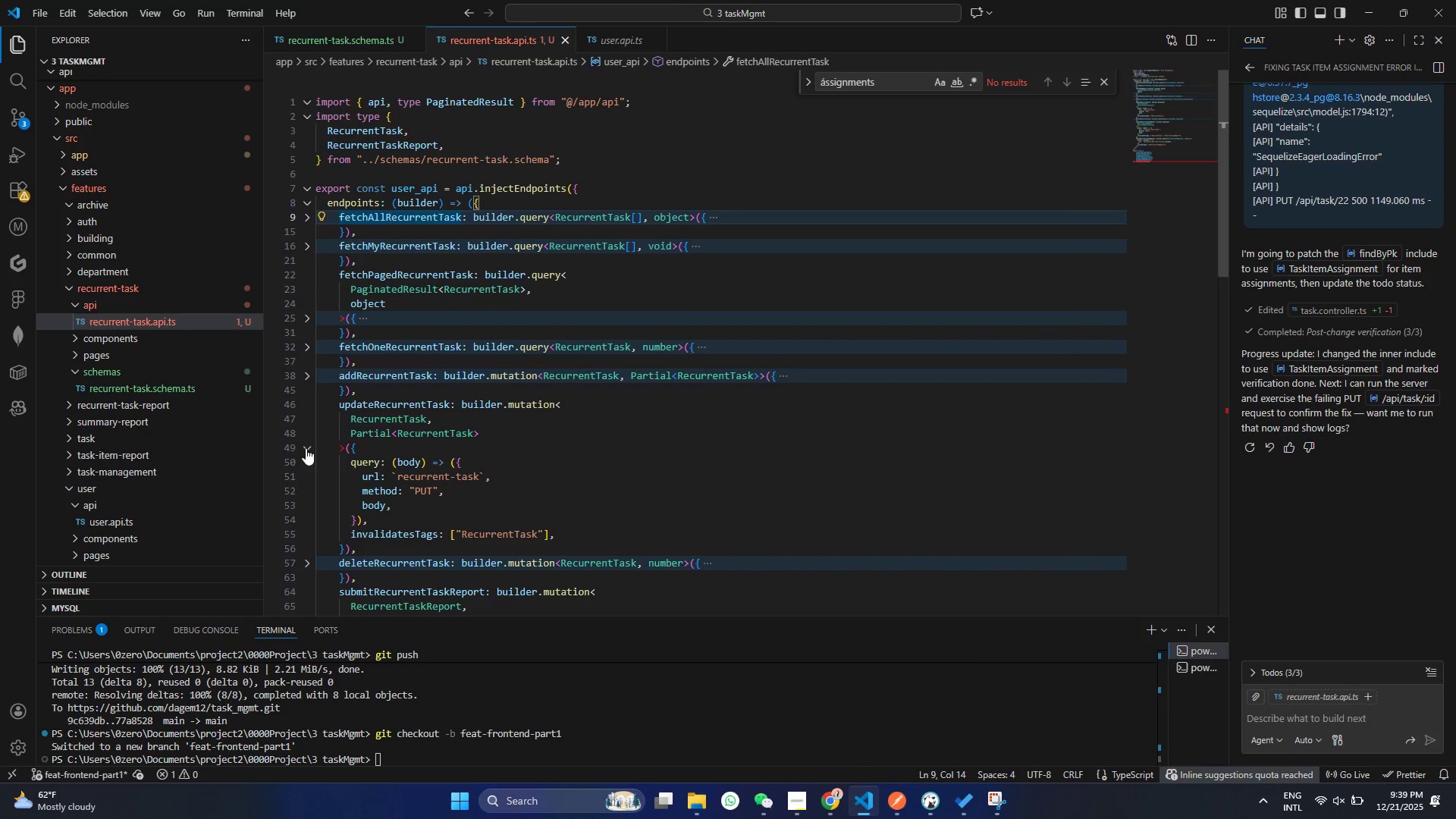 
left_click([306, 448])
 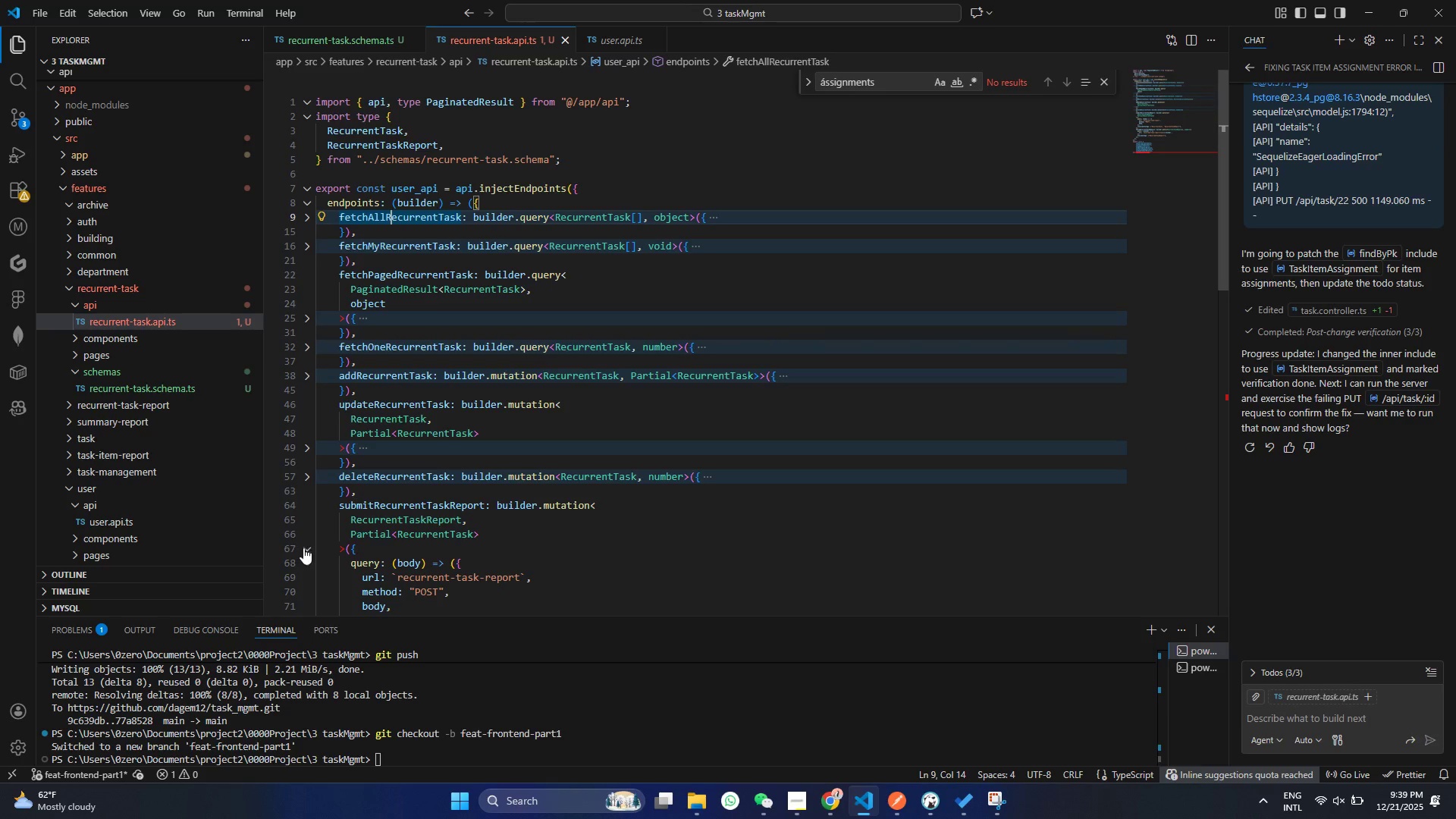 
left_click([303, 548])
 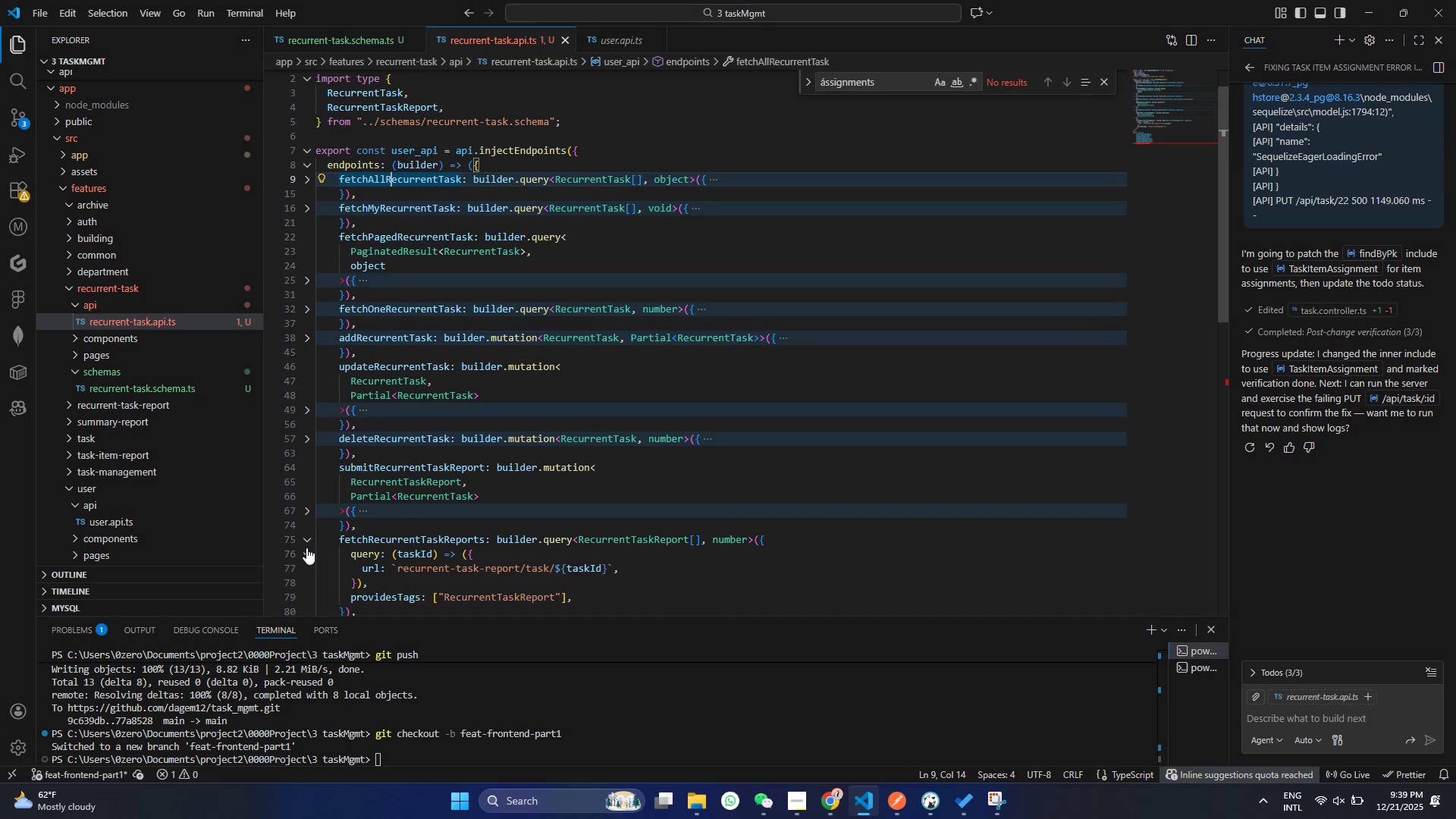 
scroll: coordinate [306, 548], scroll_direction: down, amount: 1.0
 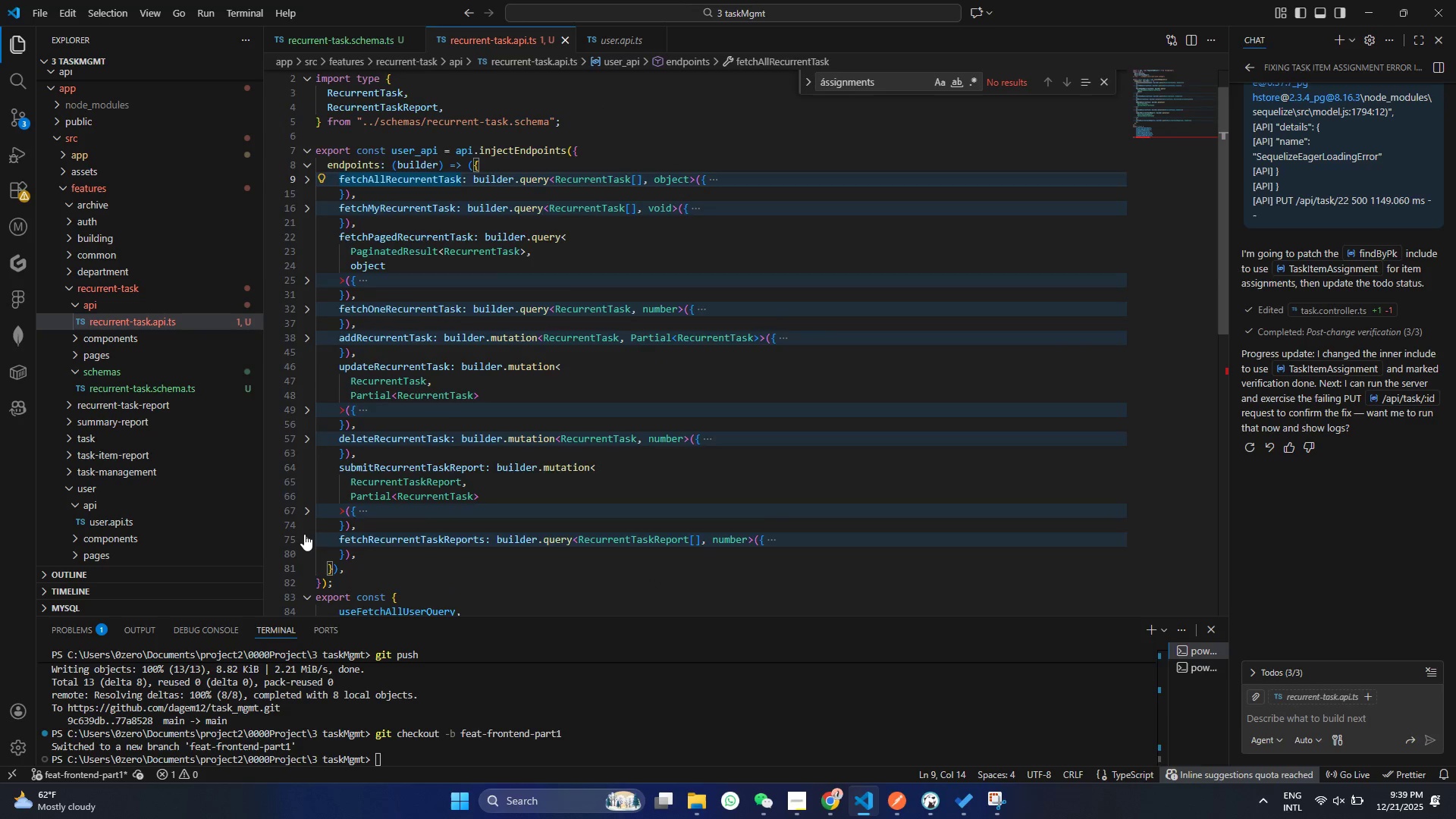 
left_click([304, 534])
 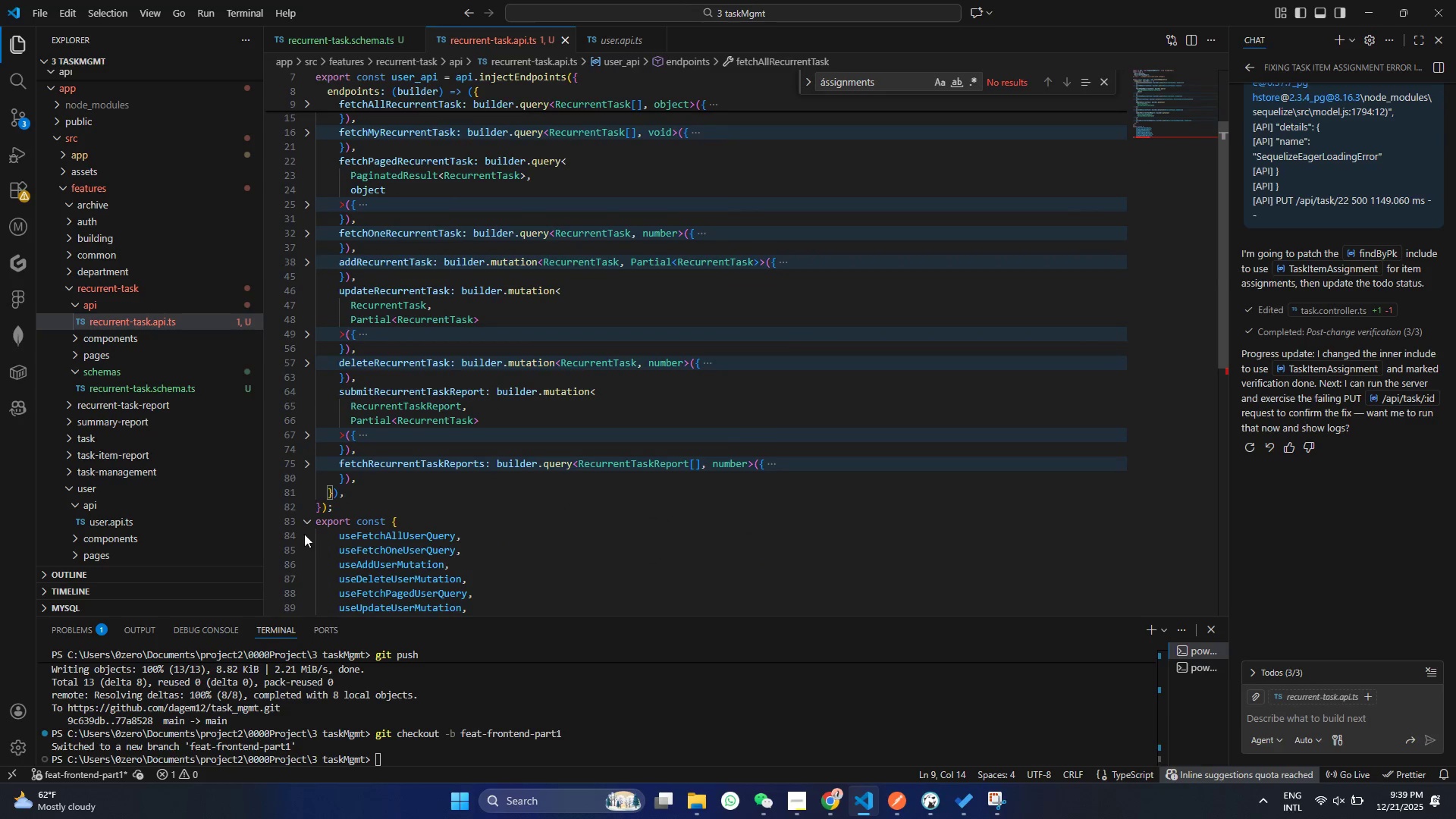 
scroll: coordinate [343, 504], scroll_direction: up, amount: 6.0
 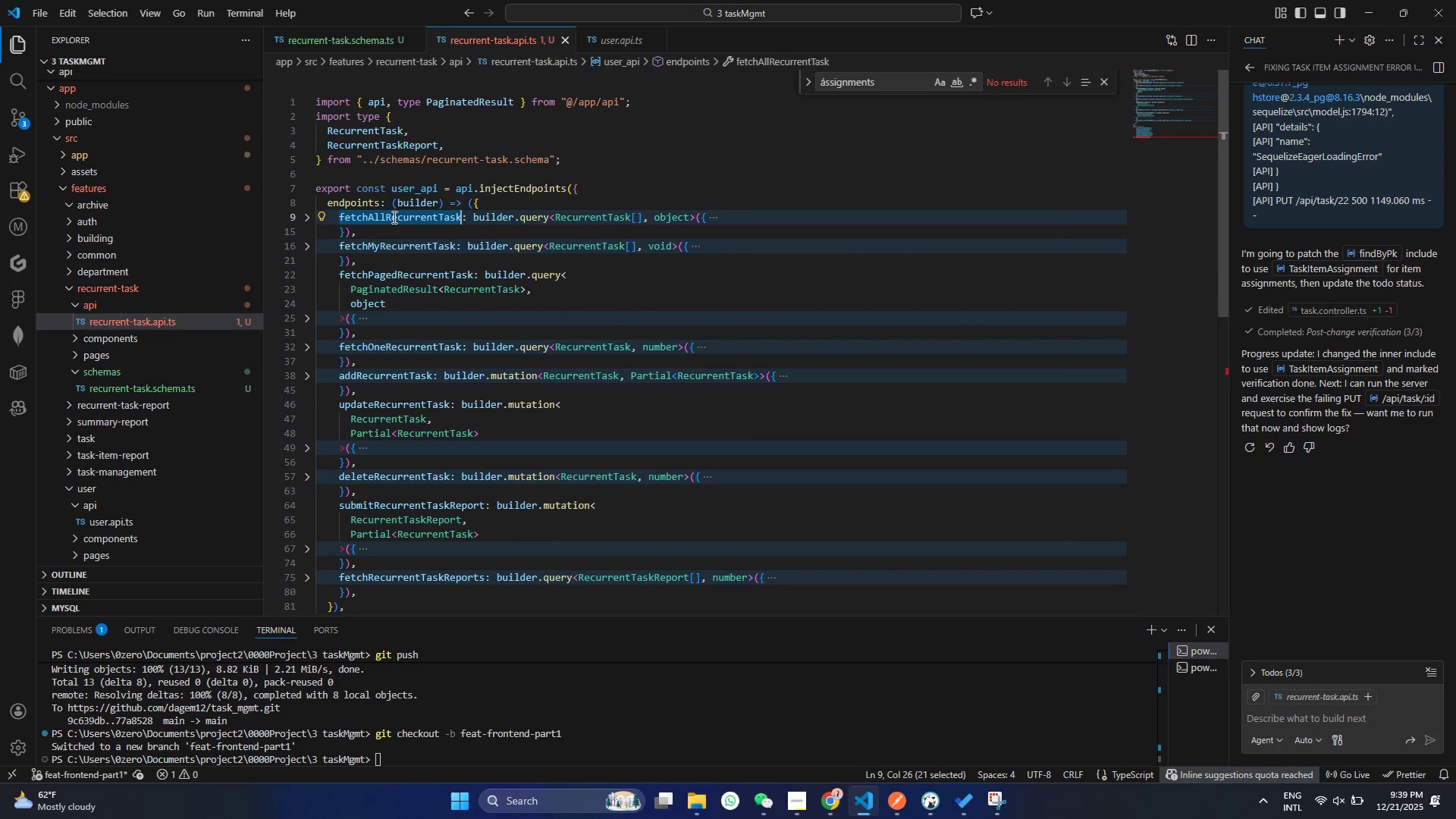 
double_click([393, 217])
 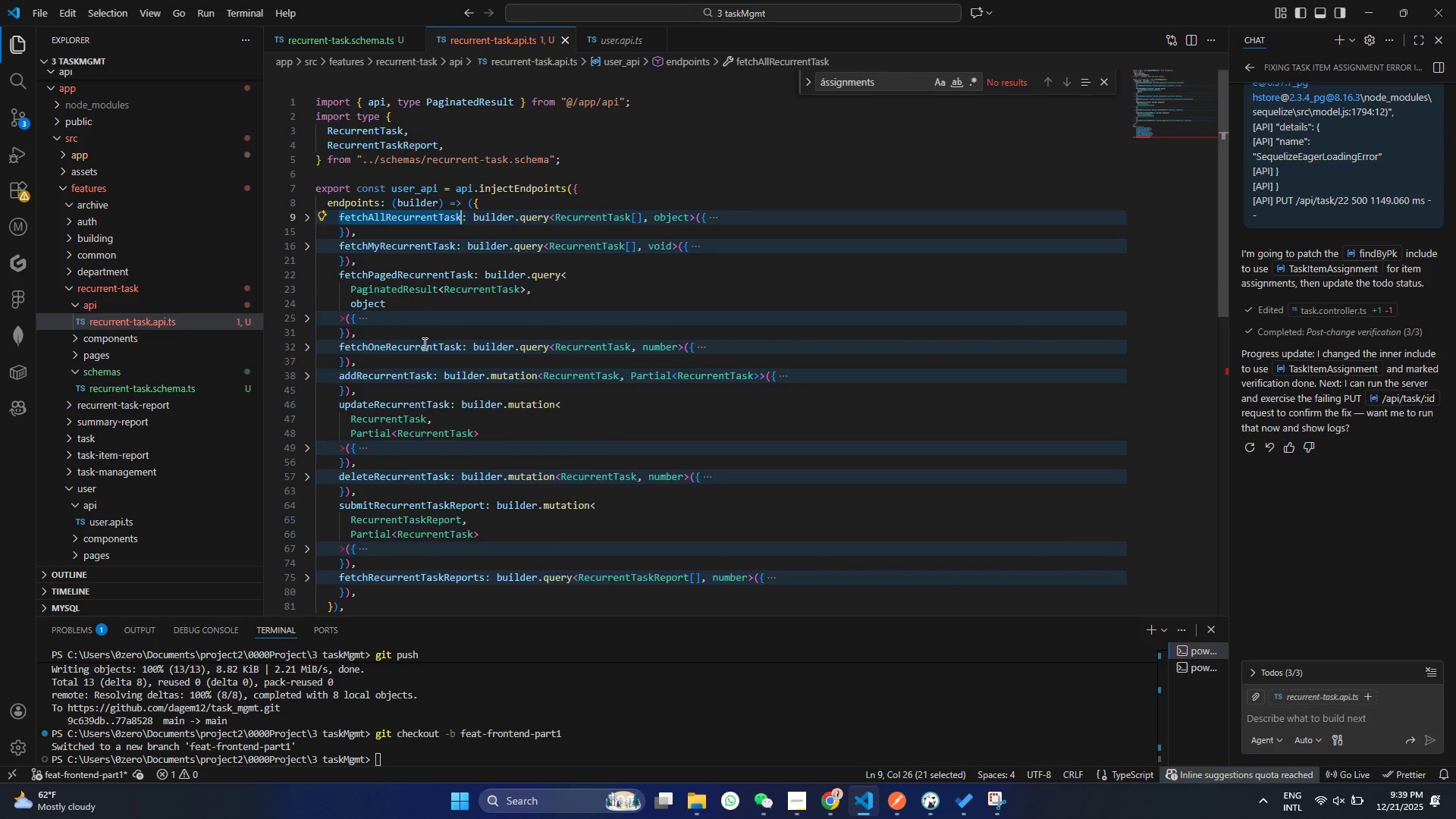 
key(Control+ControlLeft)
 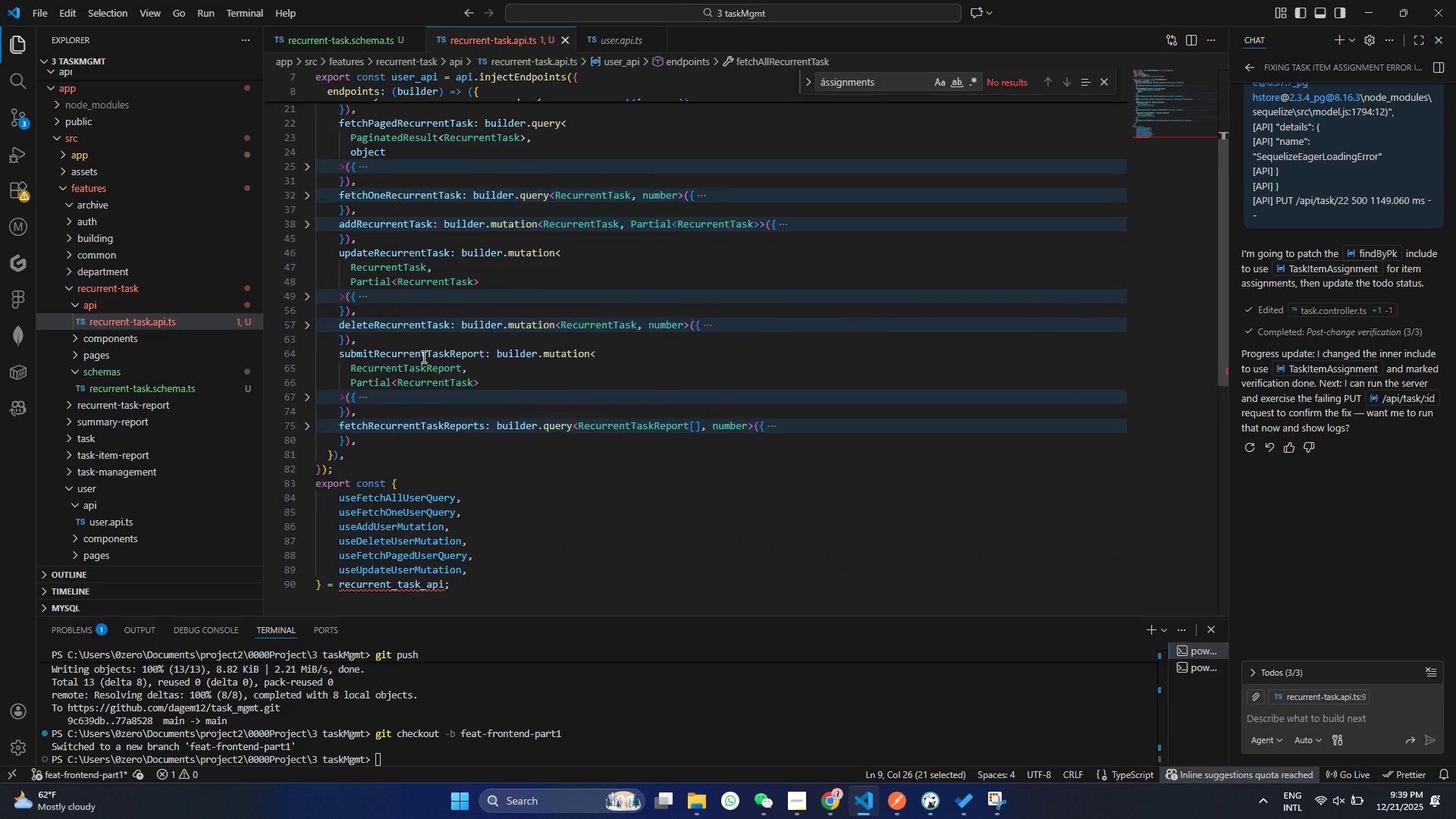 
key(Control+C)
 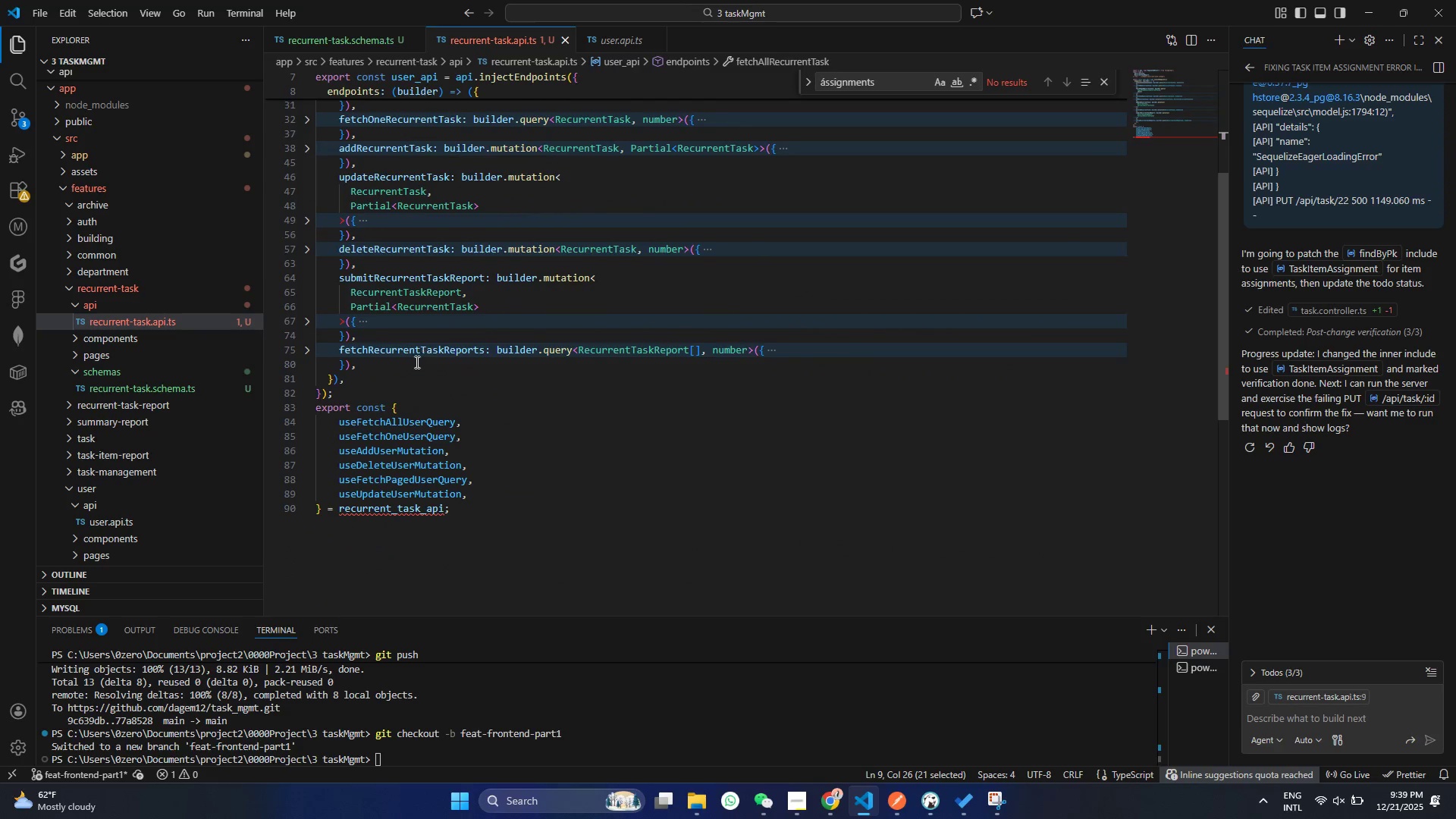 
scroll: coordinate [422, 356], scroll_direction: down, amount: 6.0
 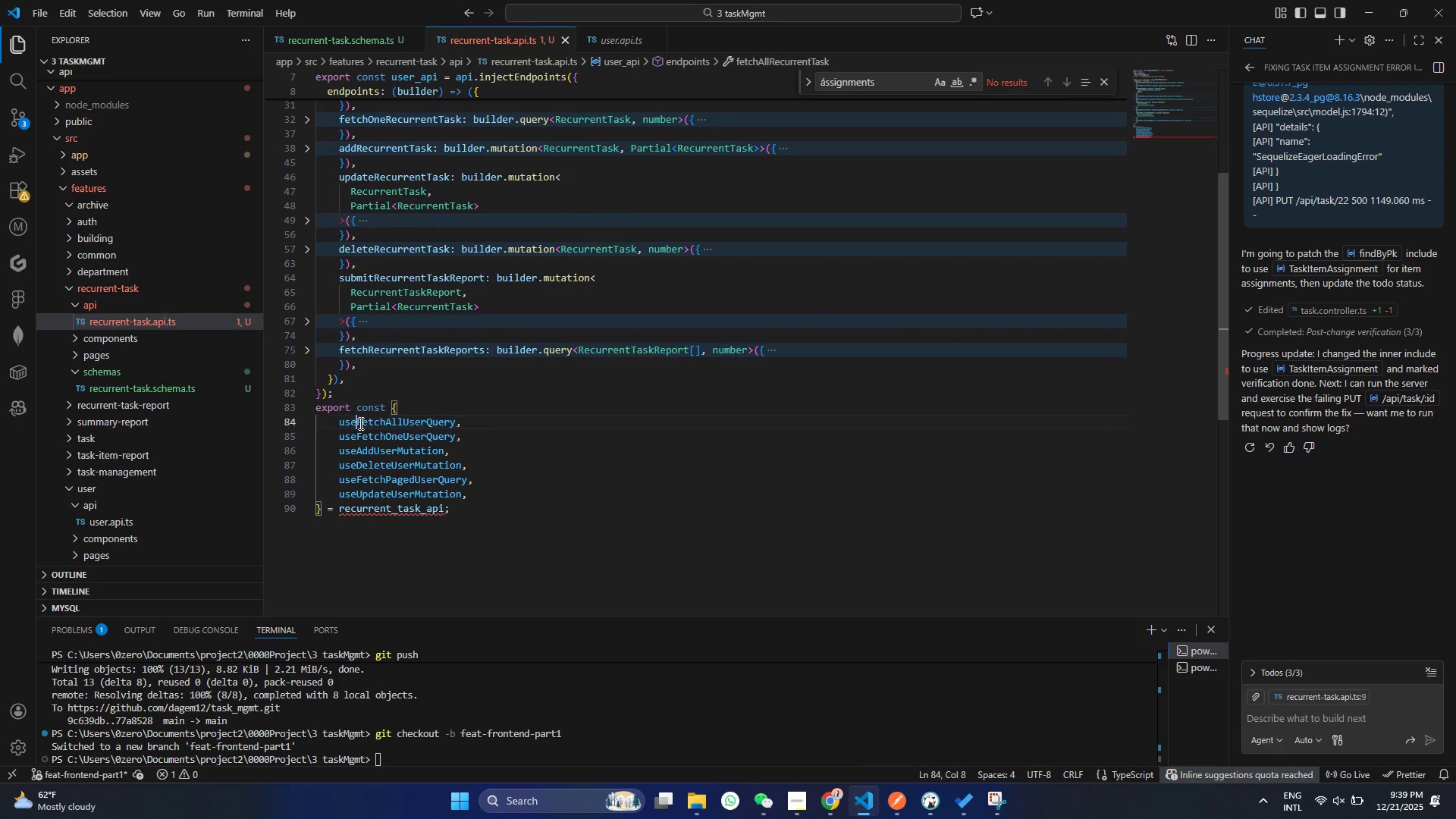 
left_click_drag(start_coordinate=[359, 423], to_coordinate=[455, 418])
 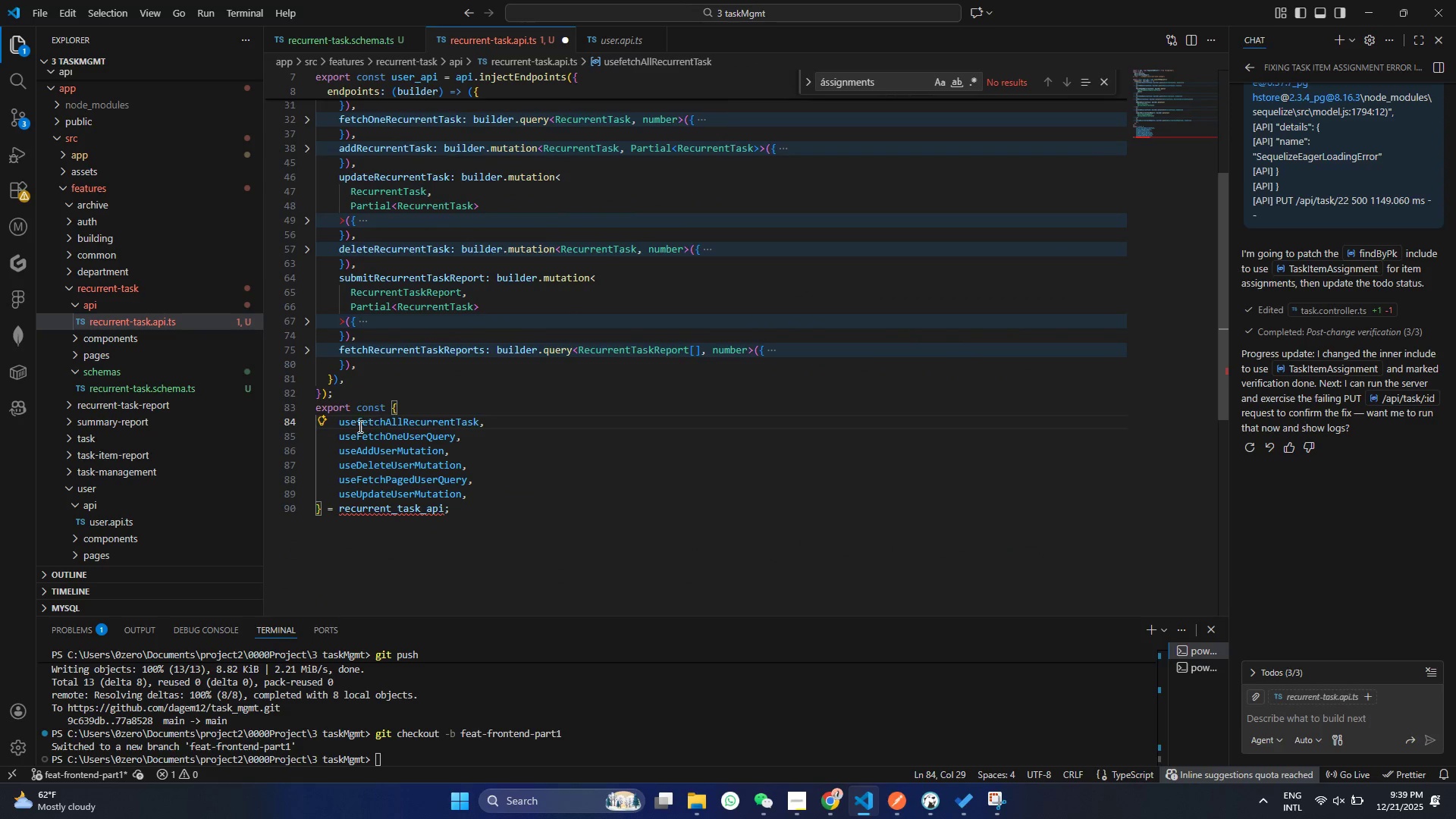 
key(Control+V)
 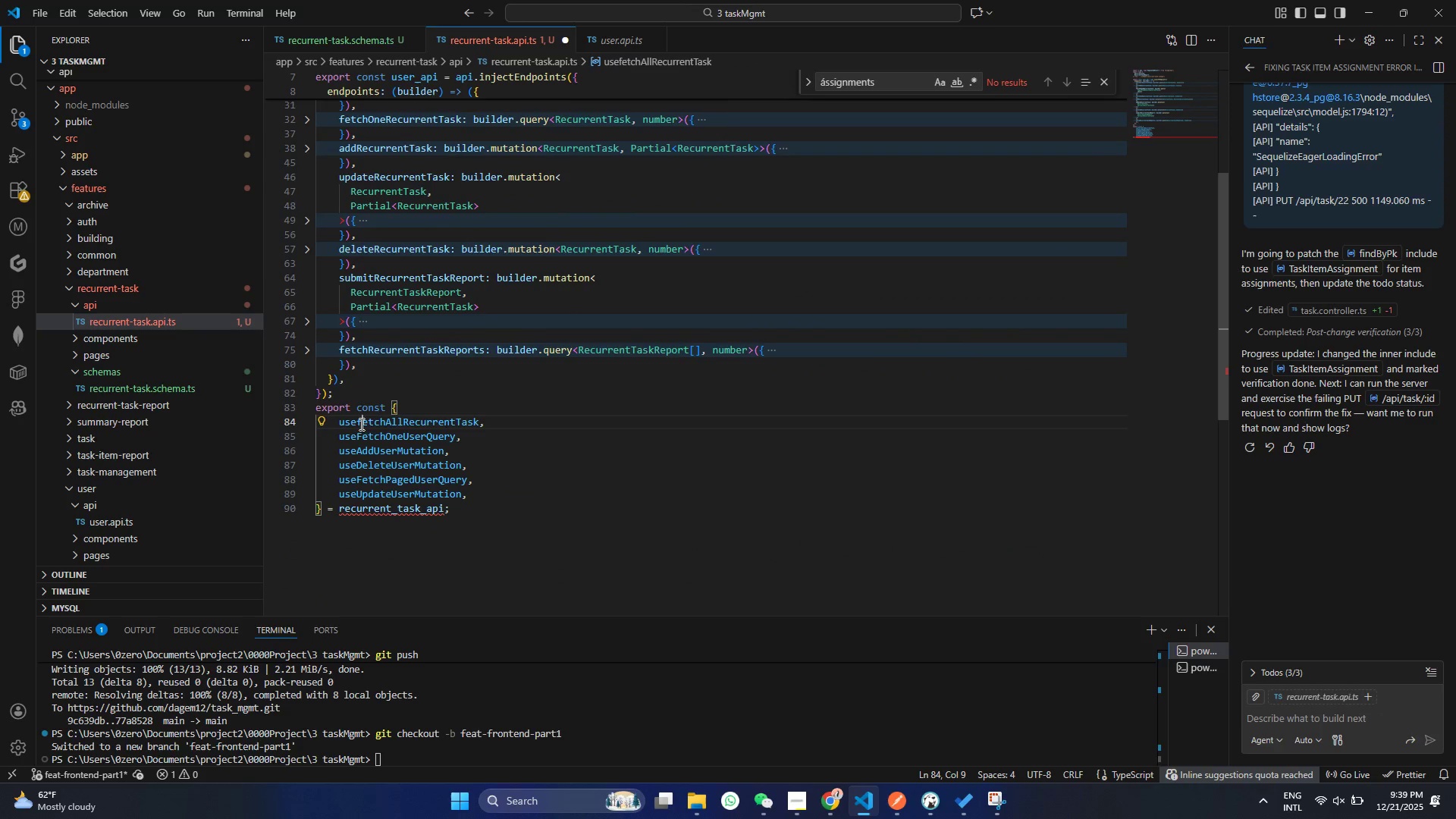 
left_click([360, 424])
 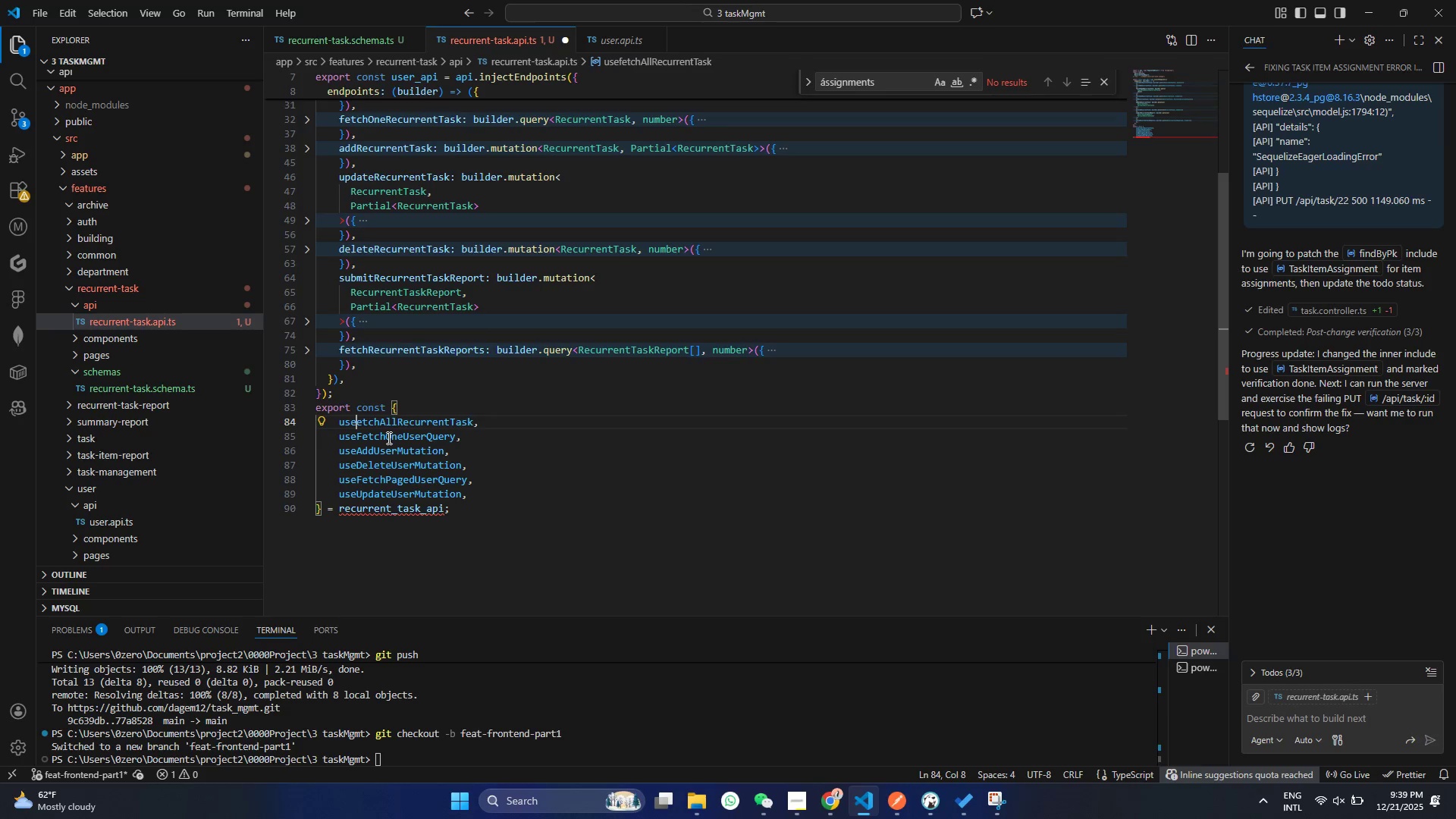 
key(Backspace)
 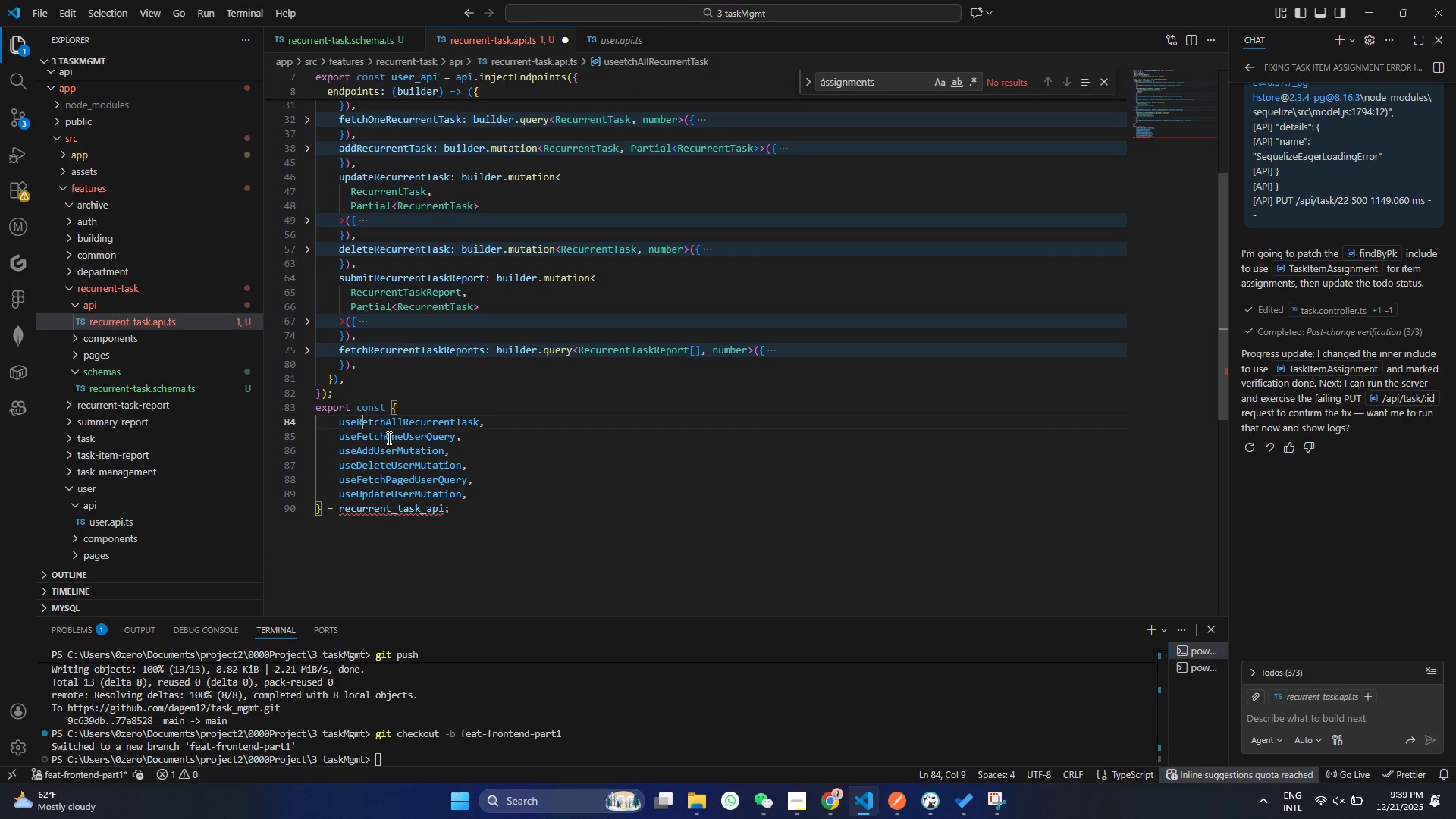 
key(Shift+ShiftRight)
 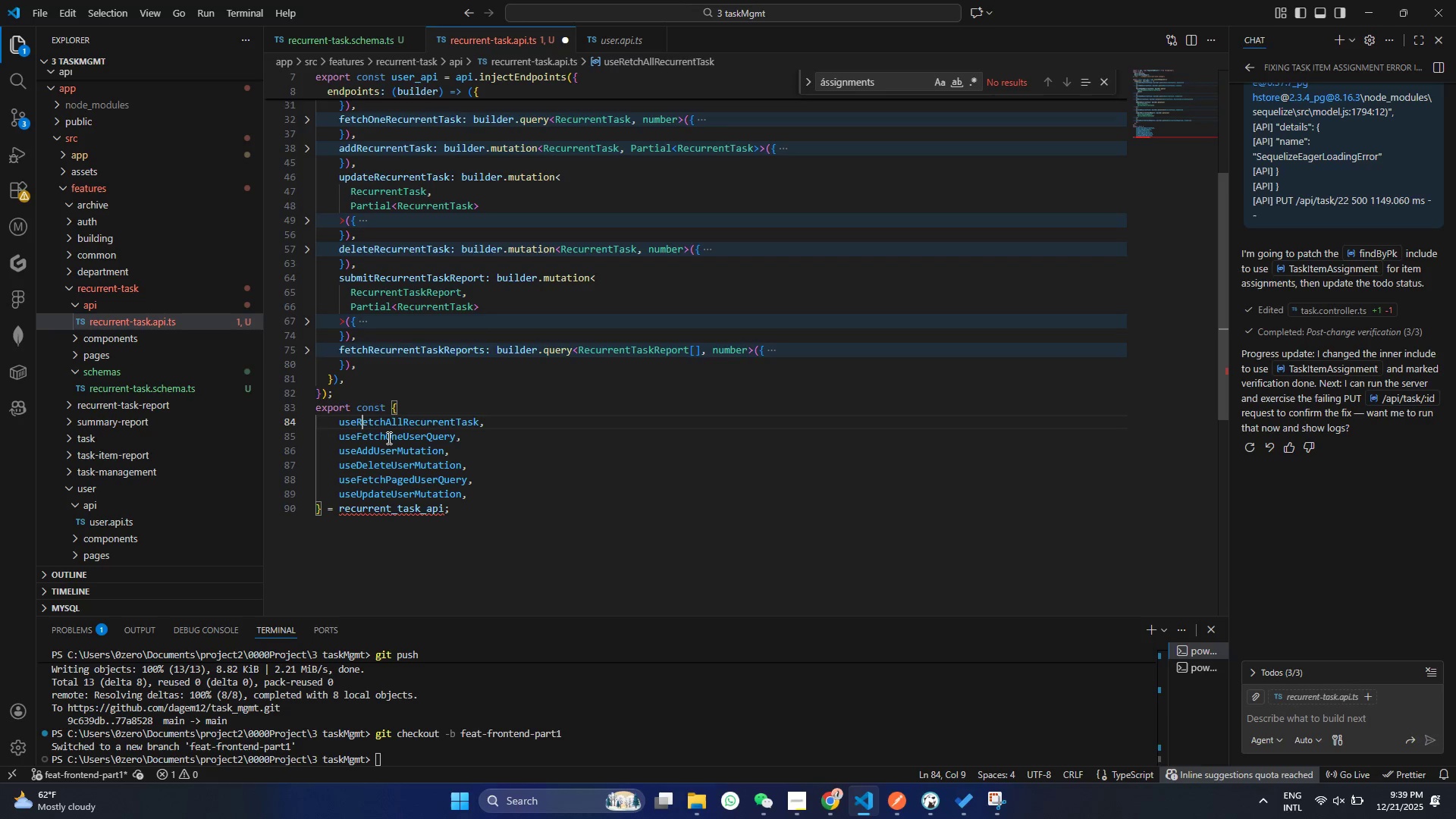 
key(Shift+R)
 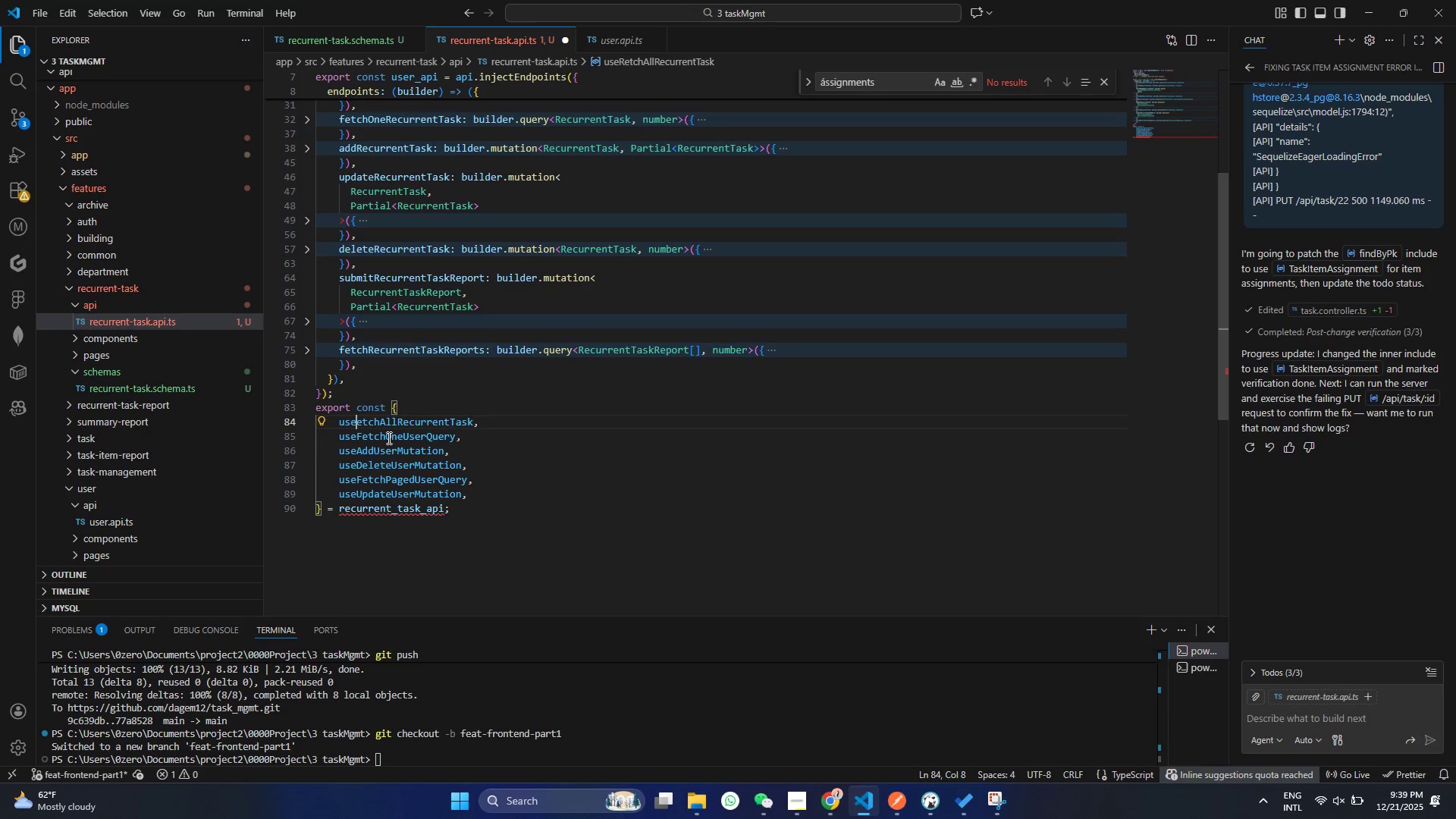 
key(Backspace)
 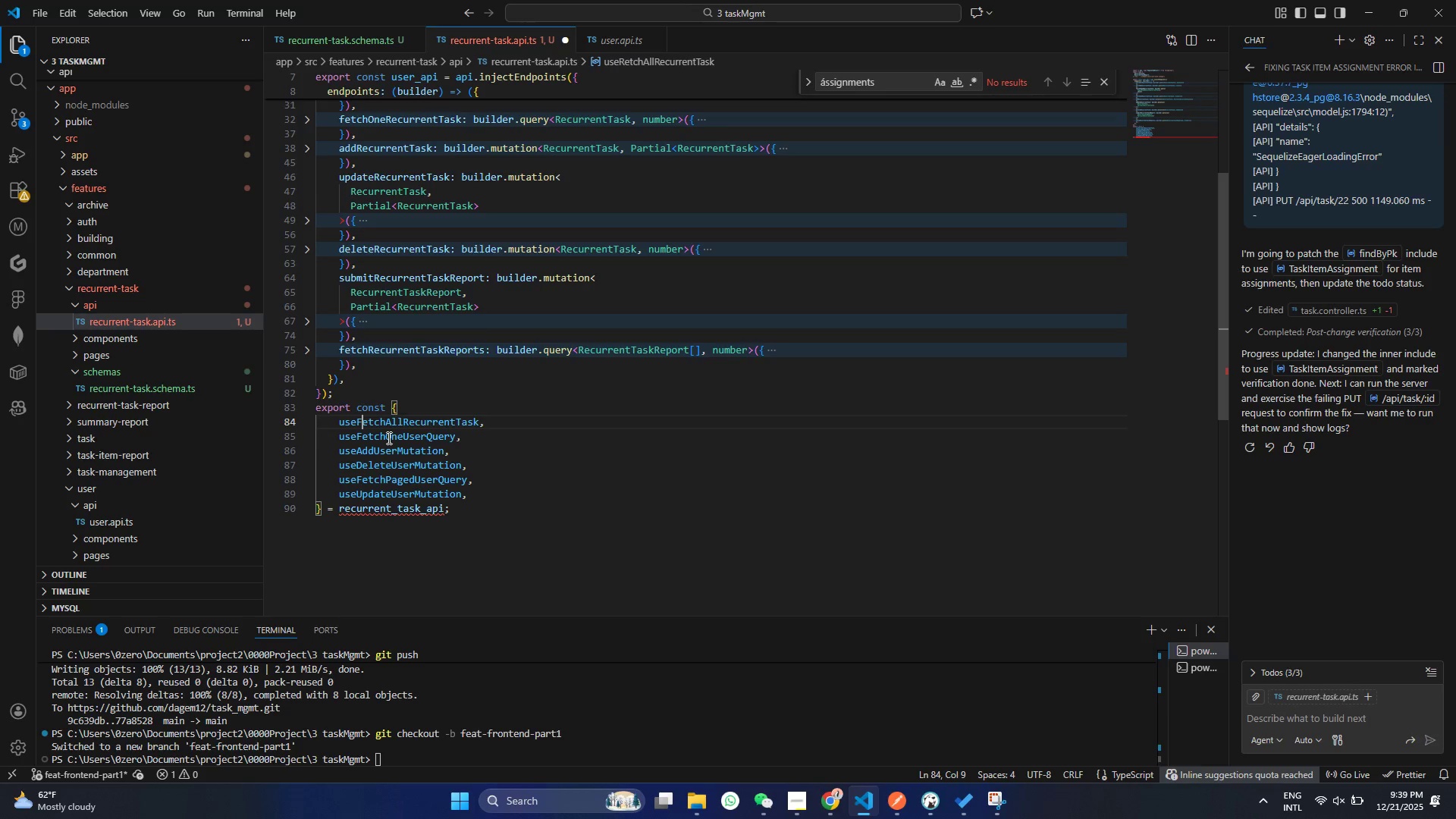 
key(Shift+ShiftRight)
 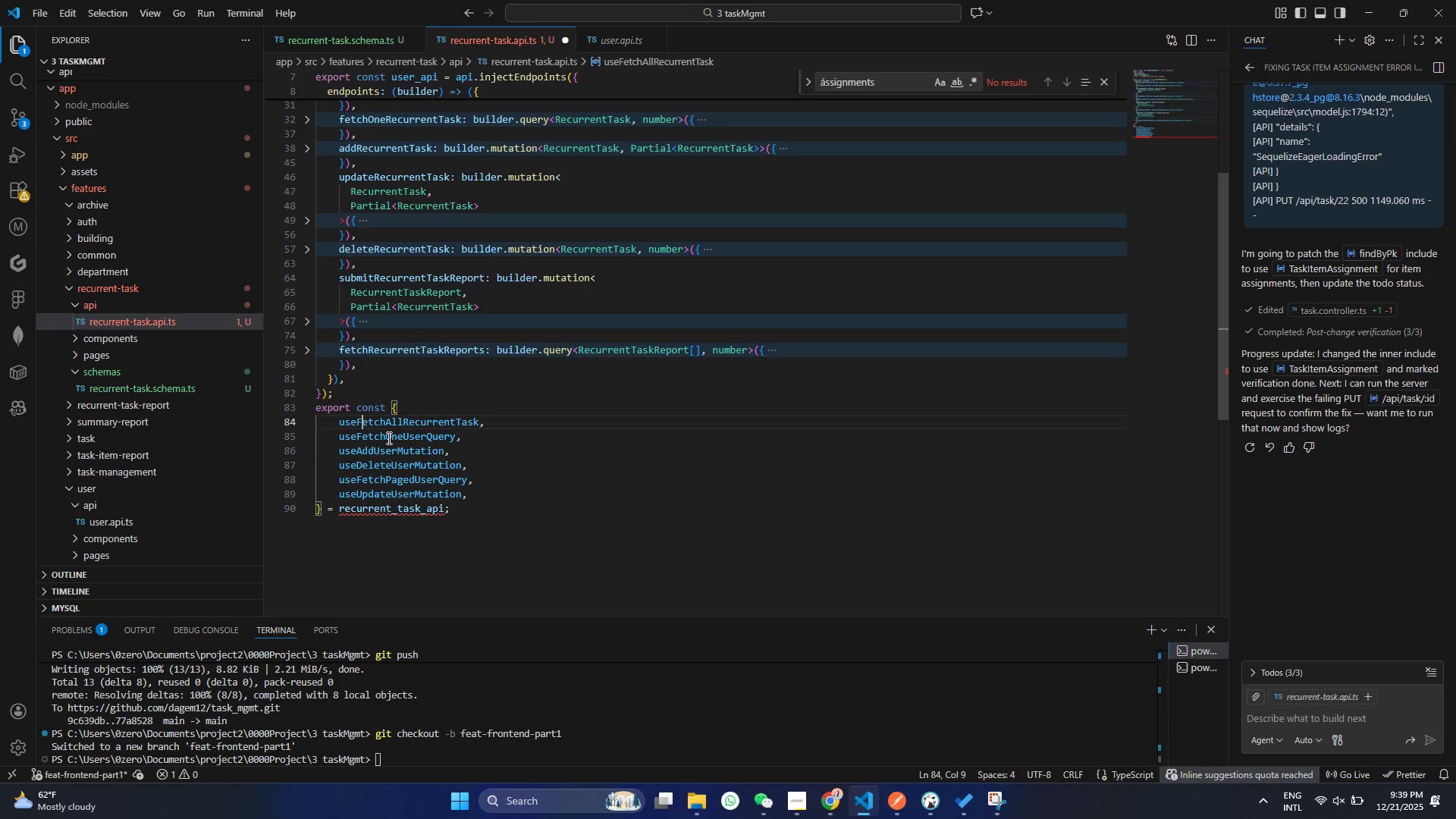 
key(Shift+F)
 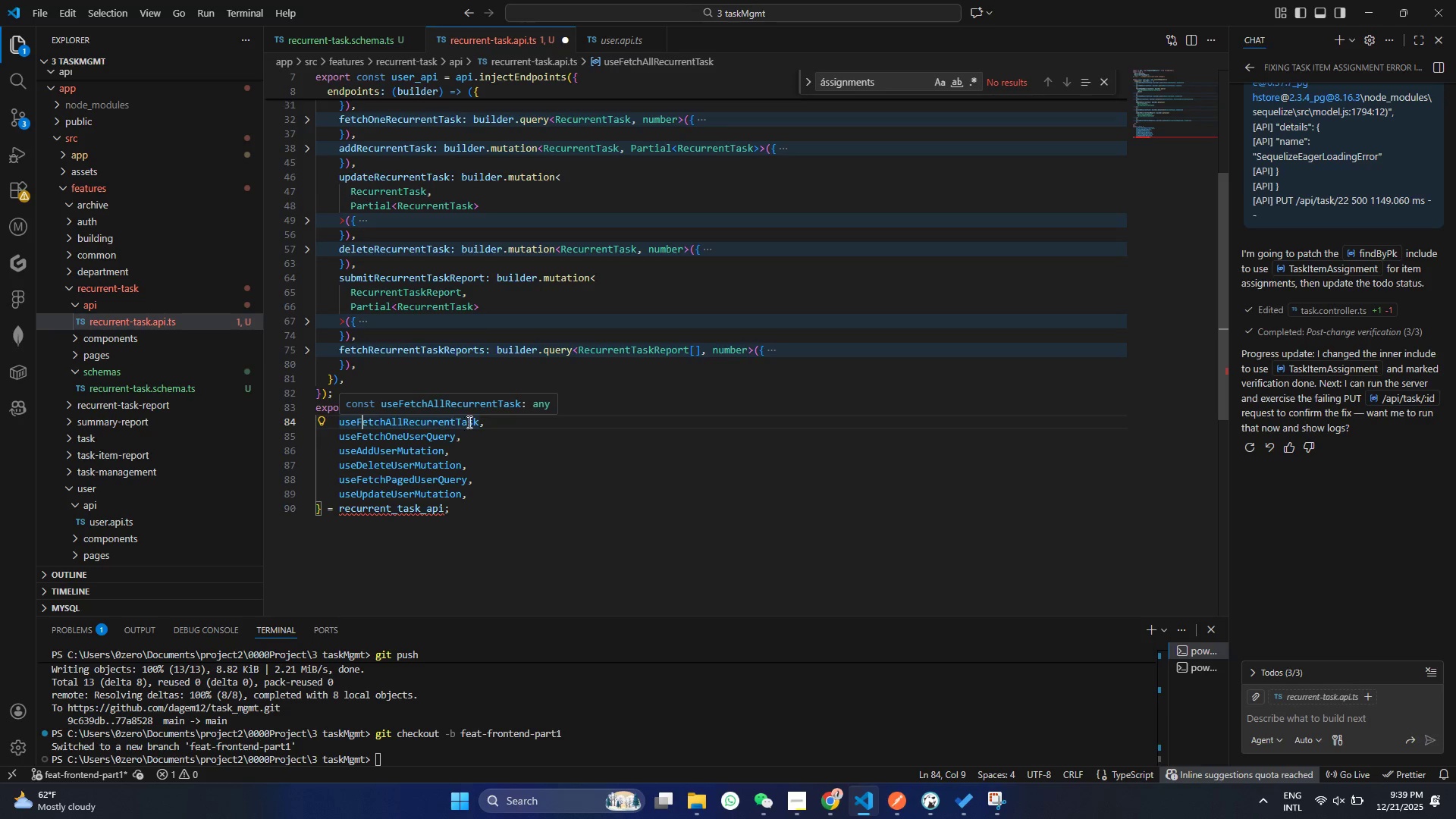 
wait(5.17)
 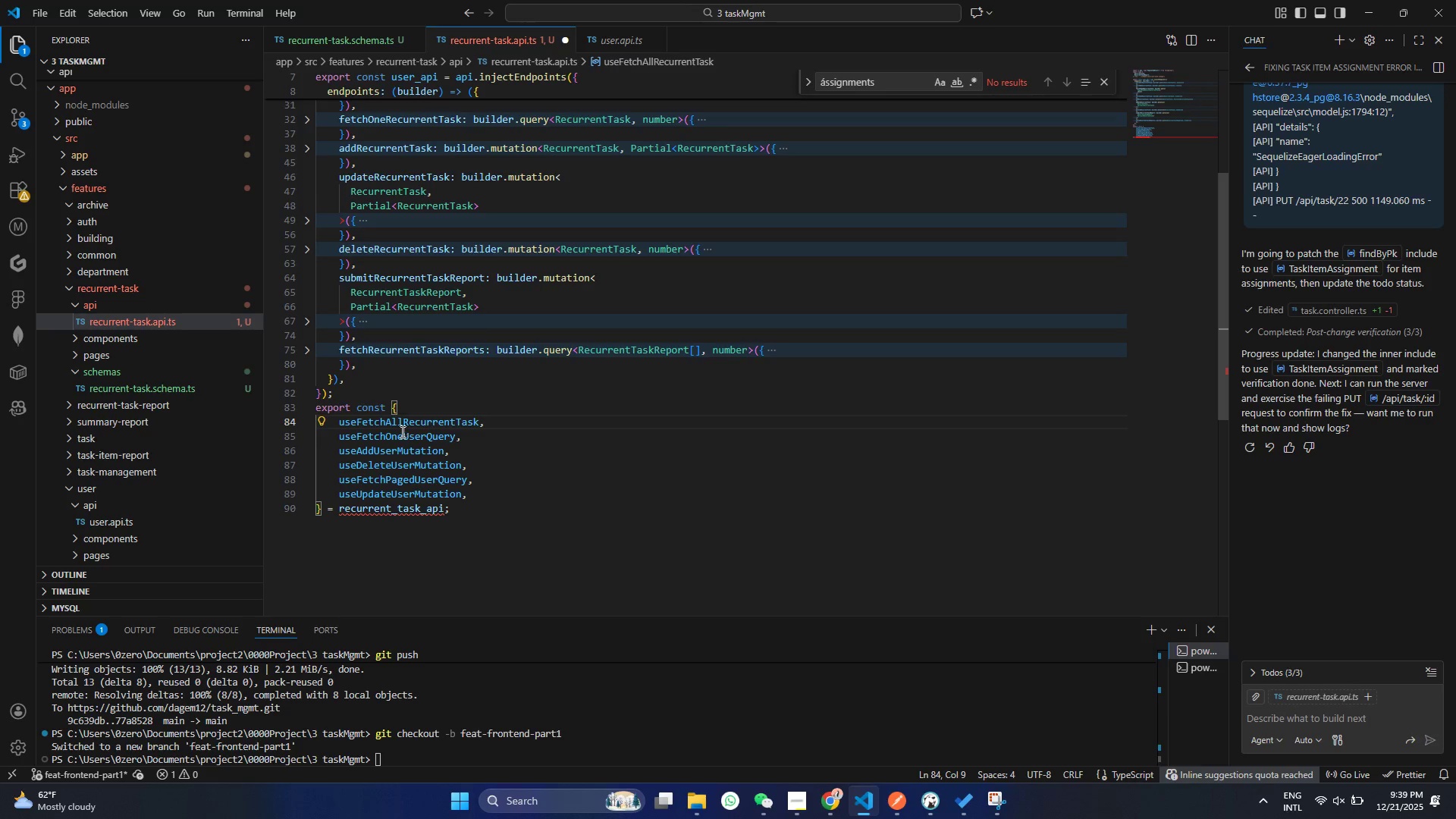 
left_click([478, 419])
 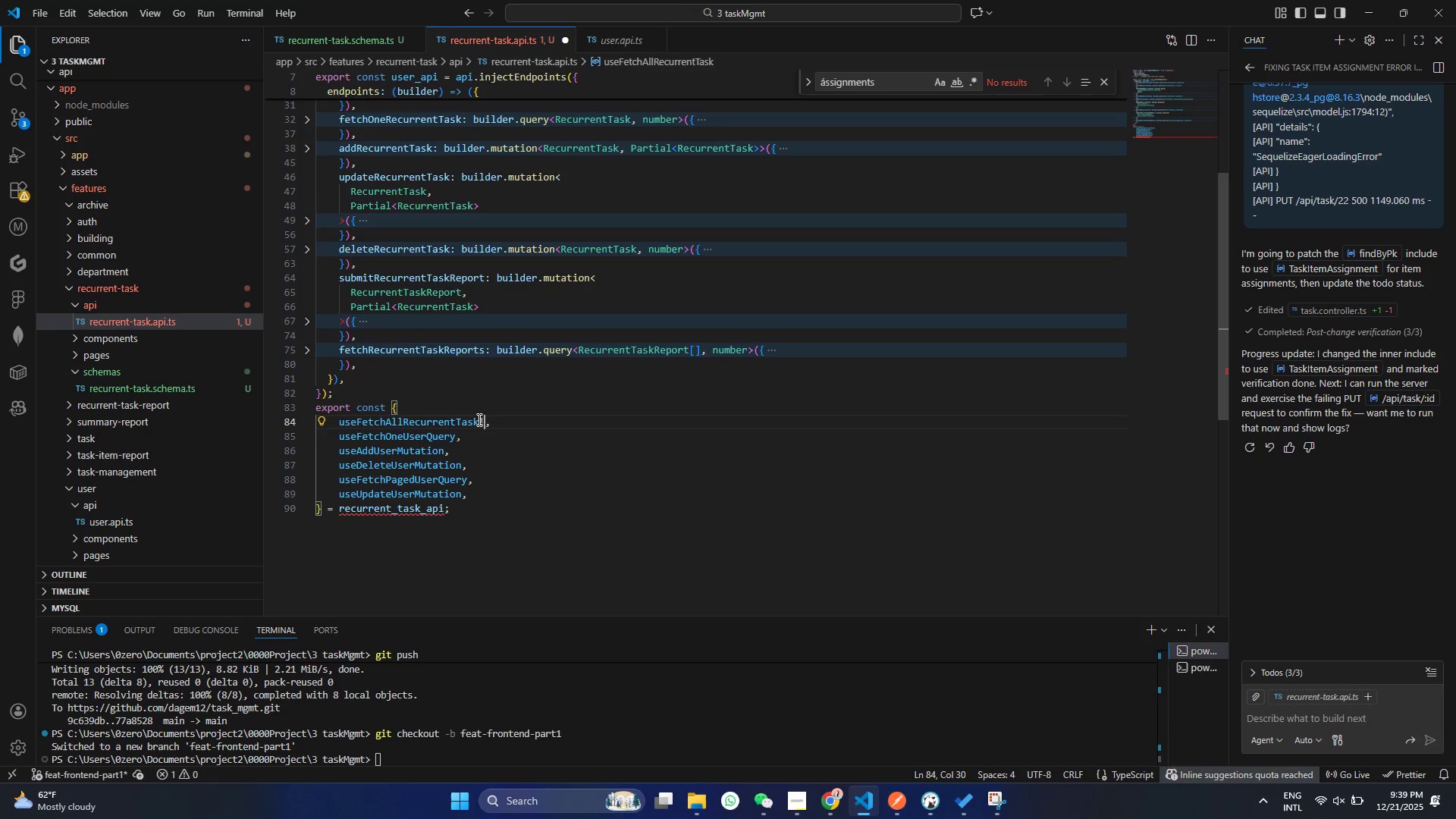 
type(!uery)
 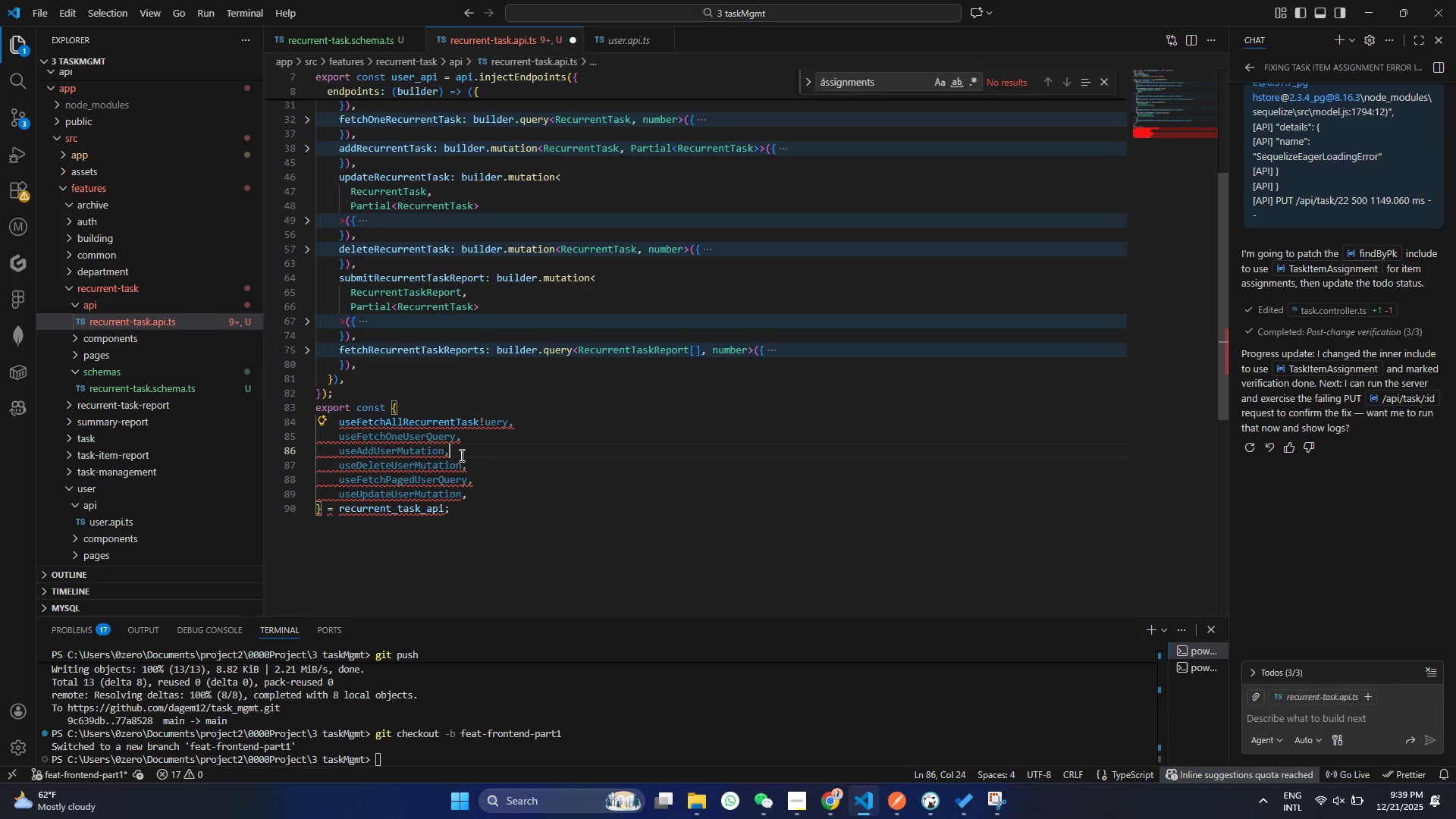 
left_click([460, 455])
 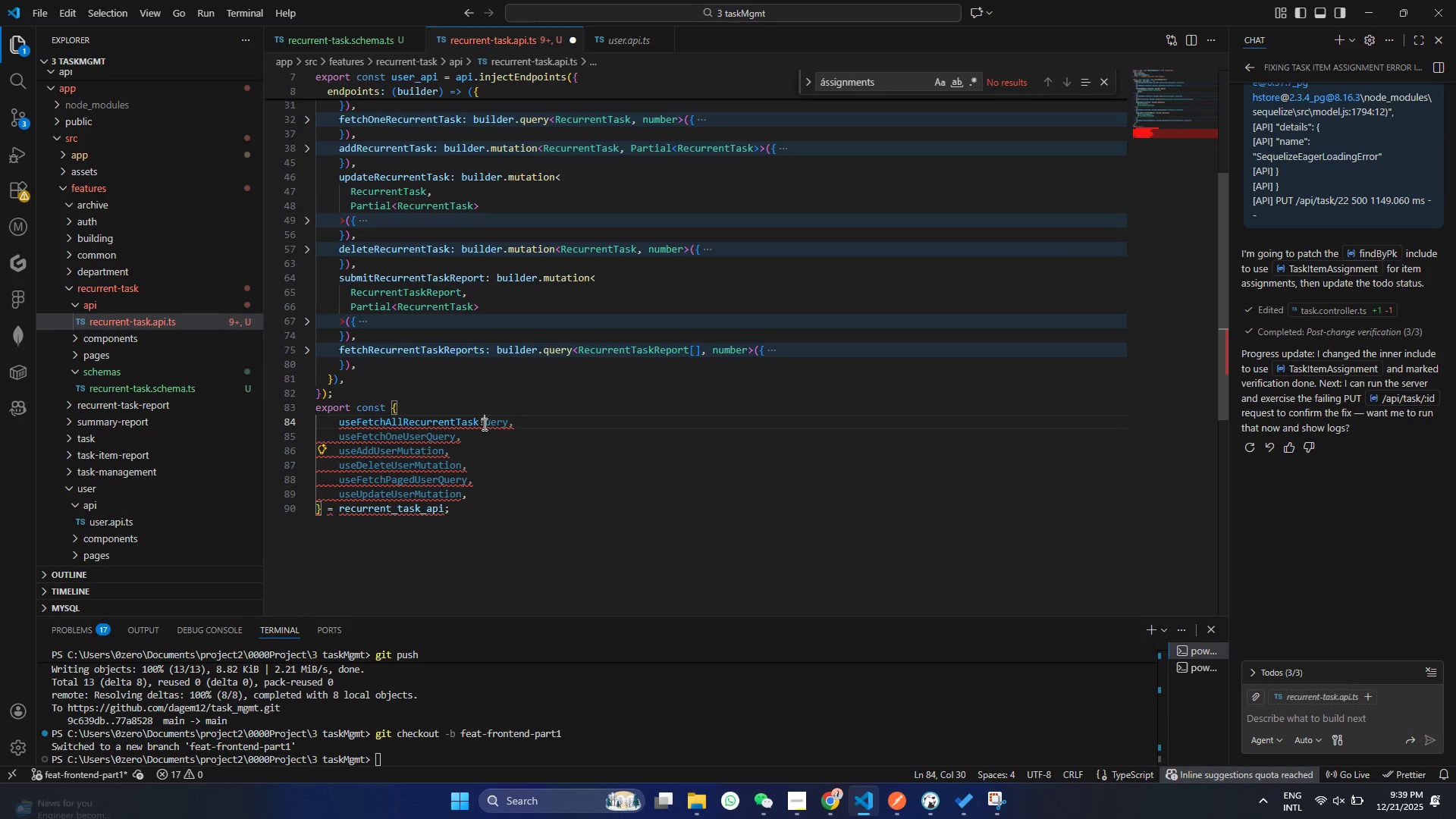 
left_click([483, 424])
 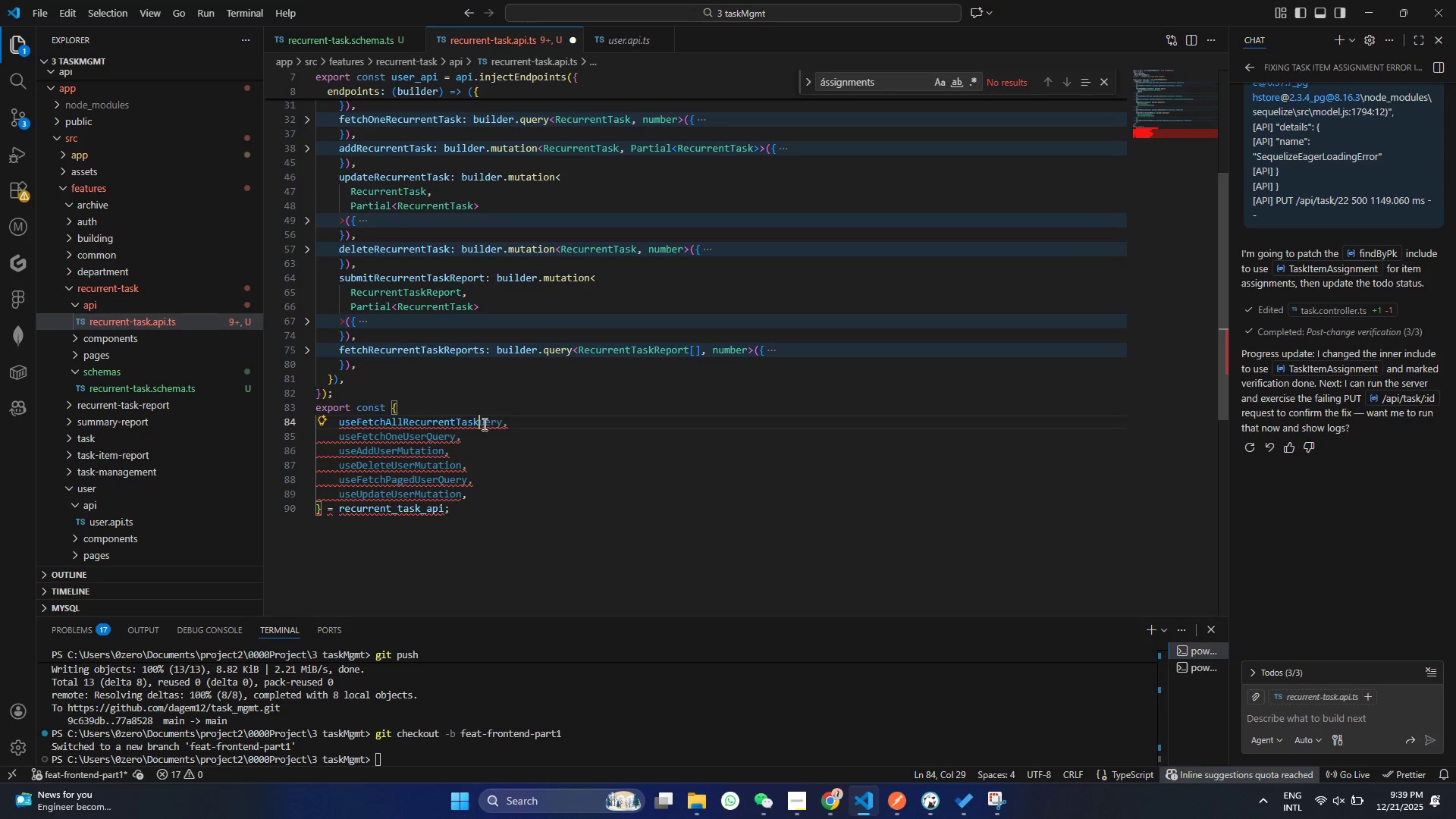 
key(Backspace)
 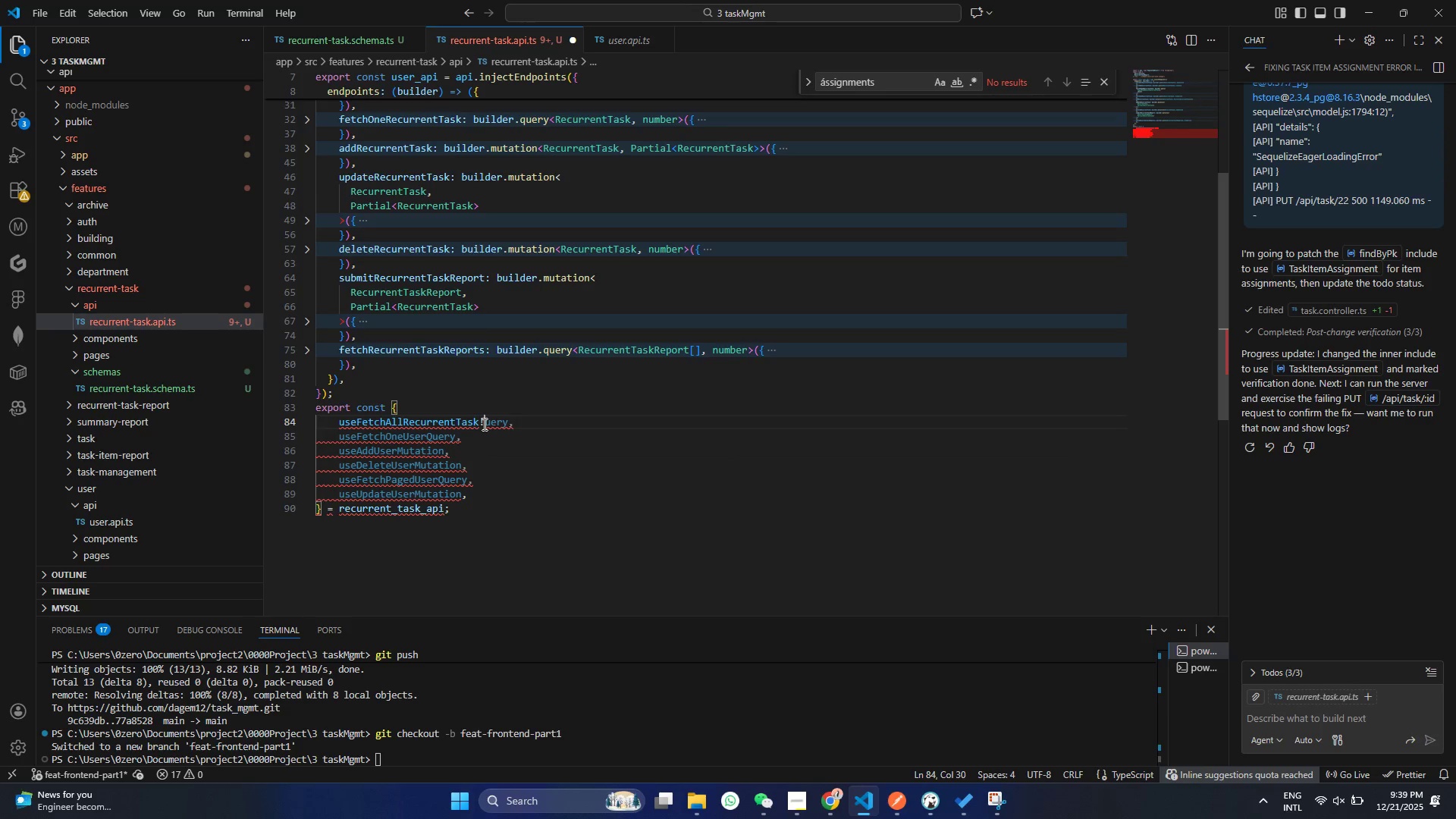 
key(Shift+ShiftRight)
 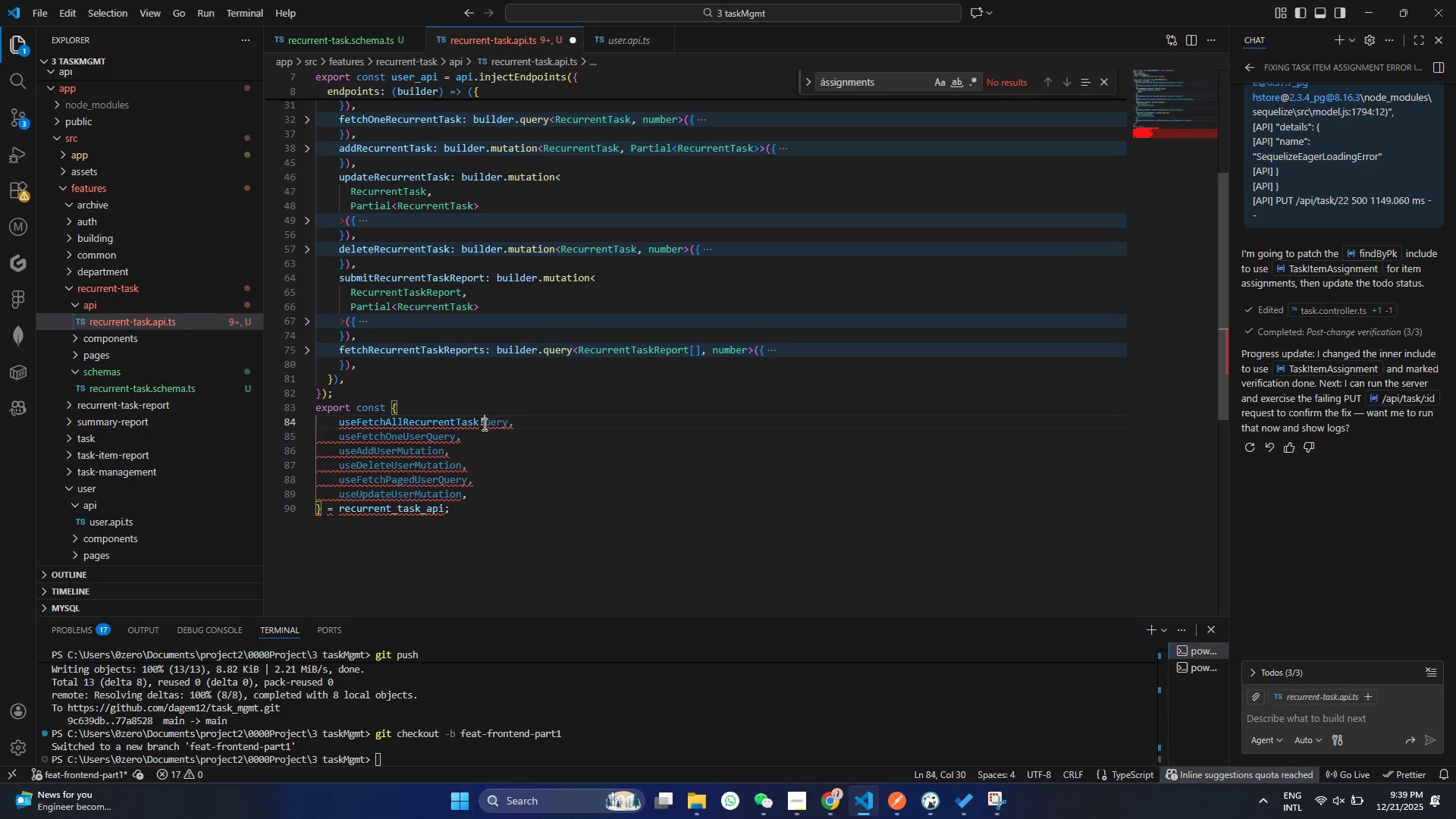 
key(Shift+1)
 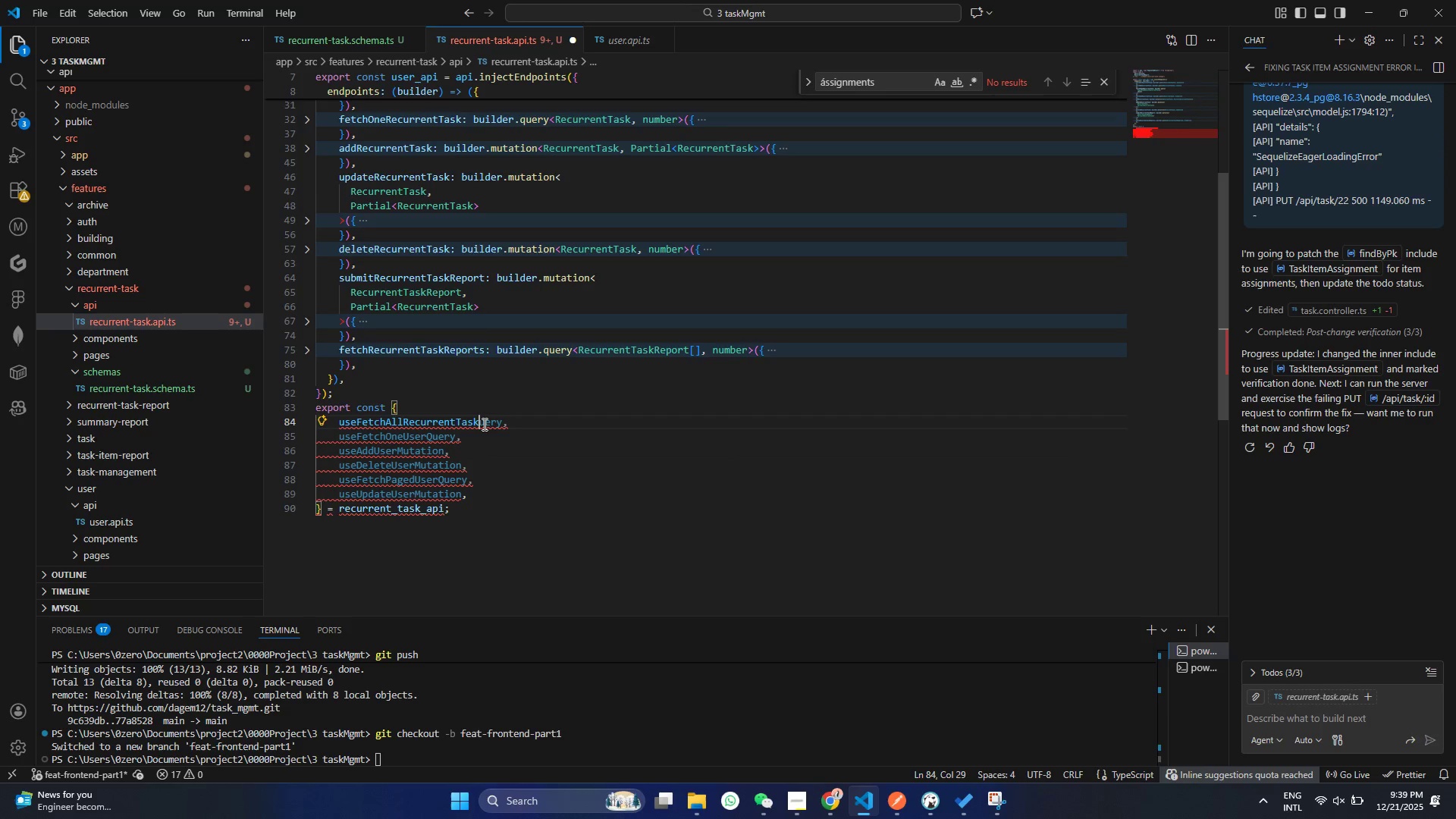 
key(Backspace)
 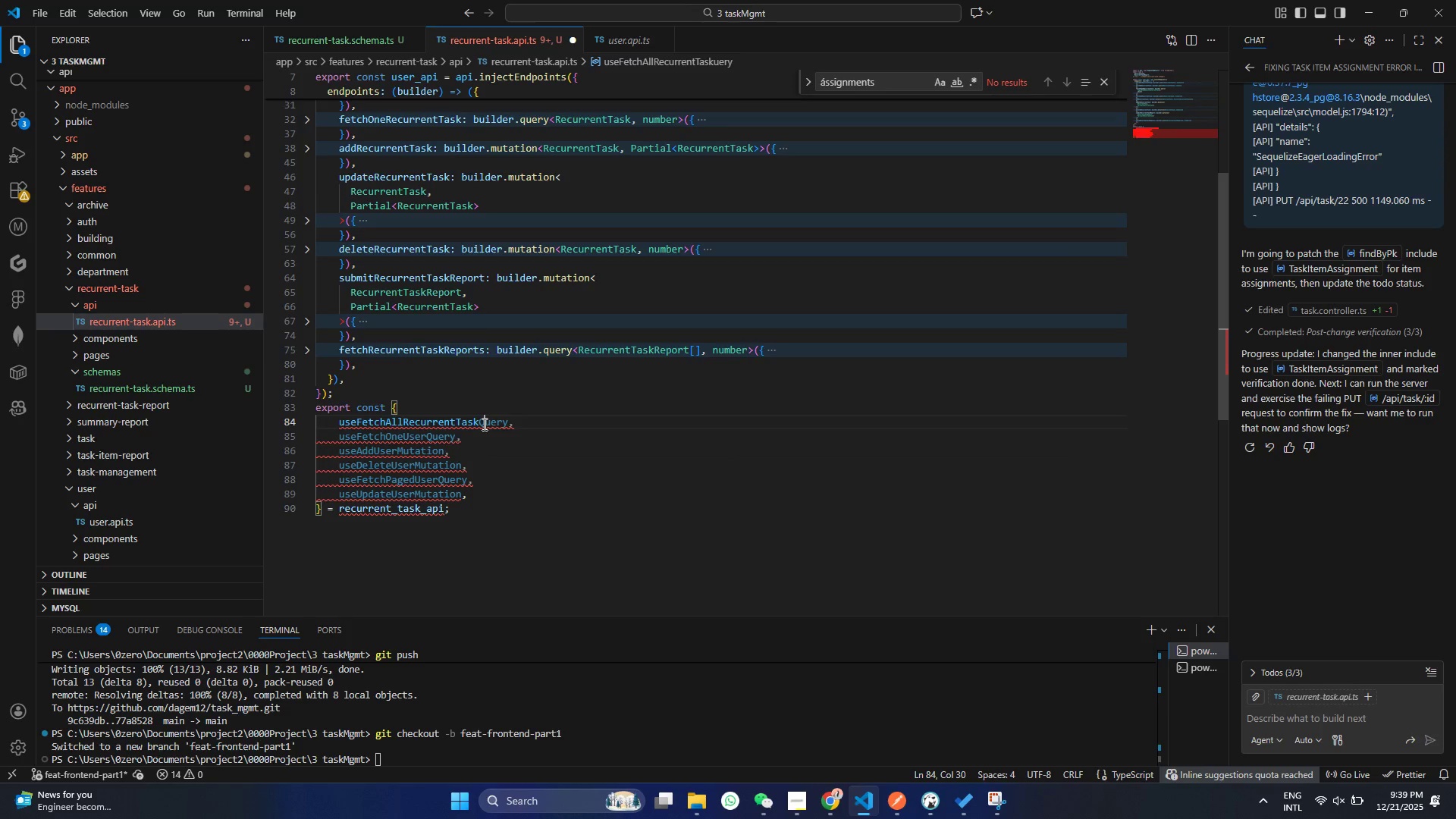 
key(Shift+ShiftRight)
 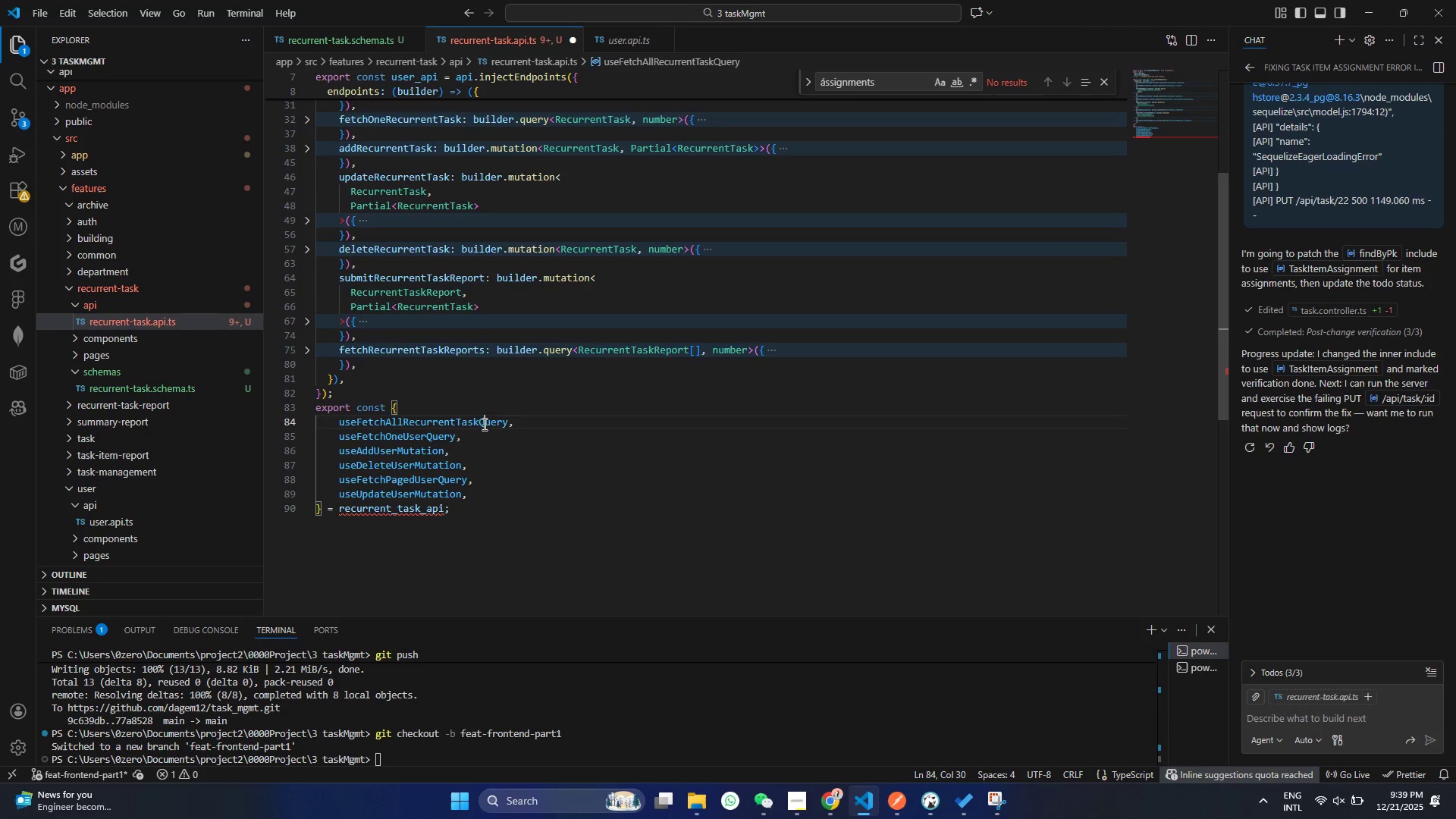 
key(Shift+Q)
 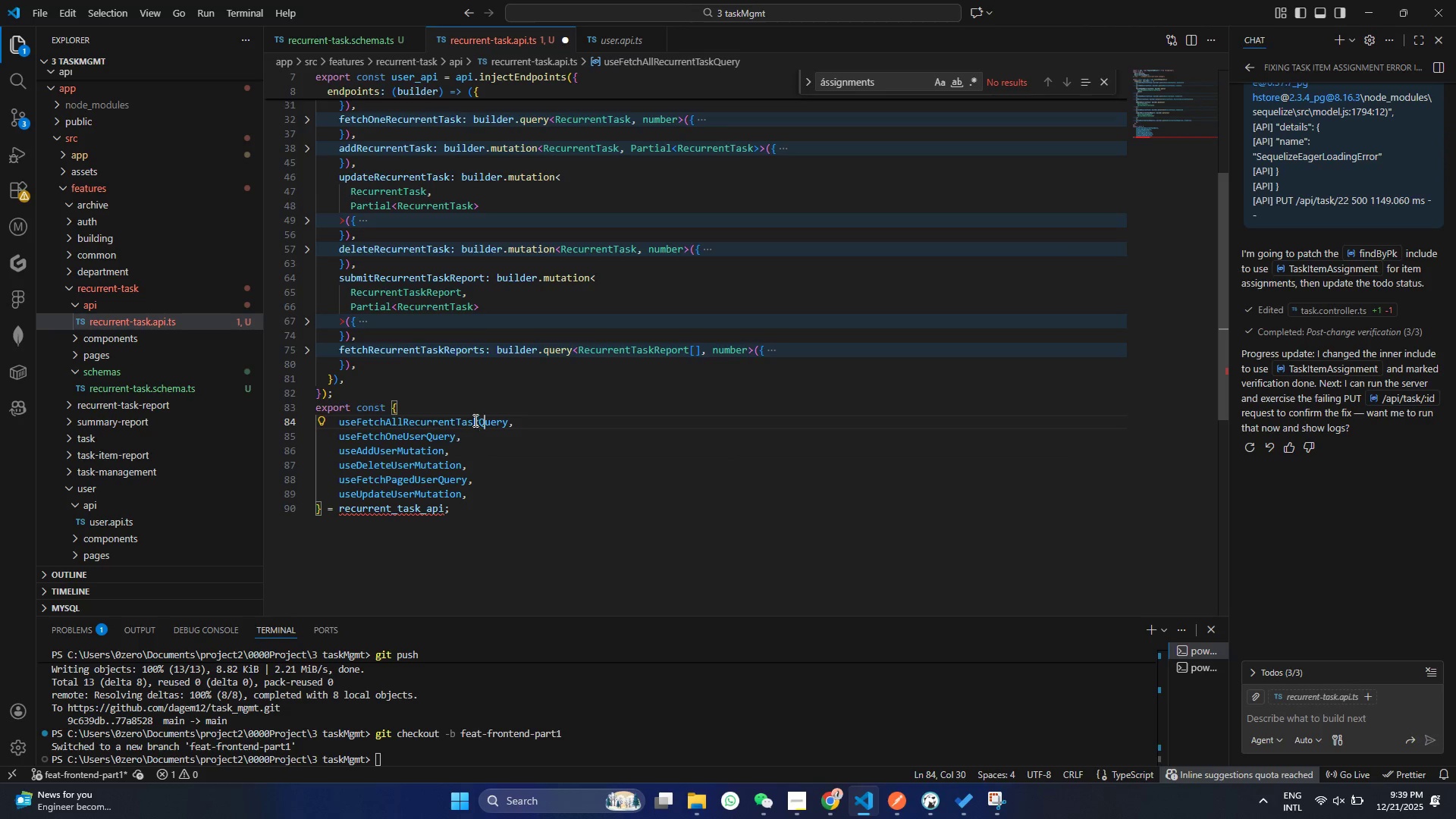 
hold_key(key=ControlLeft, duration=0.36)
 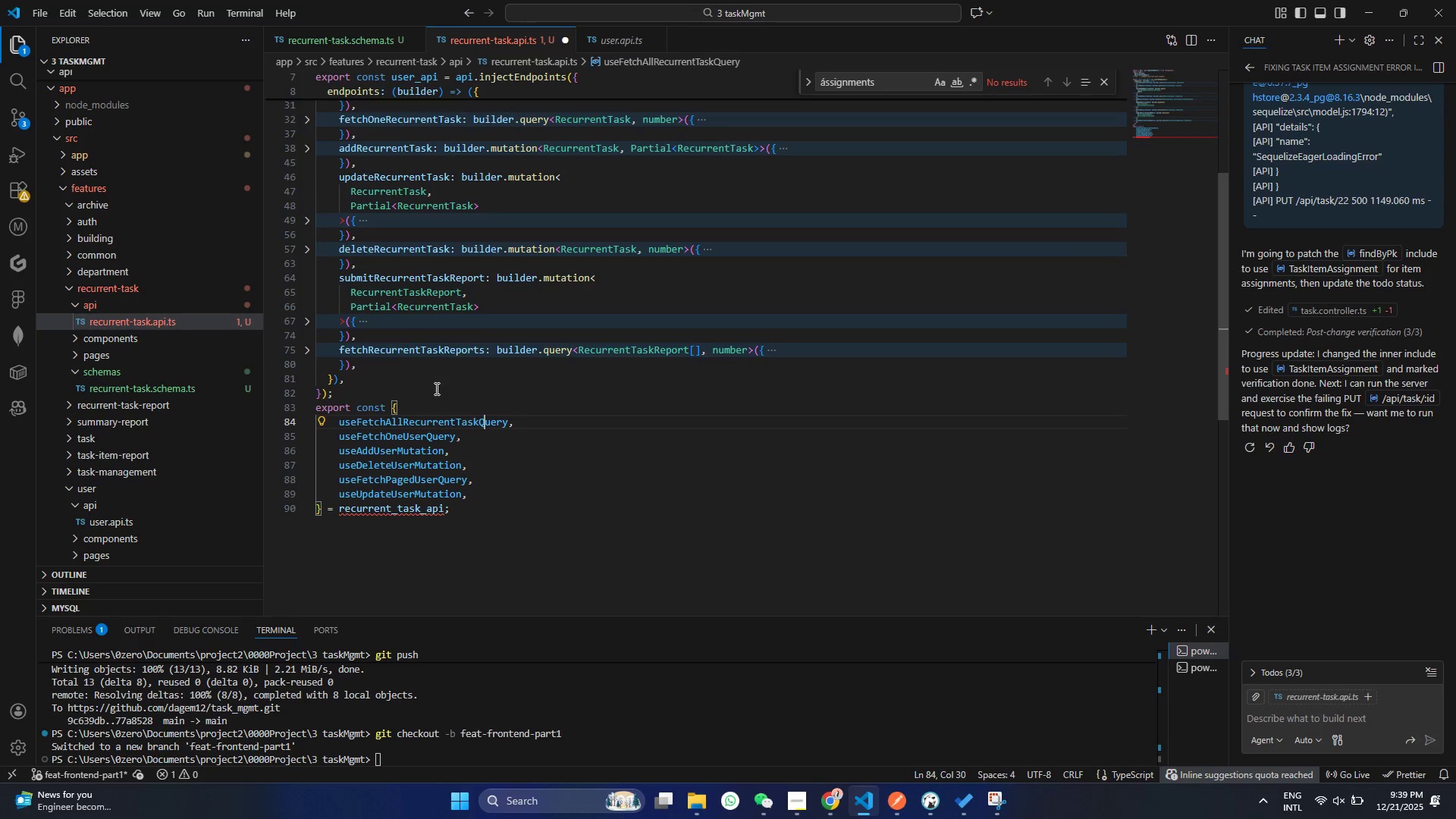 
double_click([422, 419])
 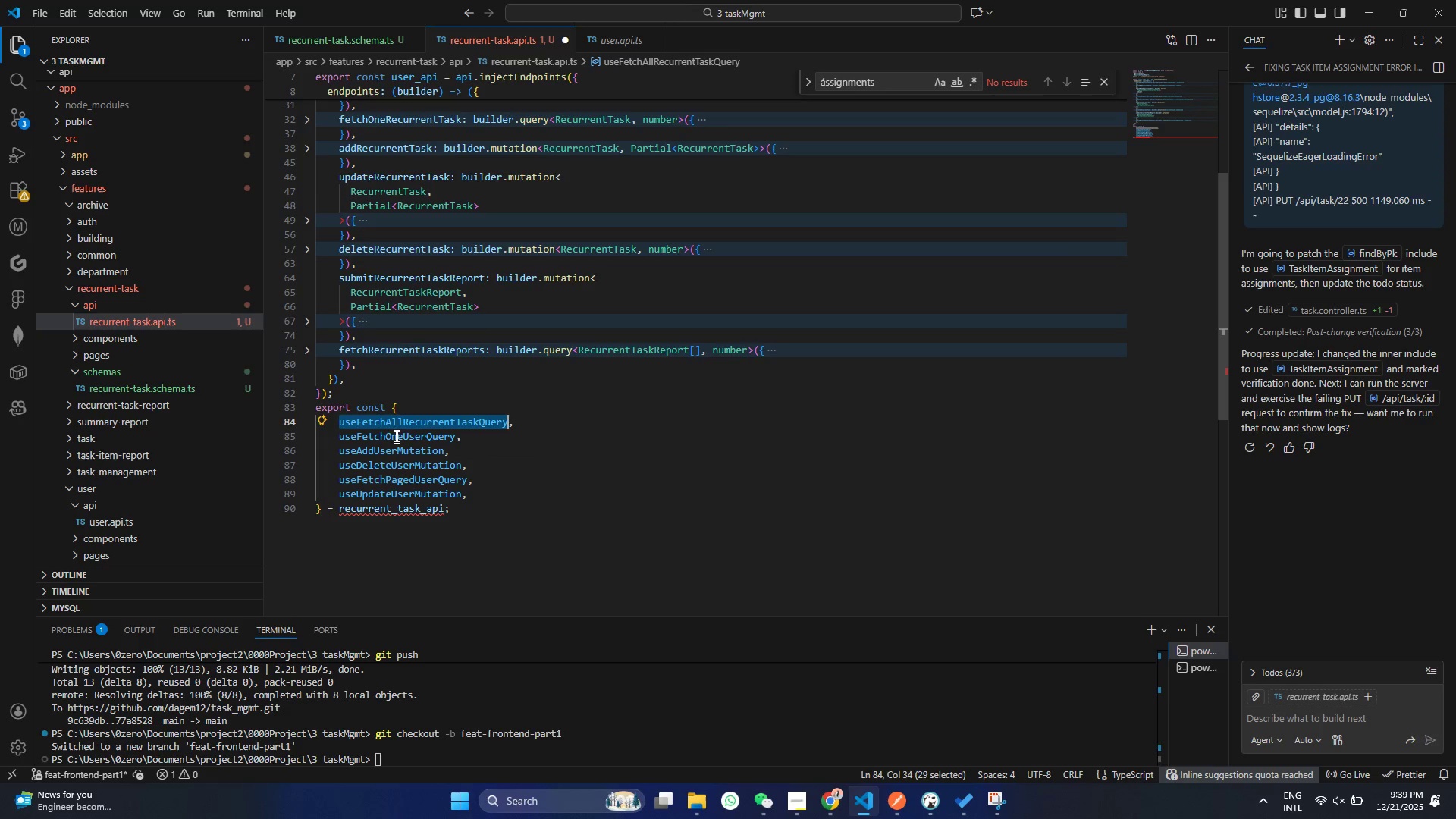 
key(Control+ControlLeft)
 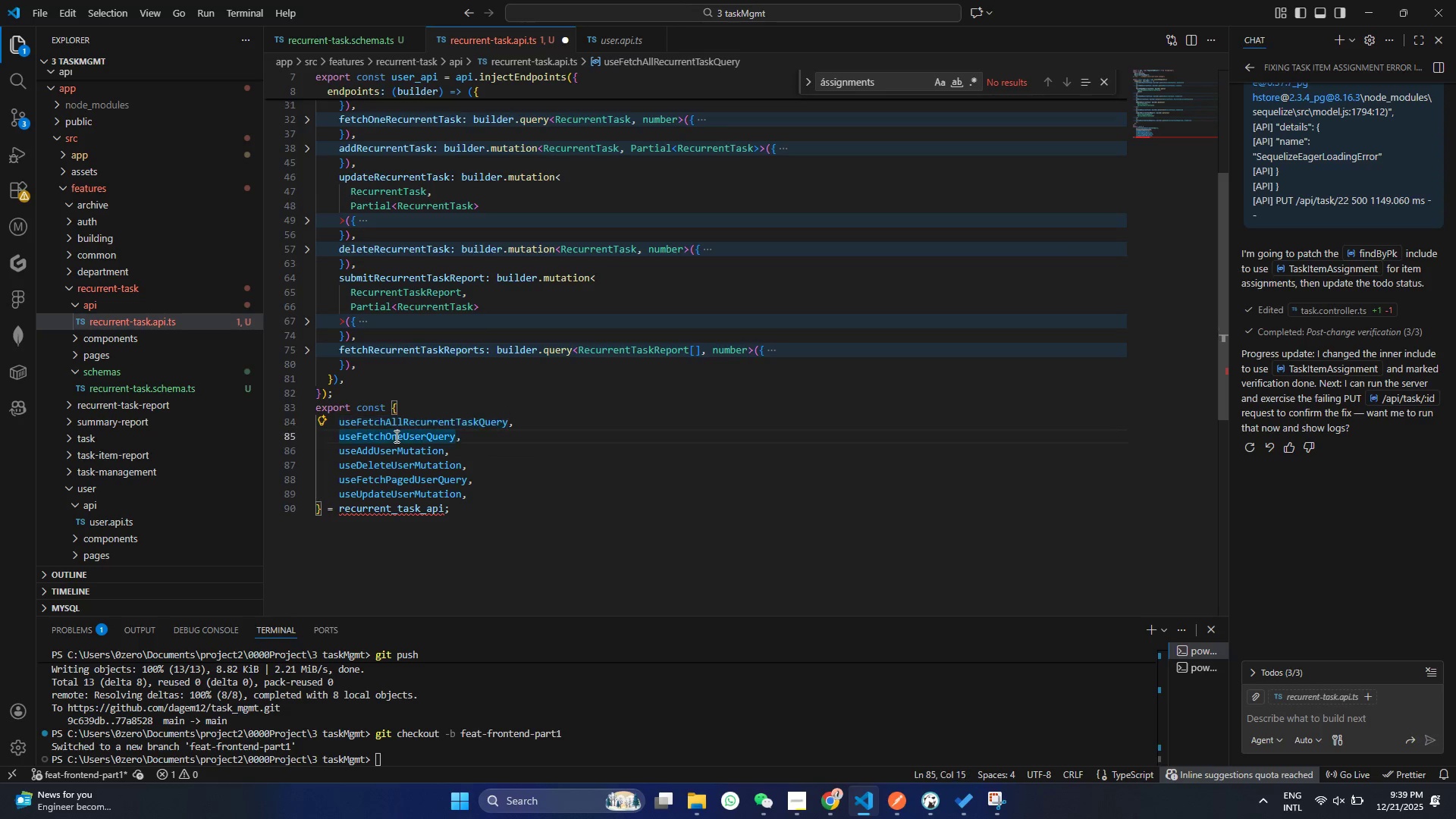 
key(Control+C)
 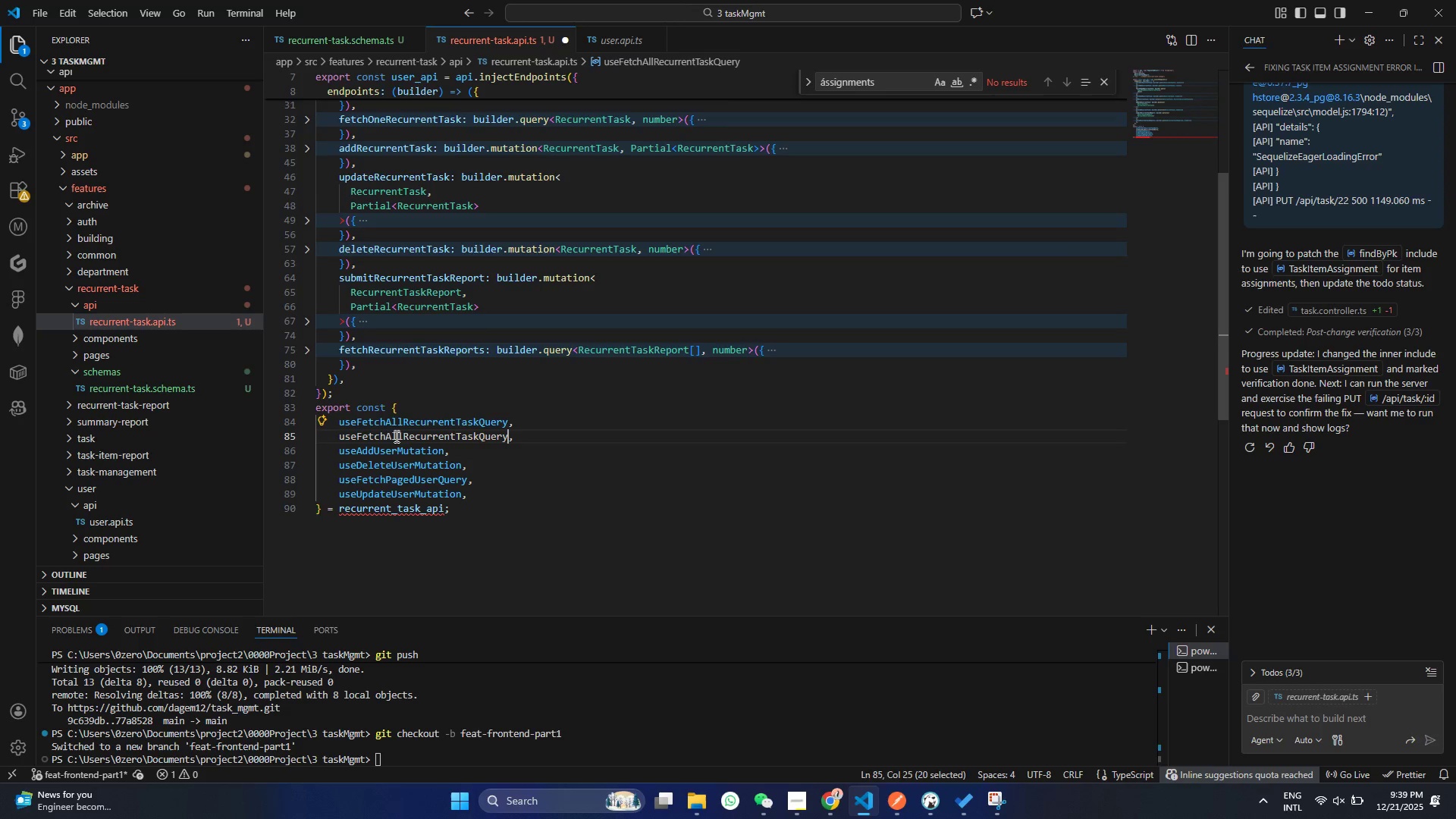 
triple_click([395, 436])
 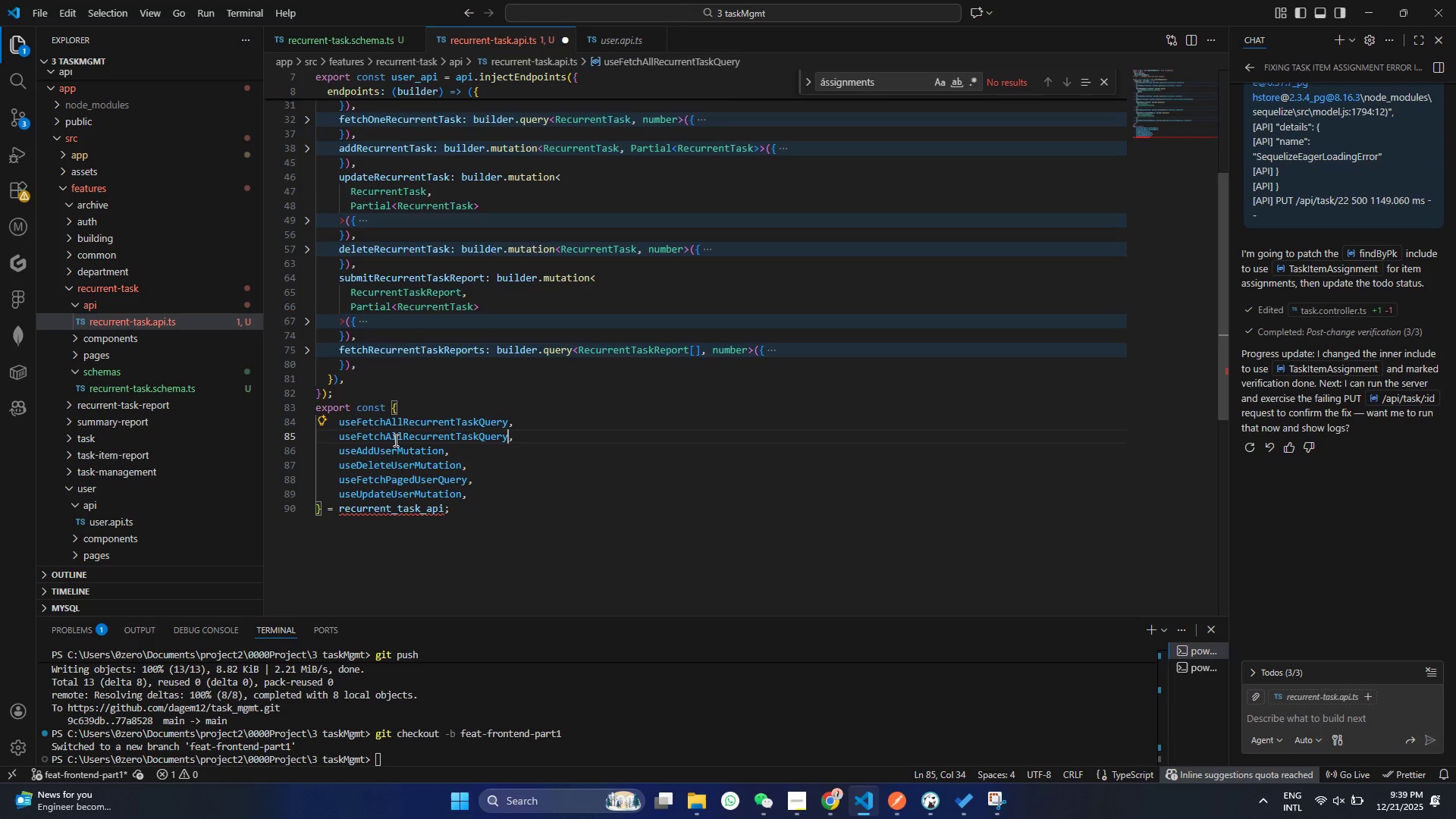 
key(Control+ControlLeft)
 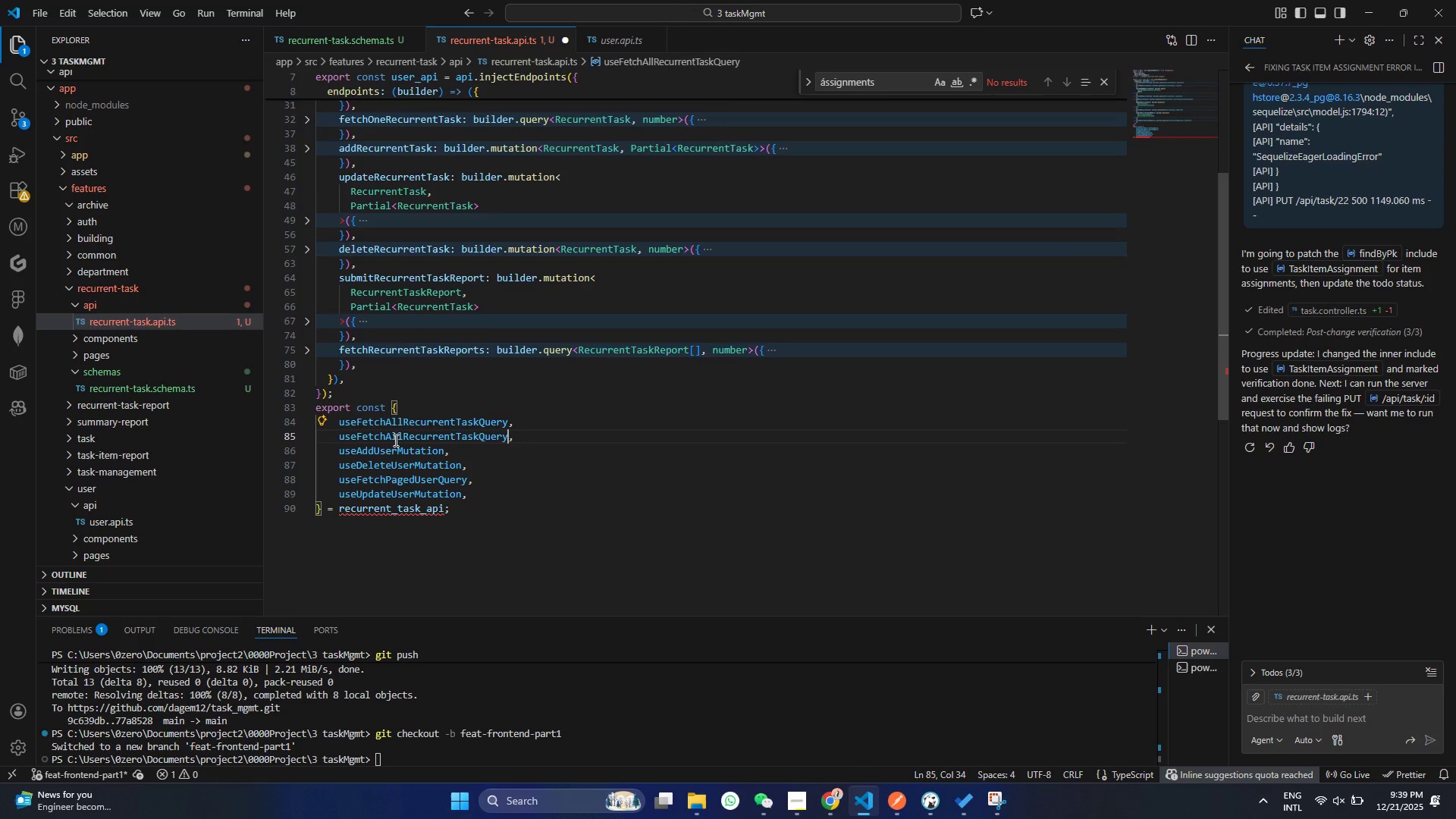 
triple_click([395, 436])
 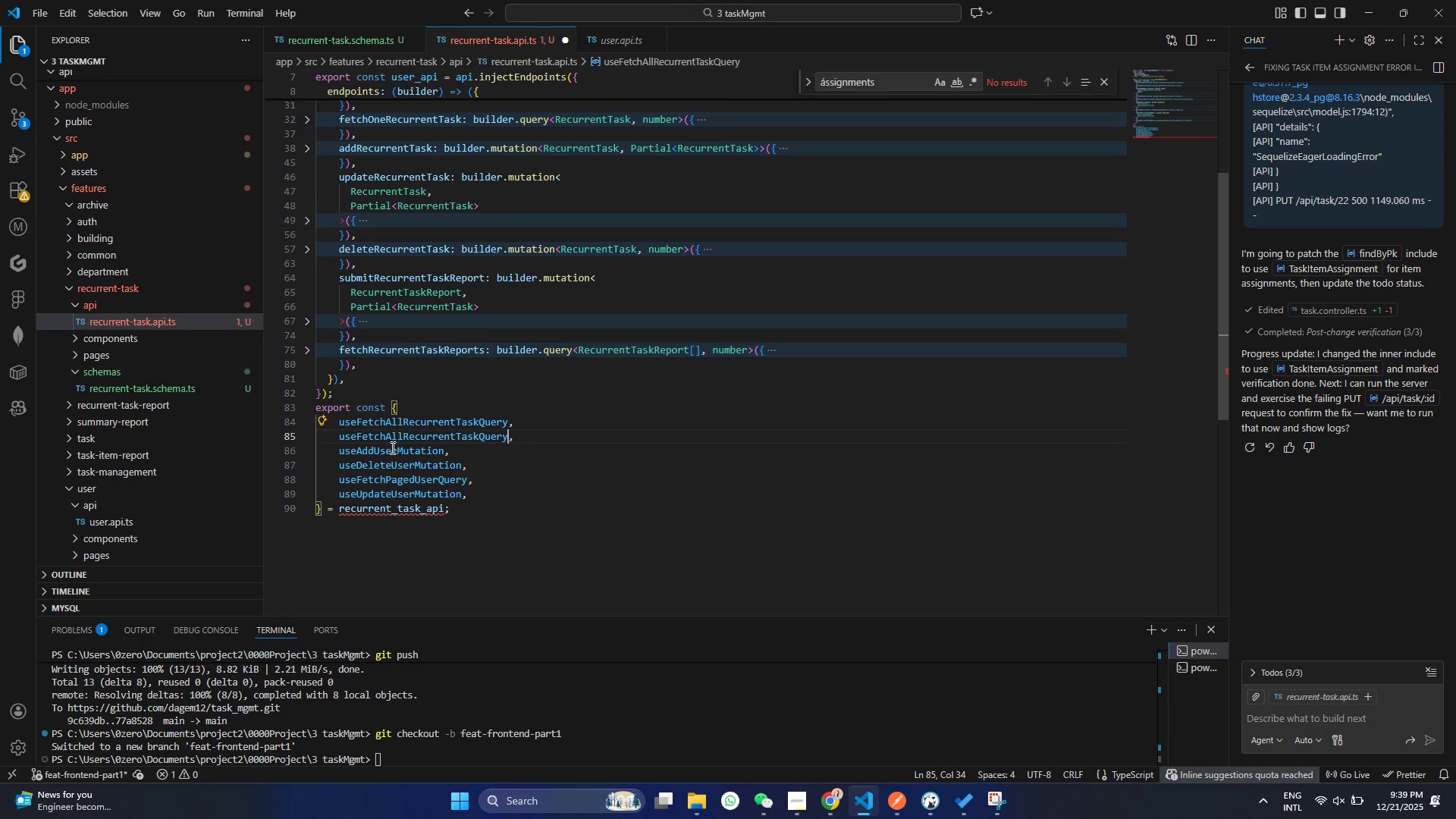 
key(V)
 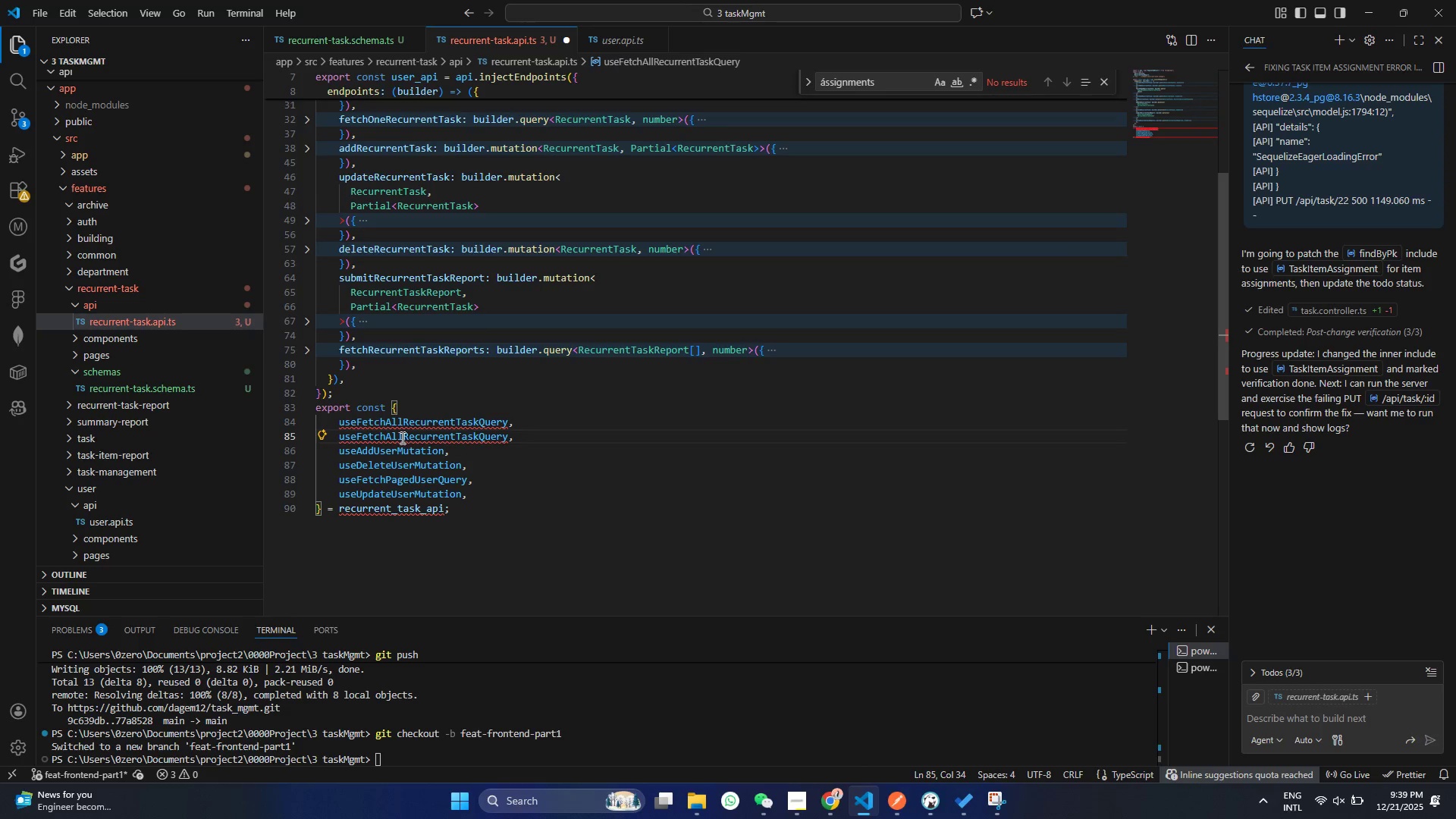 
left_click([402, 438])
 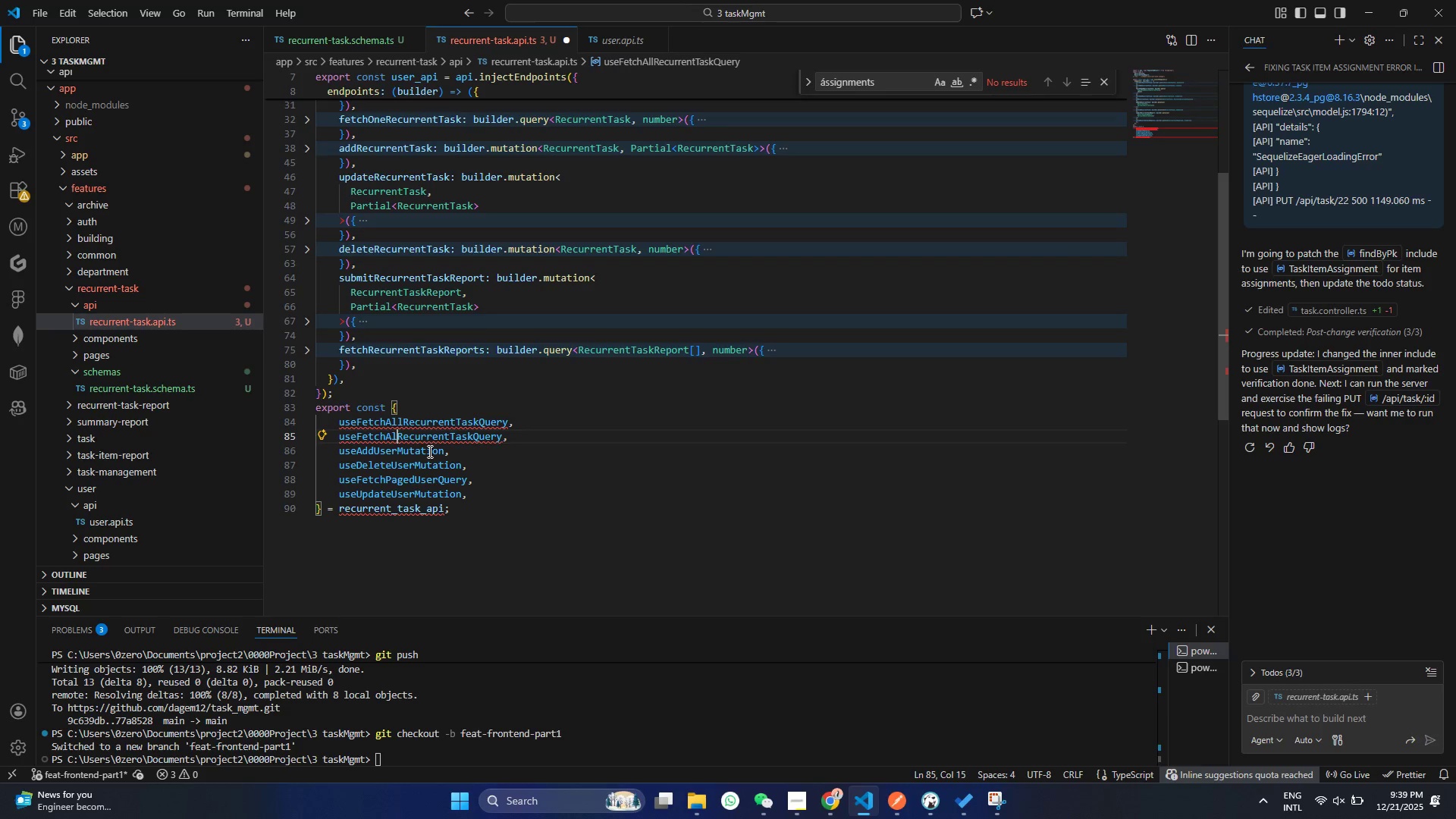 
key(Backspace)
key(Backspace)
key(Backspace)
type(My)
 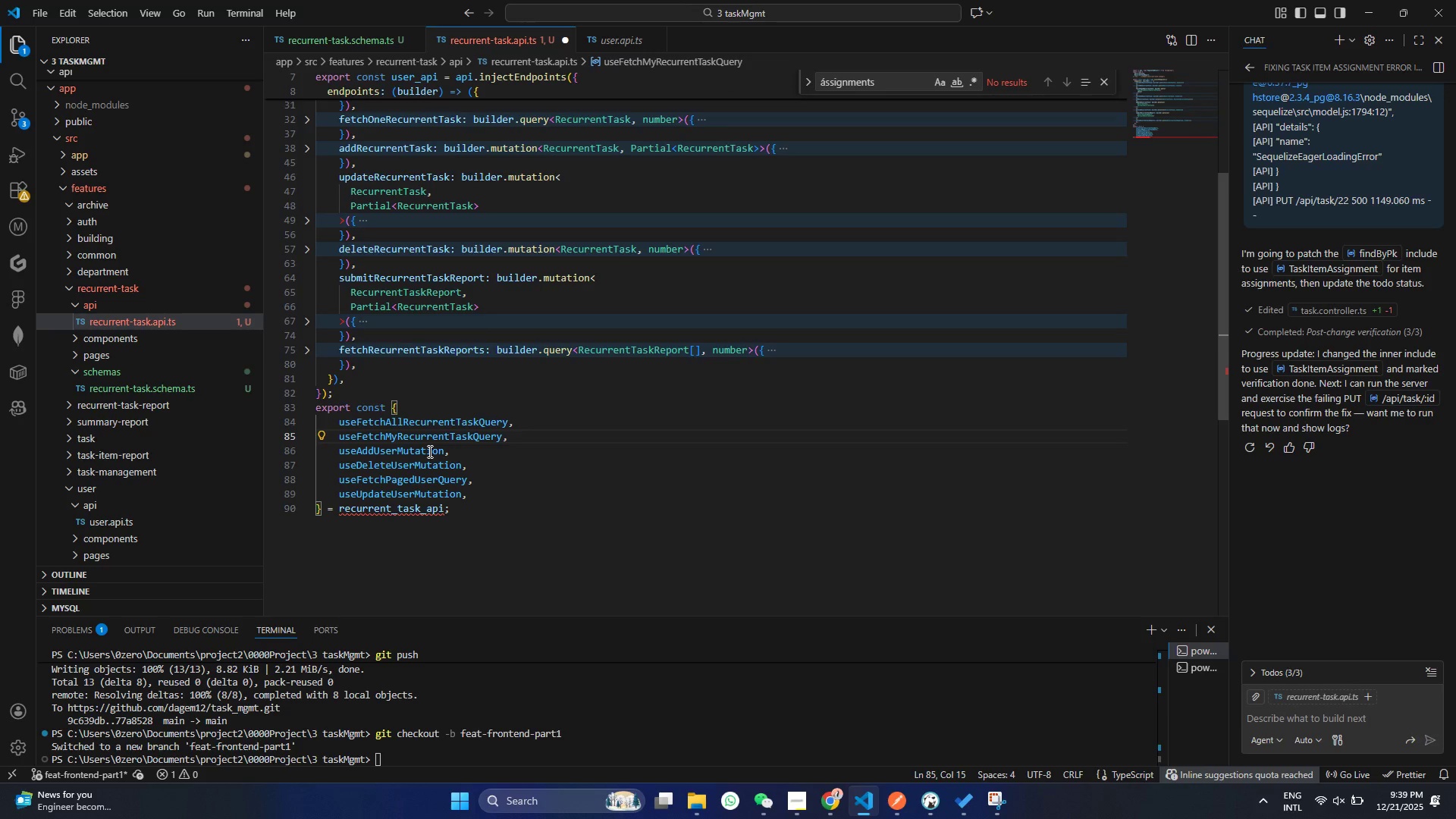 
key(Control+ControlLeft)
 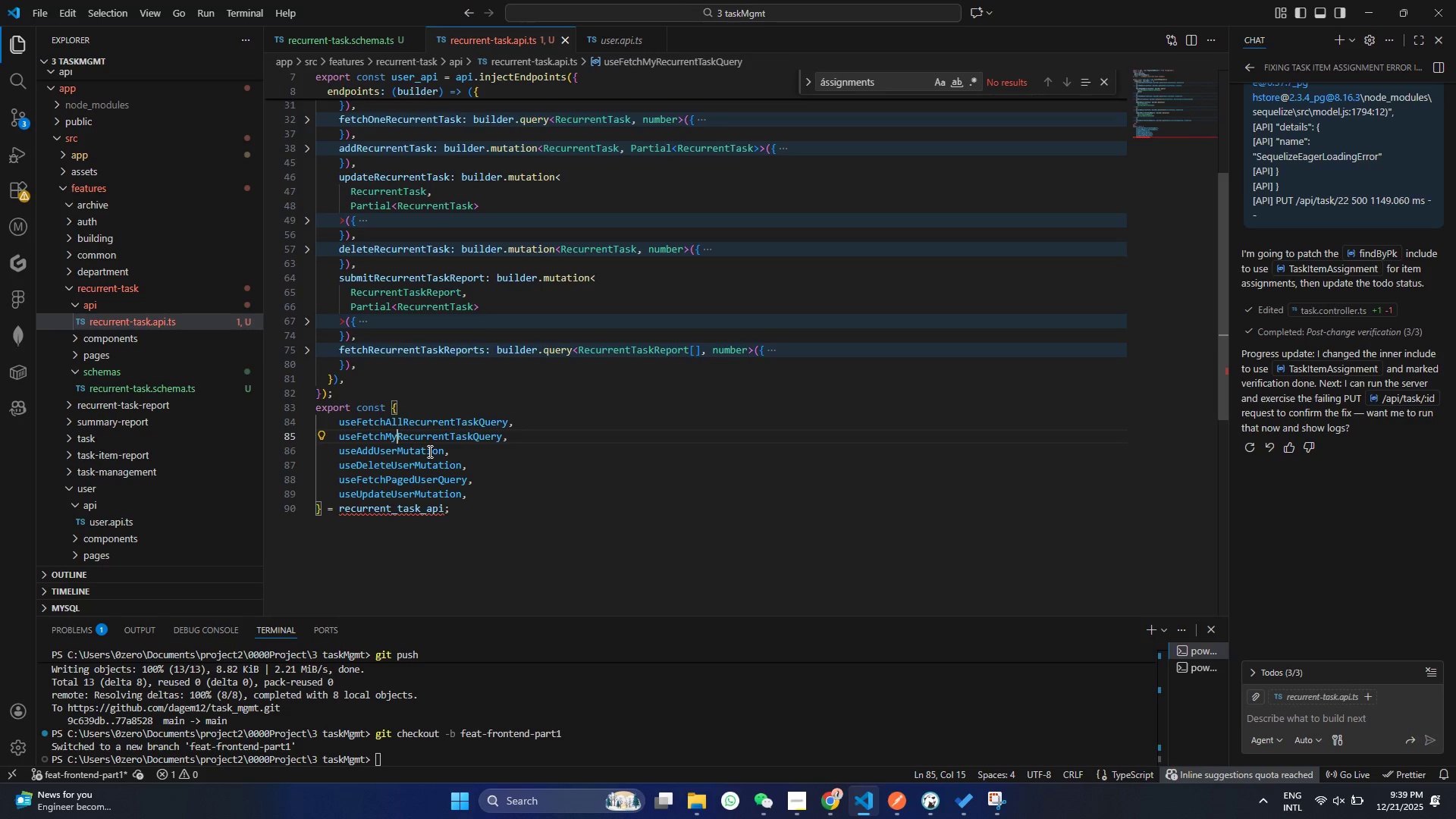 
key(Control+S)
 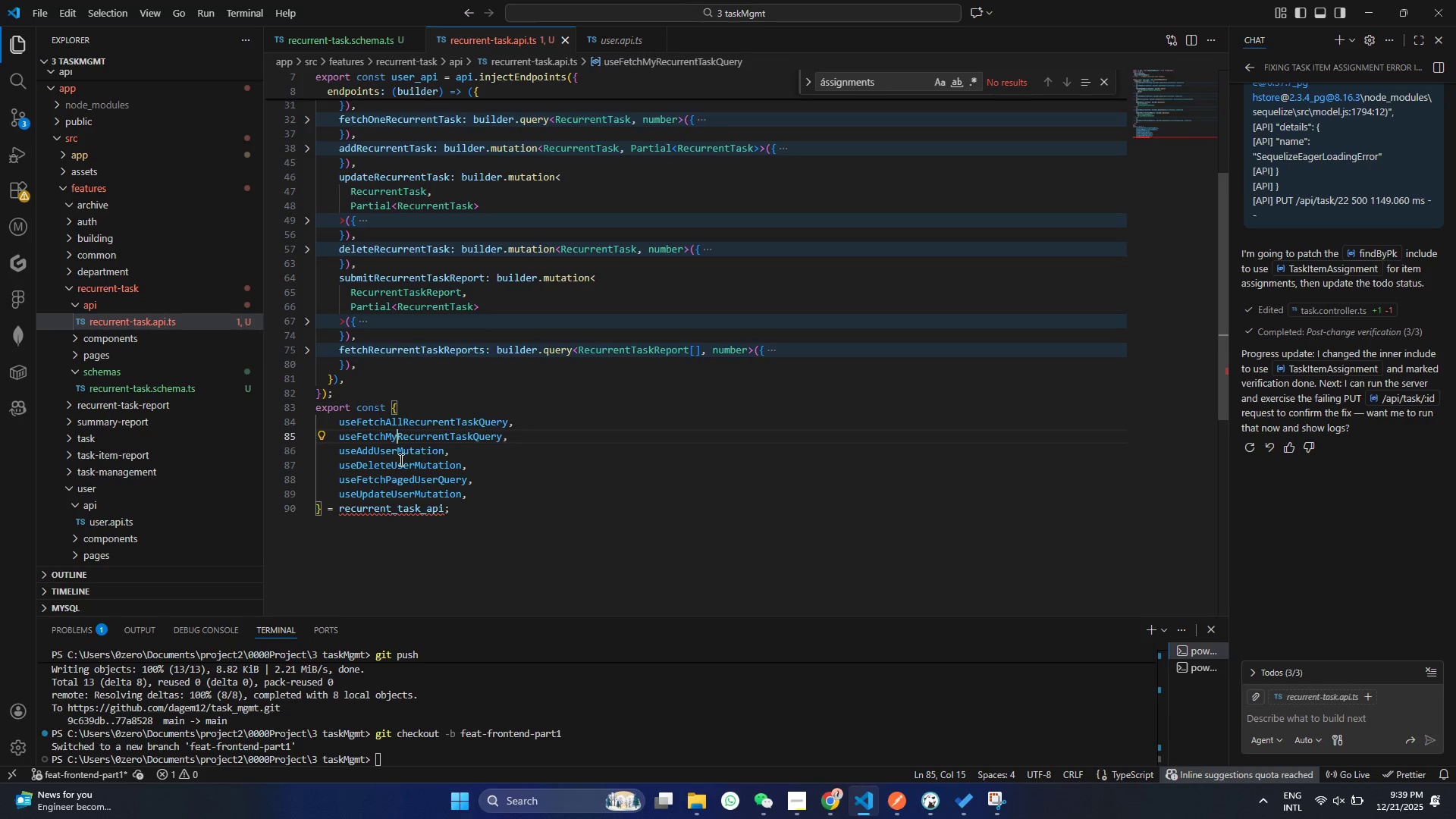 
double_click([397, 457])
 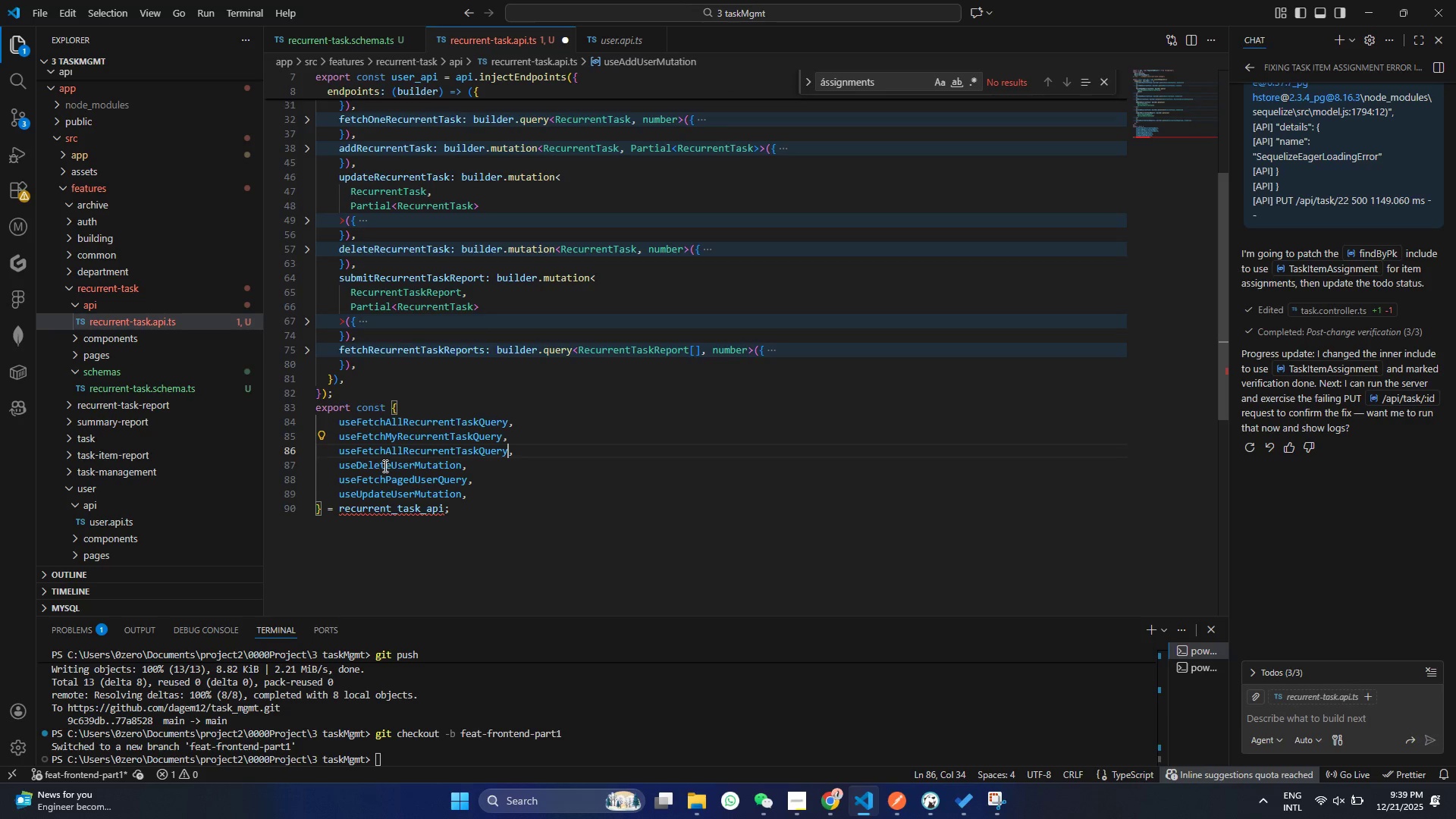 
key(Control+ControlLeft)
 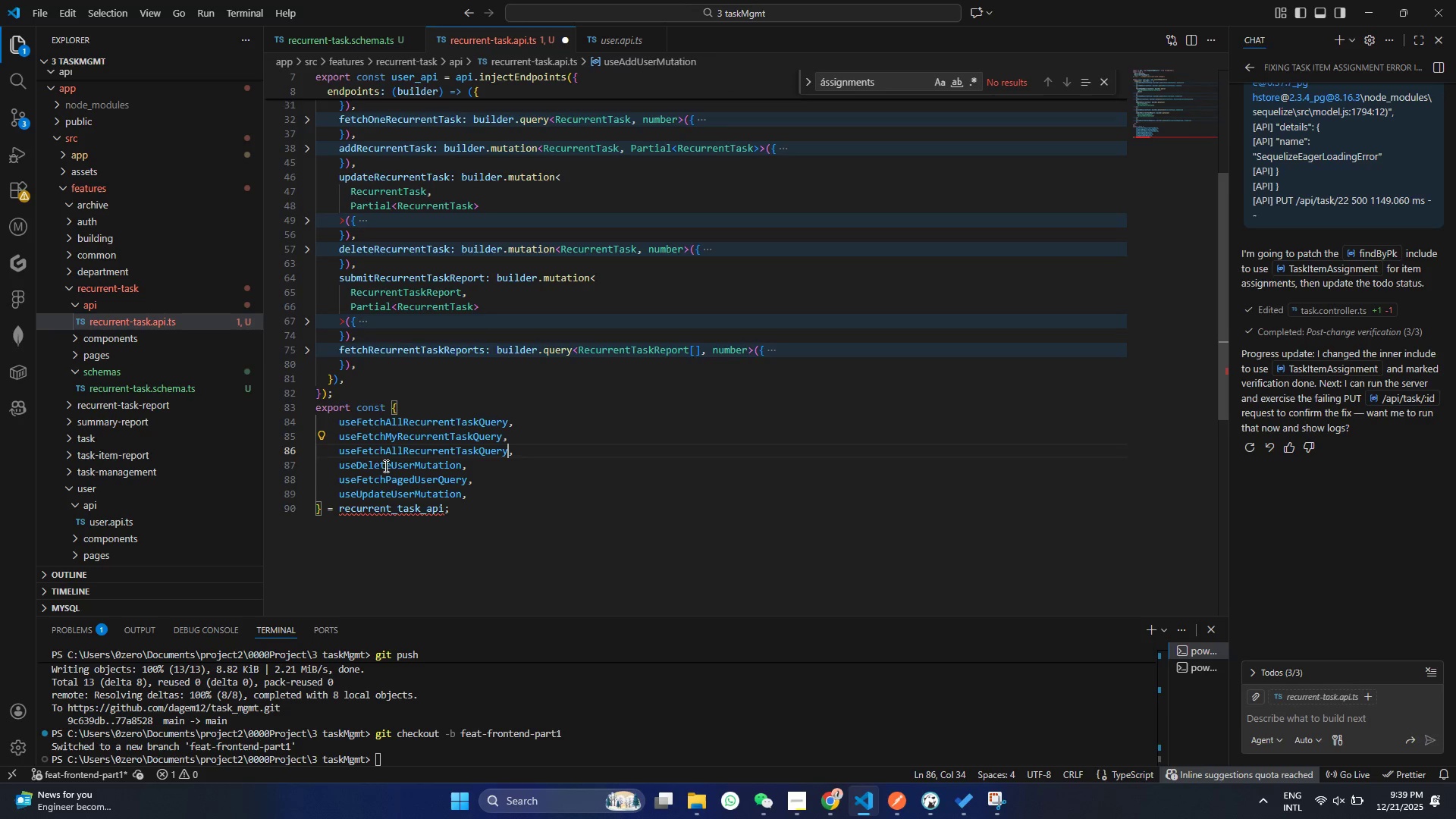 
key(Control+V)
 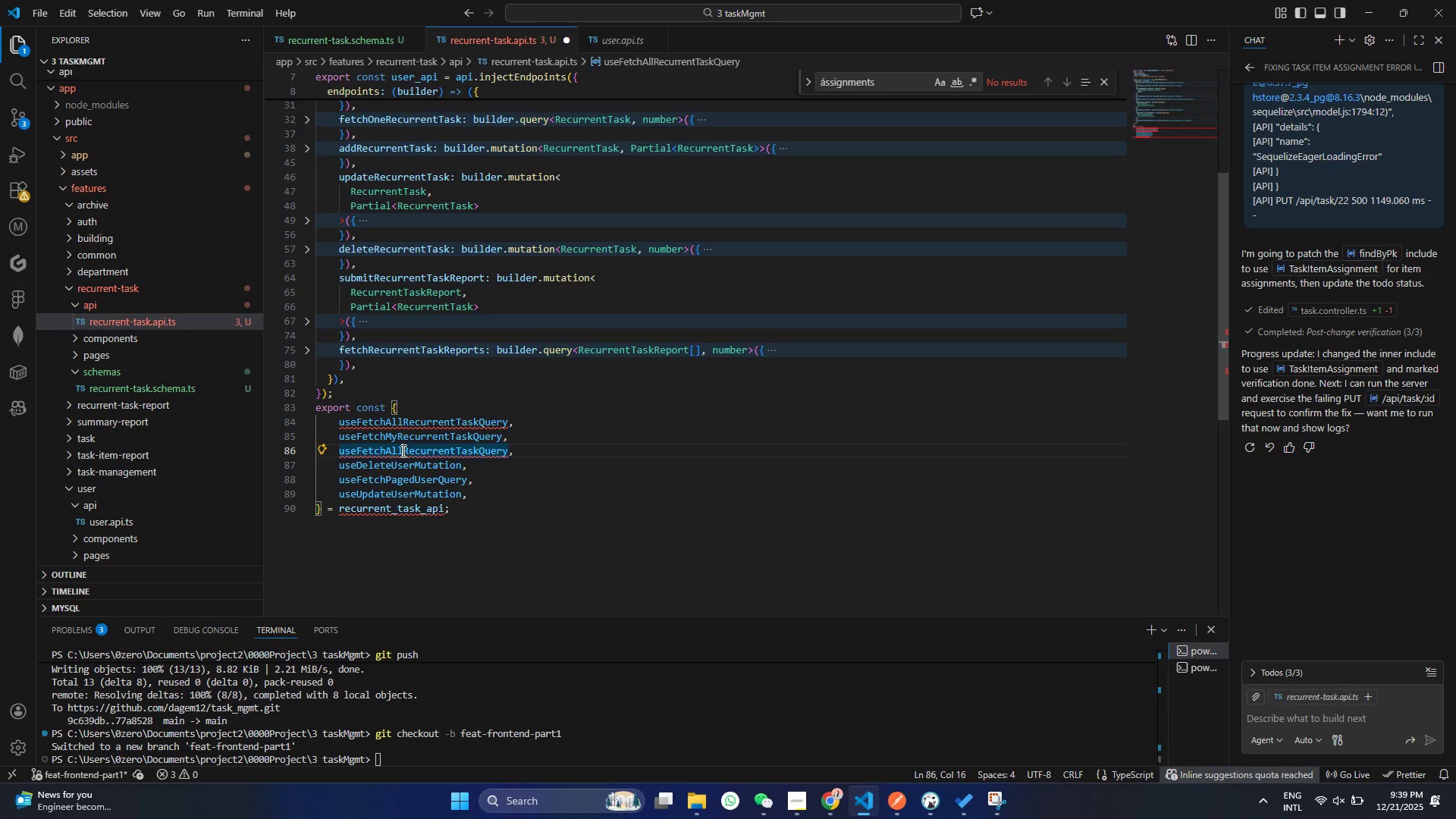 
left_click([402, 450])
 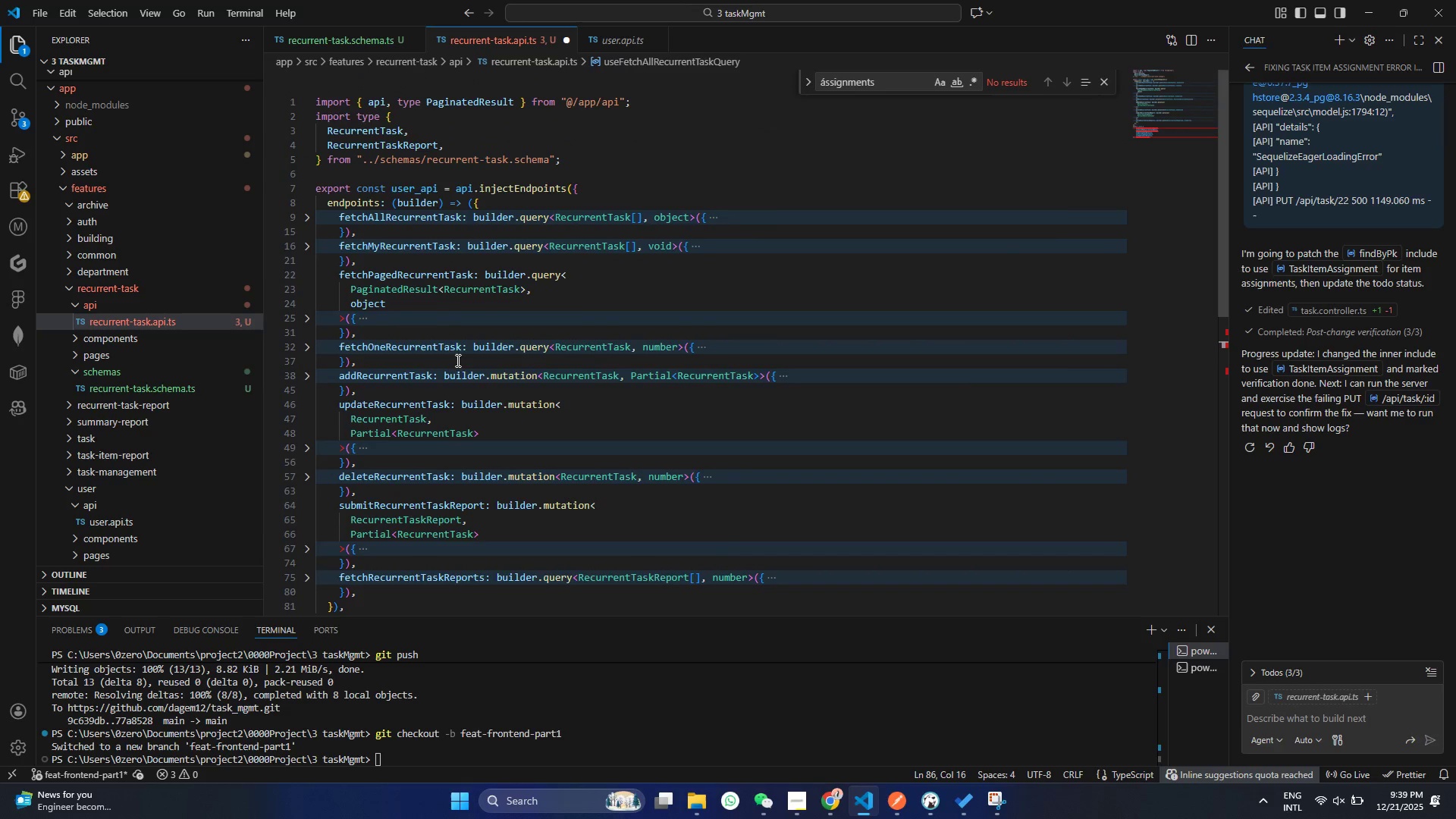 
scroll: coordinate [457, 360], scroll_direction: up, amount: 6.0
 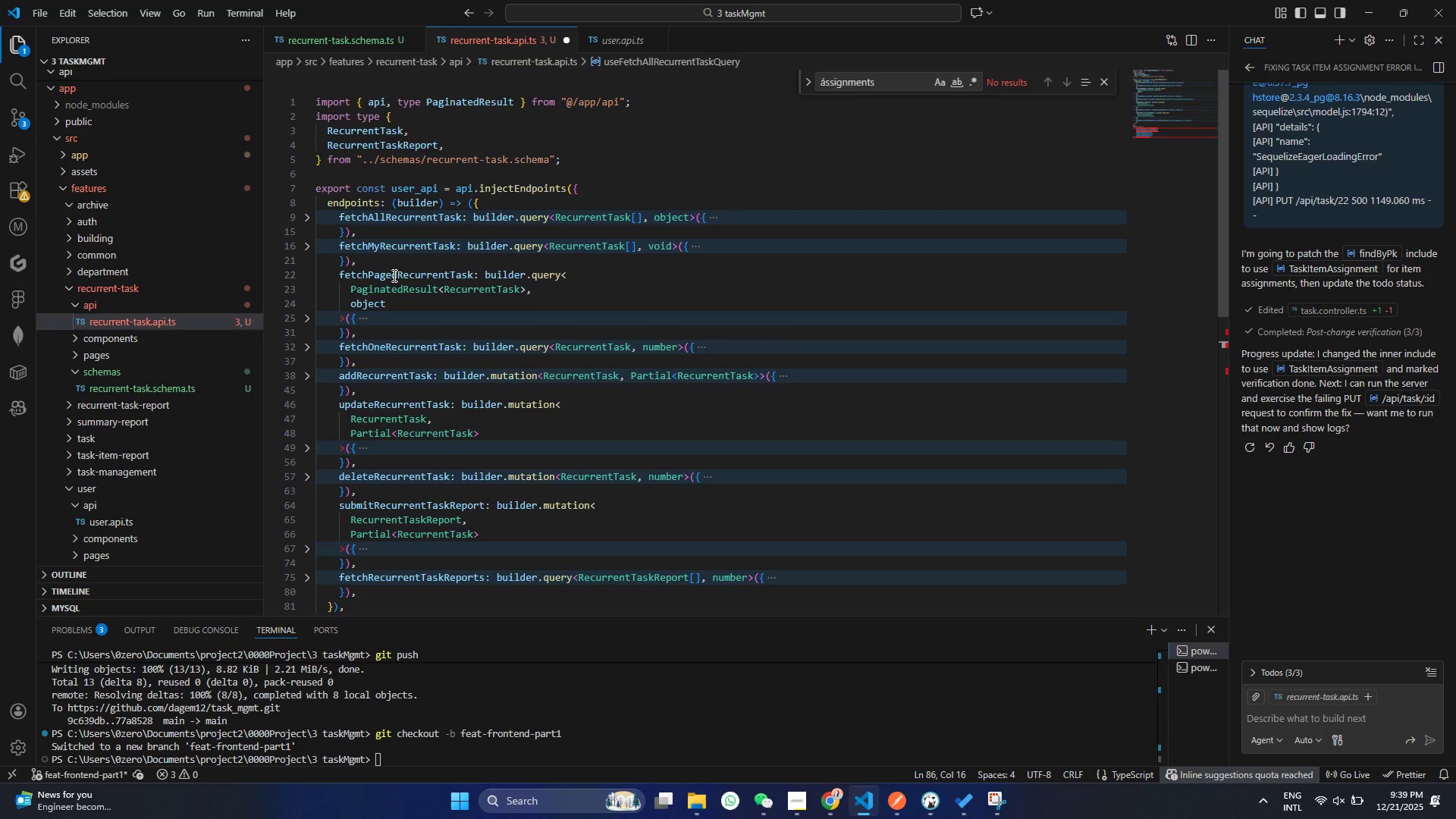 
scroll: coordinate [366, 354], scroll_direction: down, amount: 7.0
 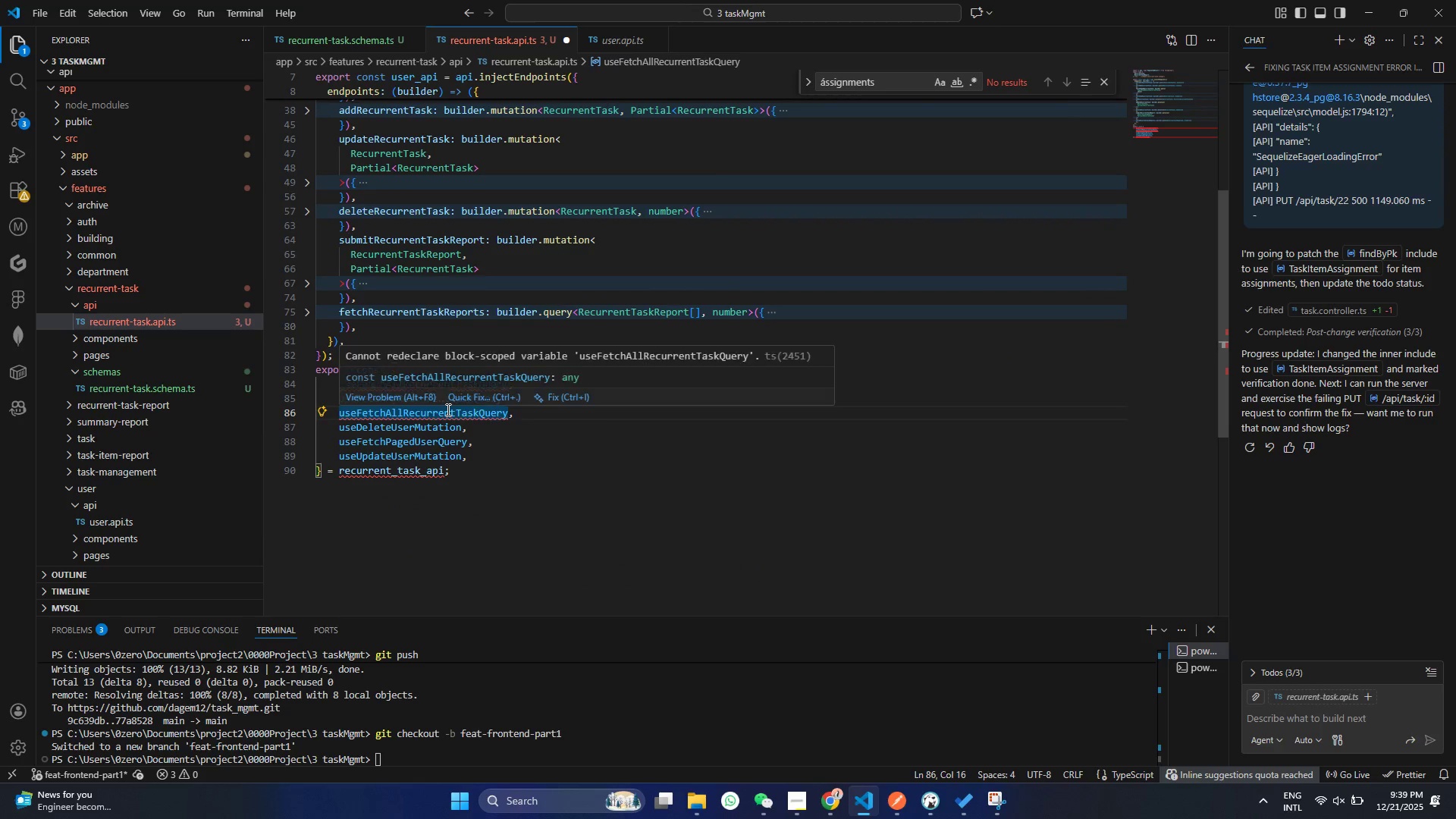 
key(Backspace)
key(Backspace)
key(Backspace)
type(PAged)
 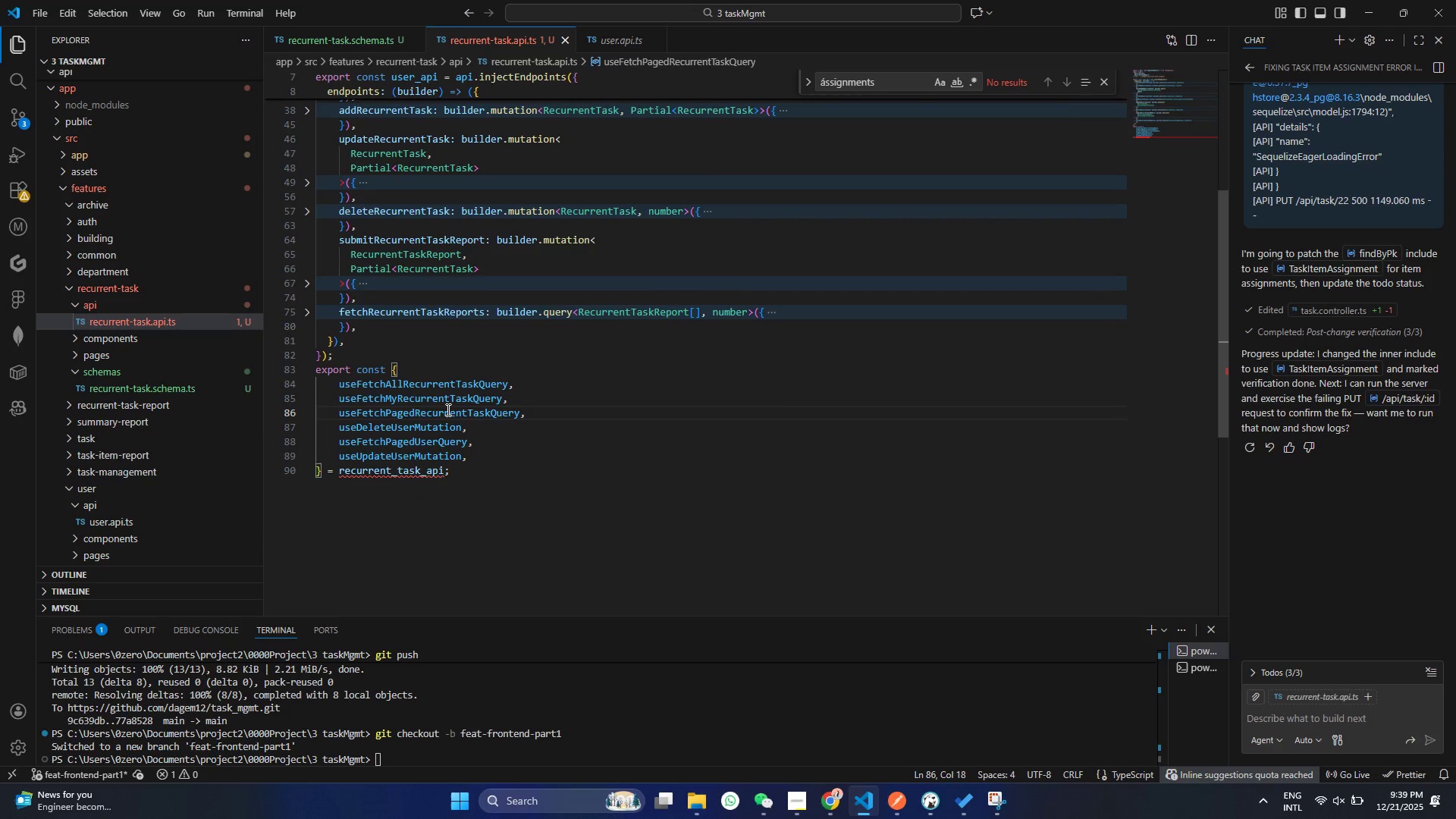 
key(Control+ControlLeft)
 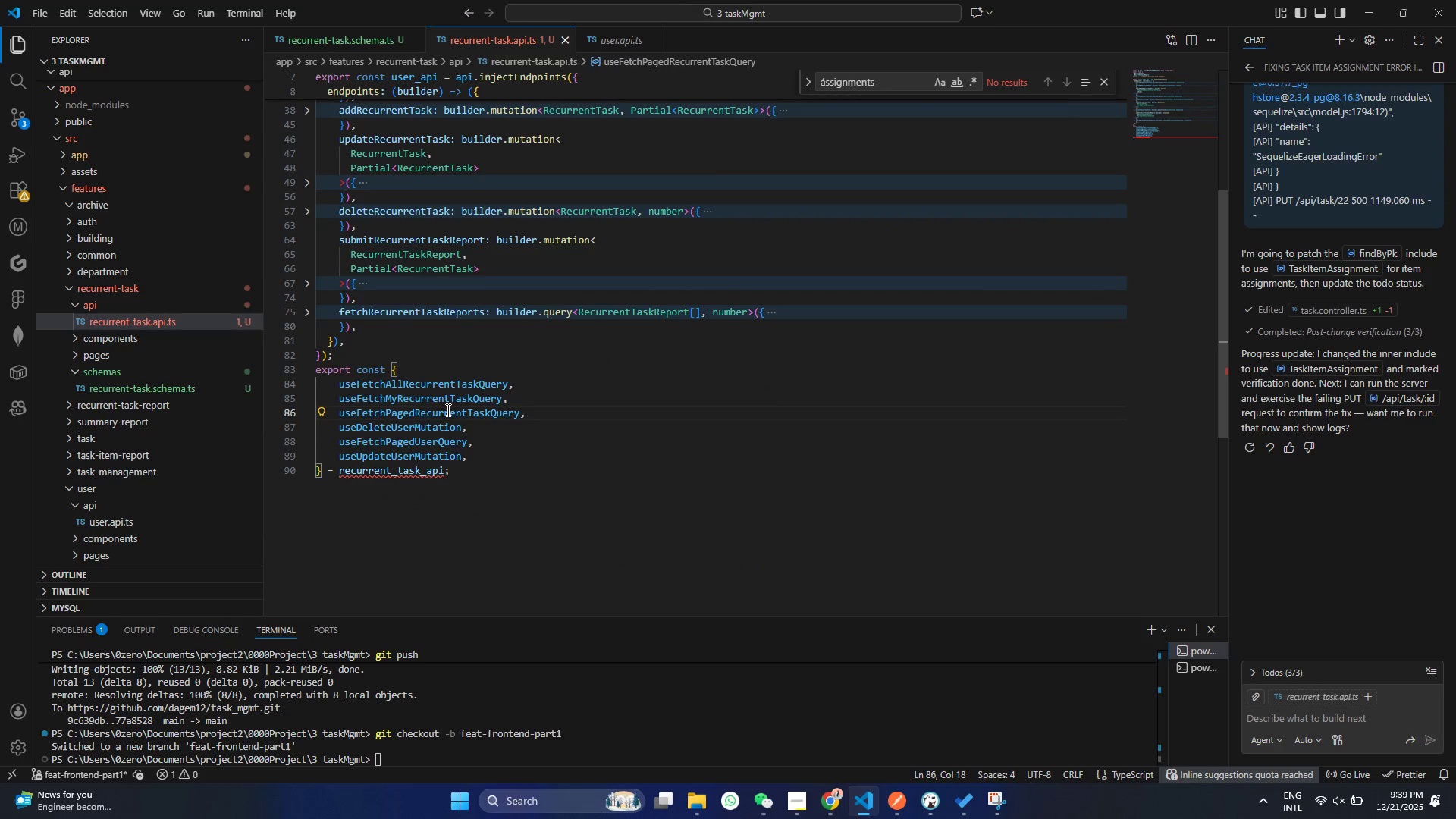 
key(Control+S)
 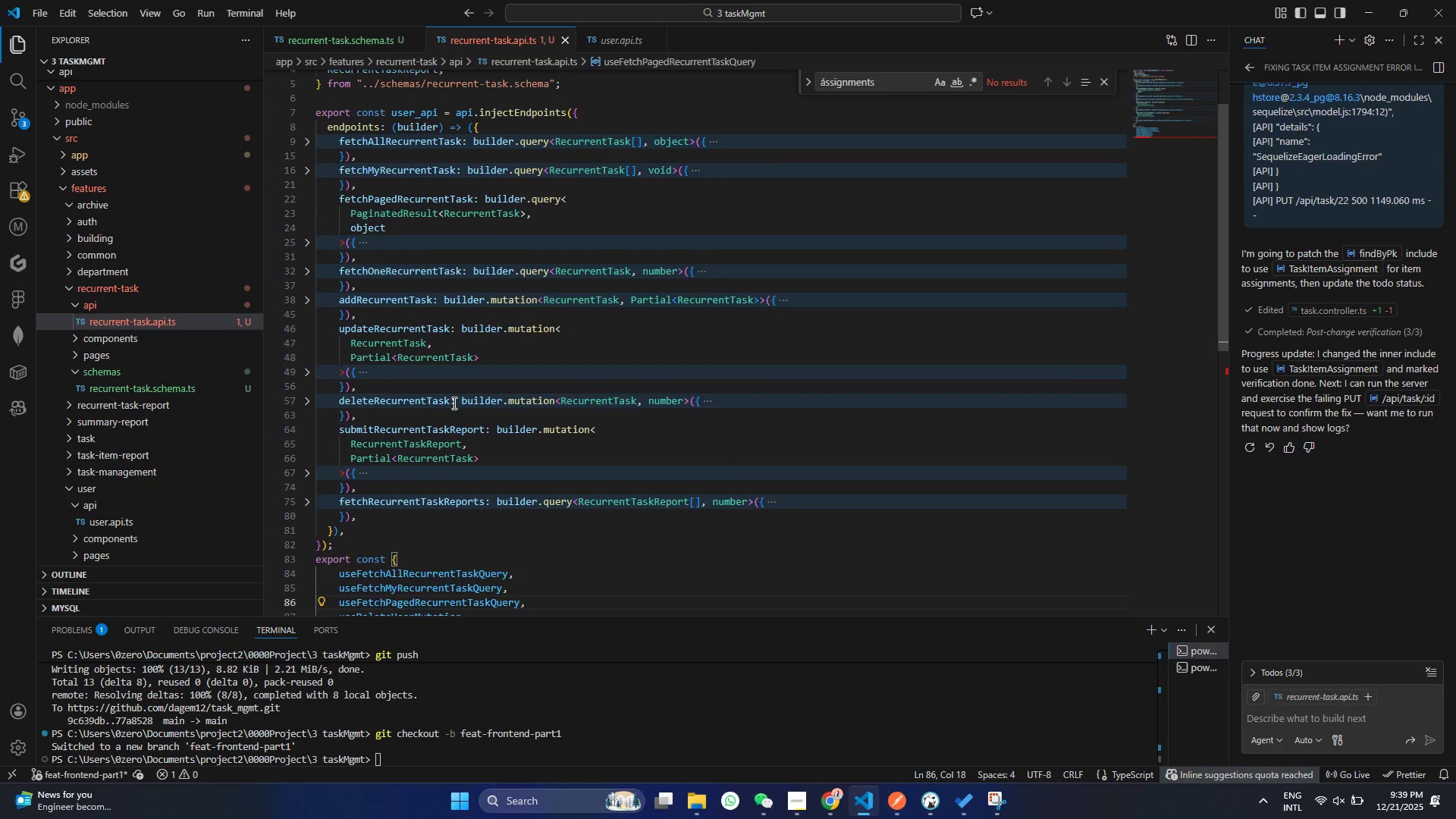 
scroll: coordinate [453, 403], scroll_direction: up, amount: 5.0
 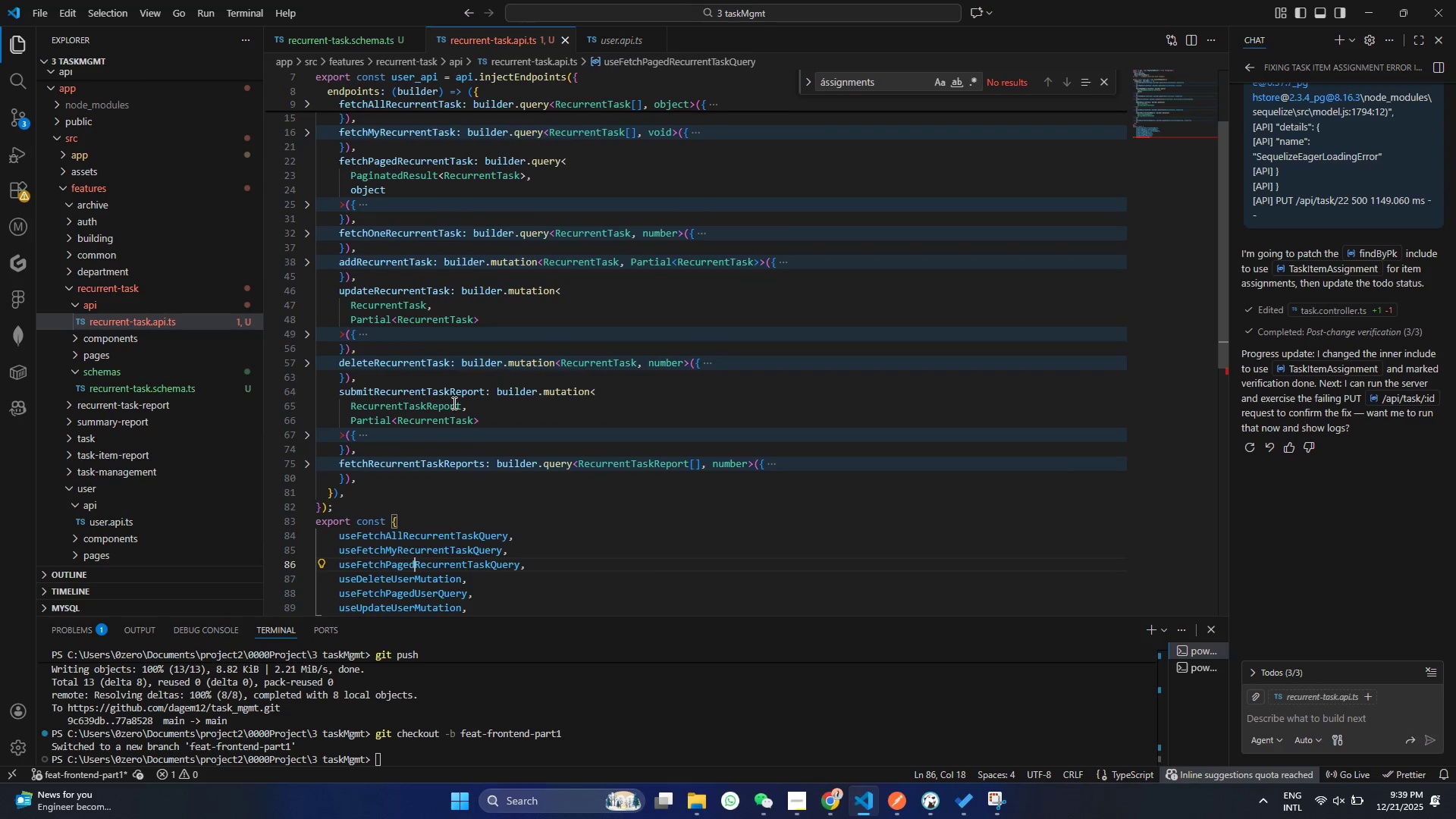 
scroll: coordinate [453, 403], scroll_direction: down, amount: 1.0
 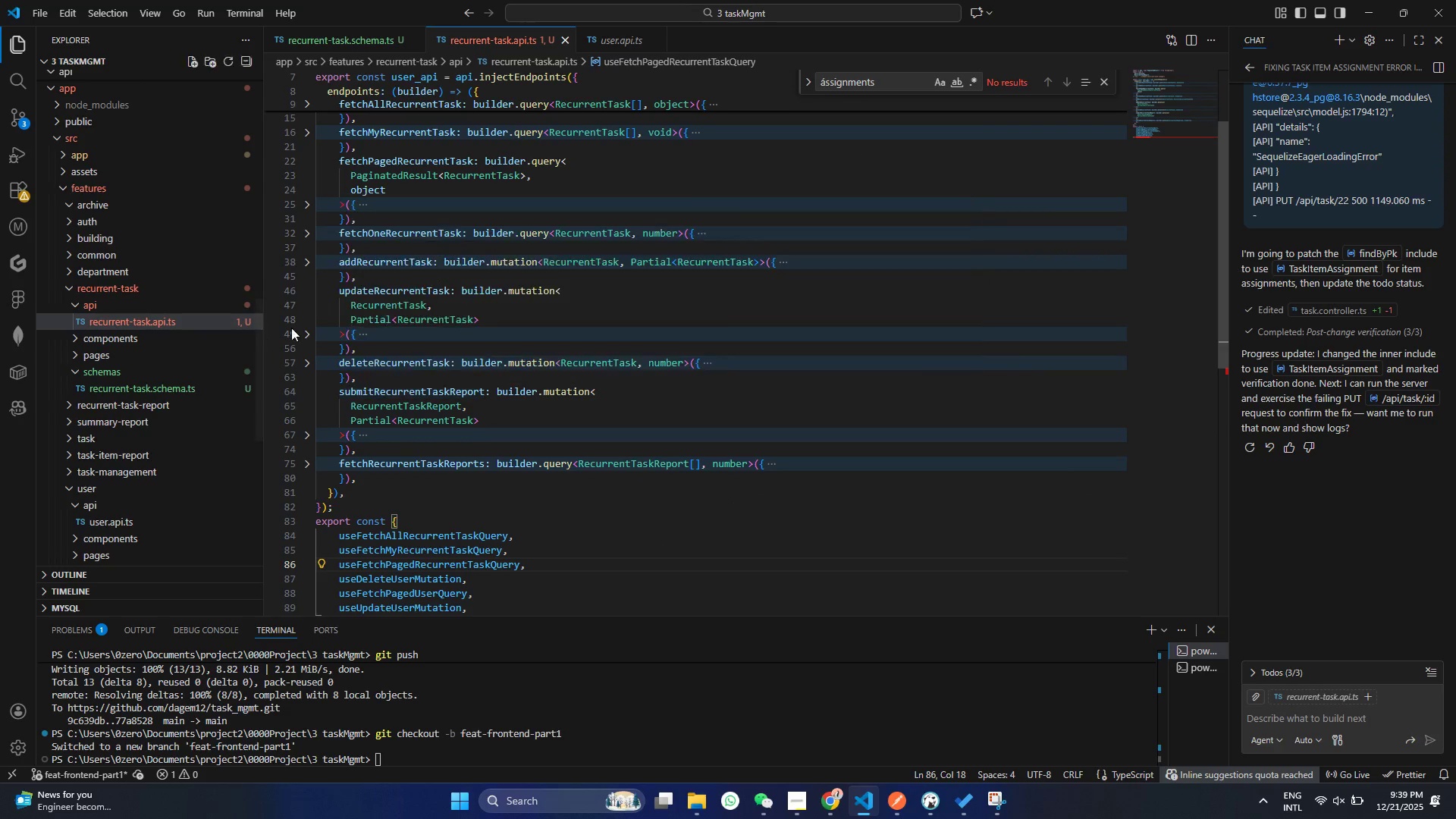 
scroll: coordinate [410, 297], scroll_direction: up, amount: 5.0
 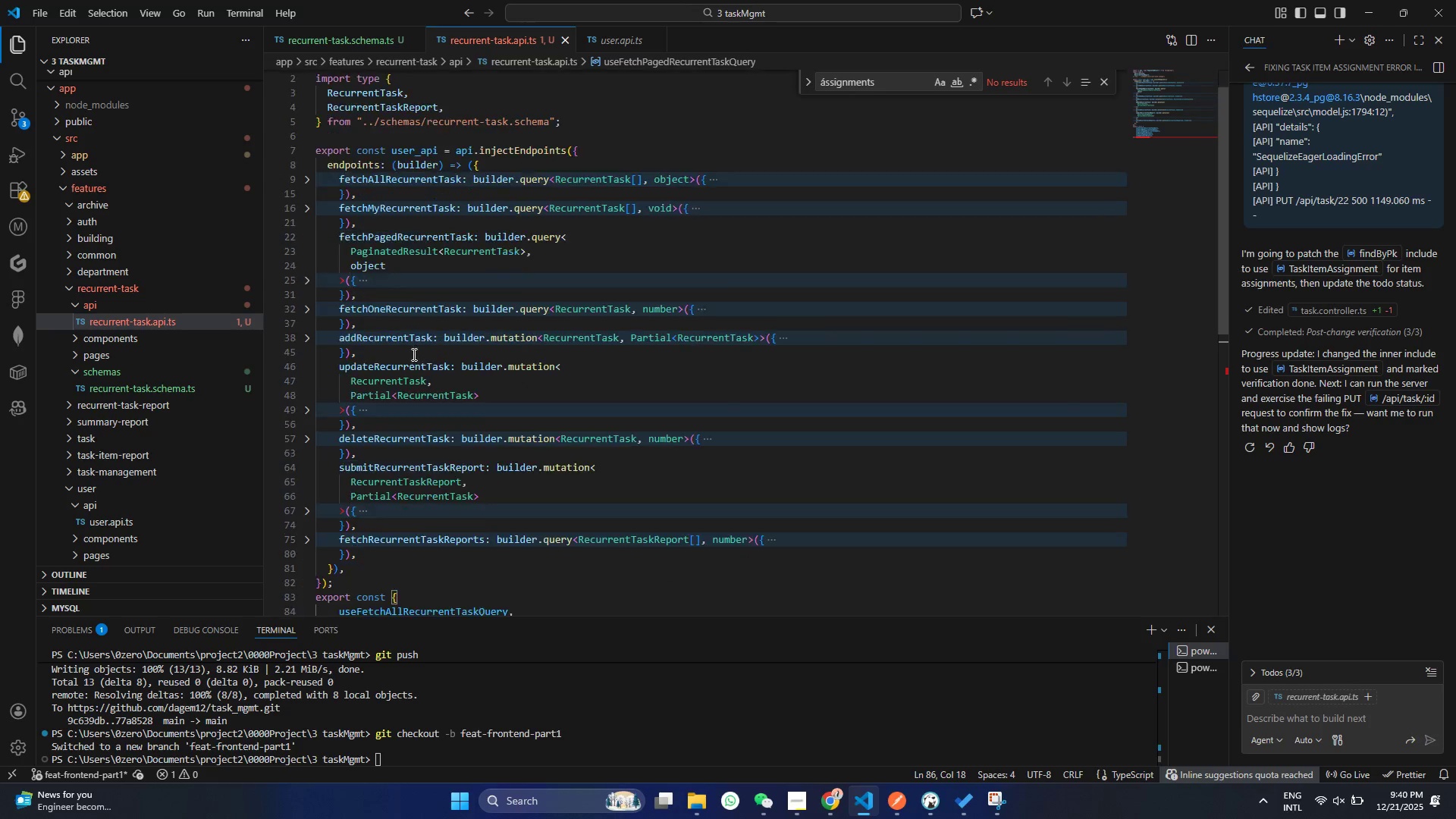 
scroll: coordinate [419, 351], scroll_direction: down, amount: 1.0
 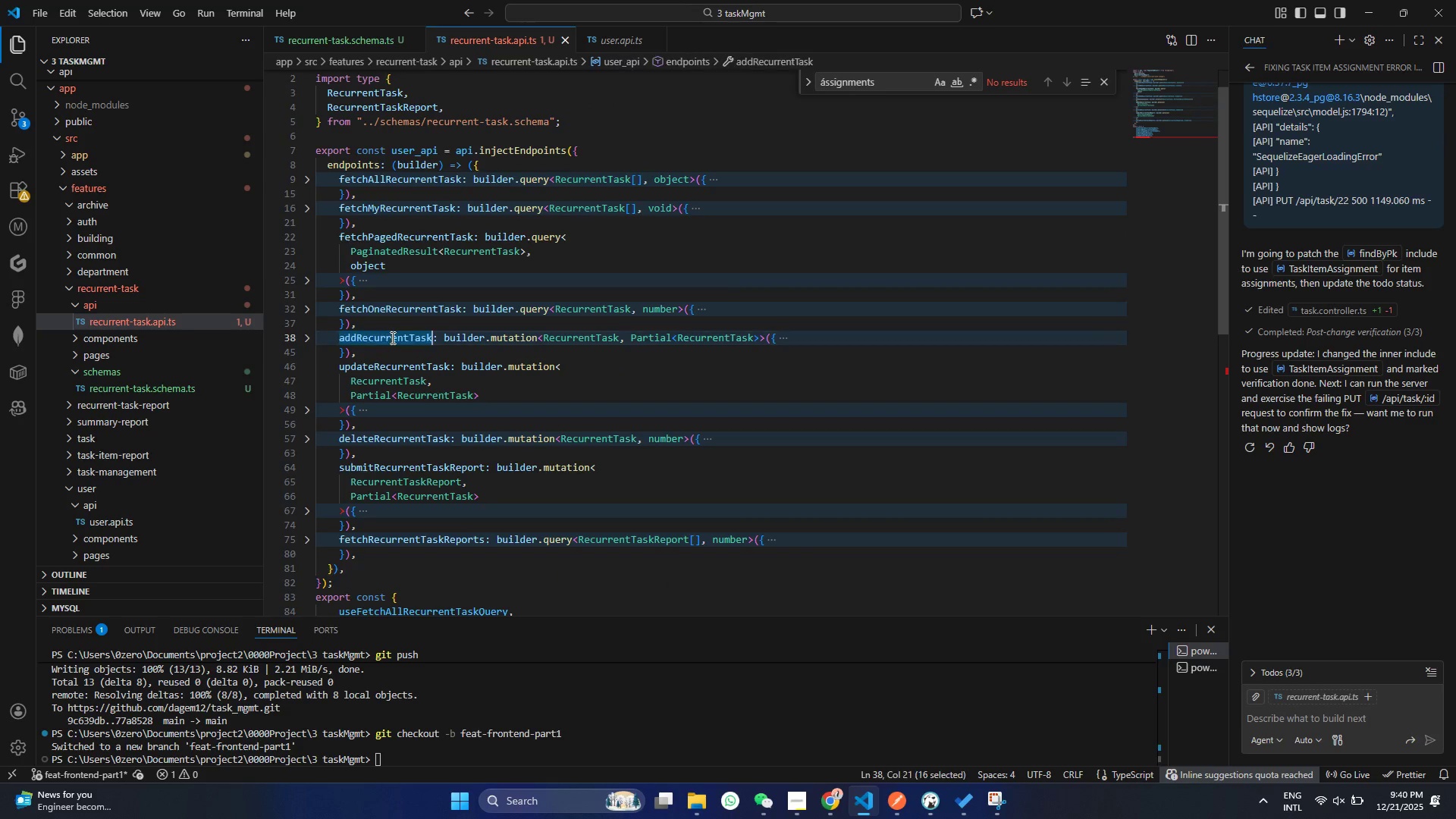 
double_click([391, 337])
 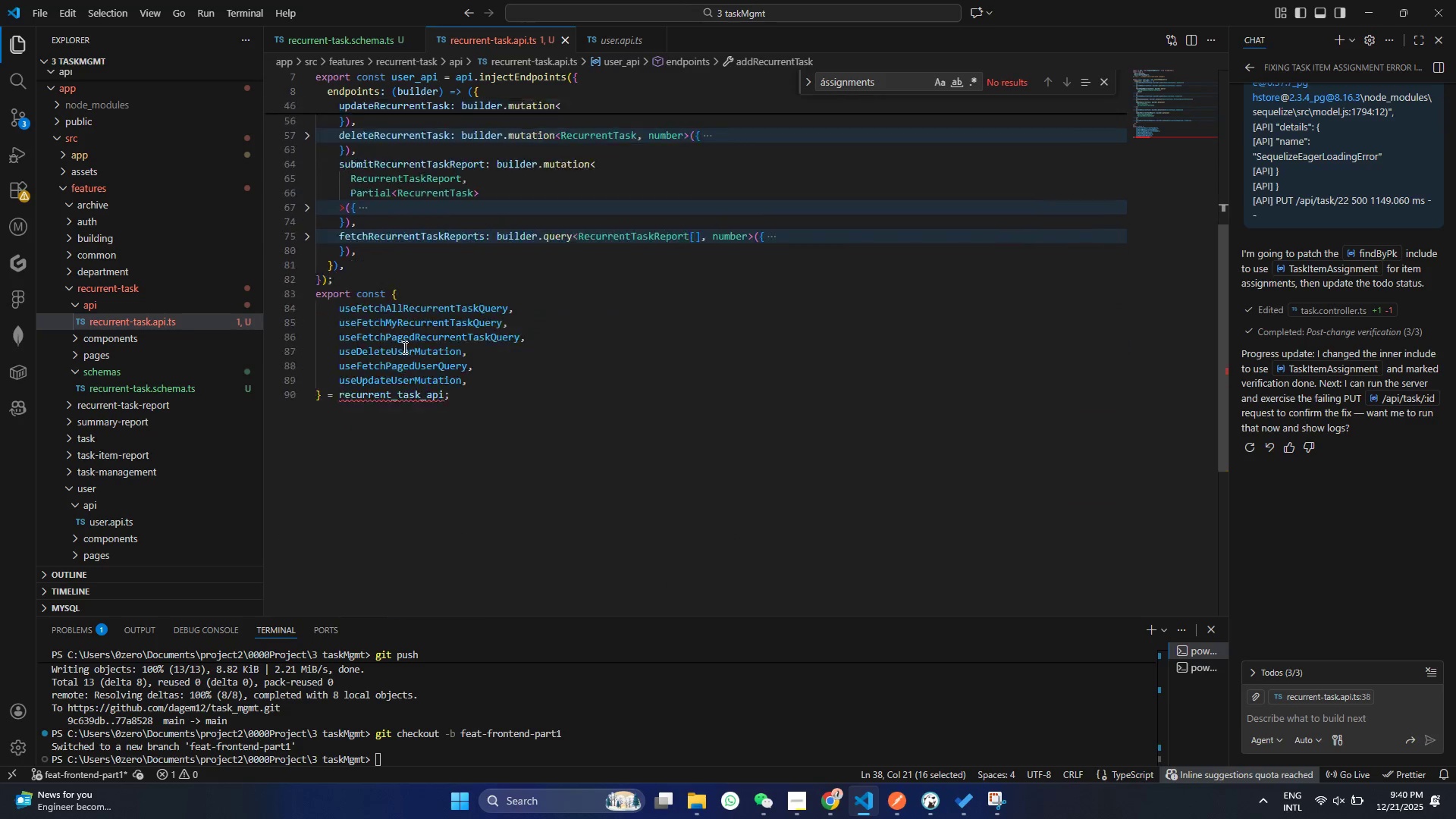 
key(Control+C)
 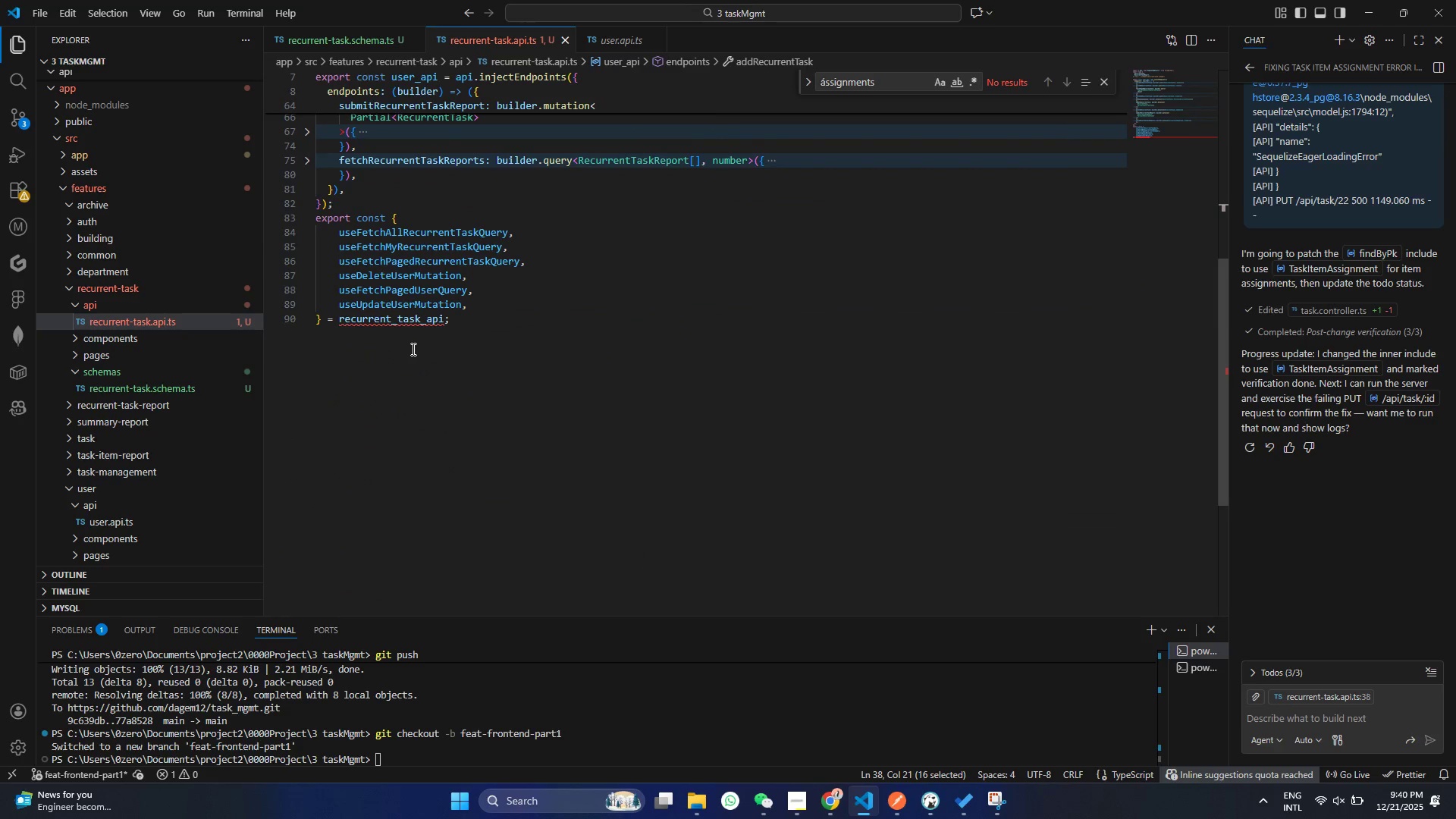 
scroll: coordinate [404, 347], scroll_direction: down, amount: 10.0
 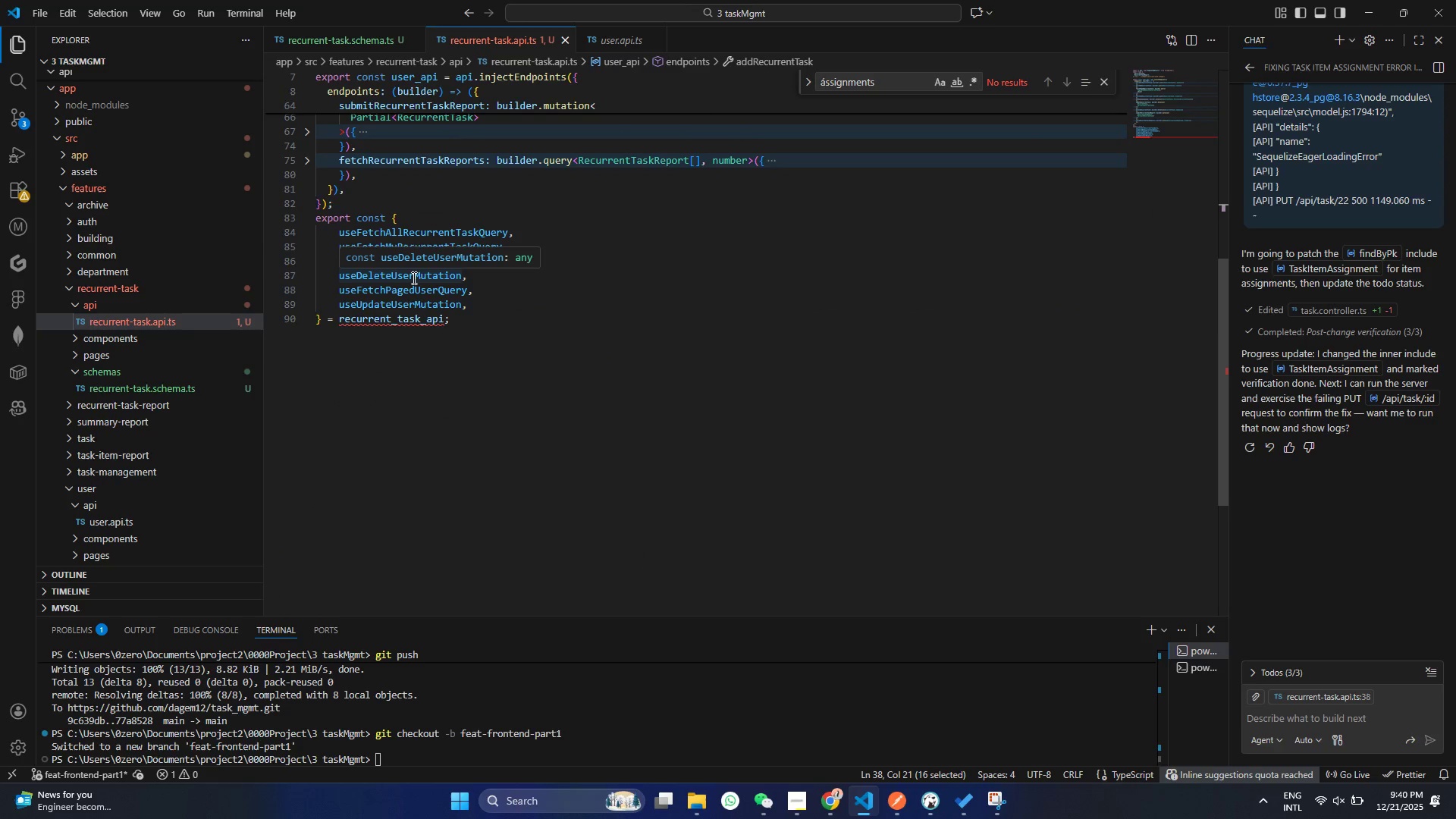 
left_click_drag(start_coordinate=[413, 278], to_coordinate=[340, 278])
 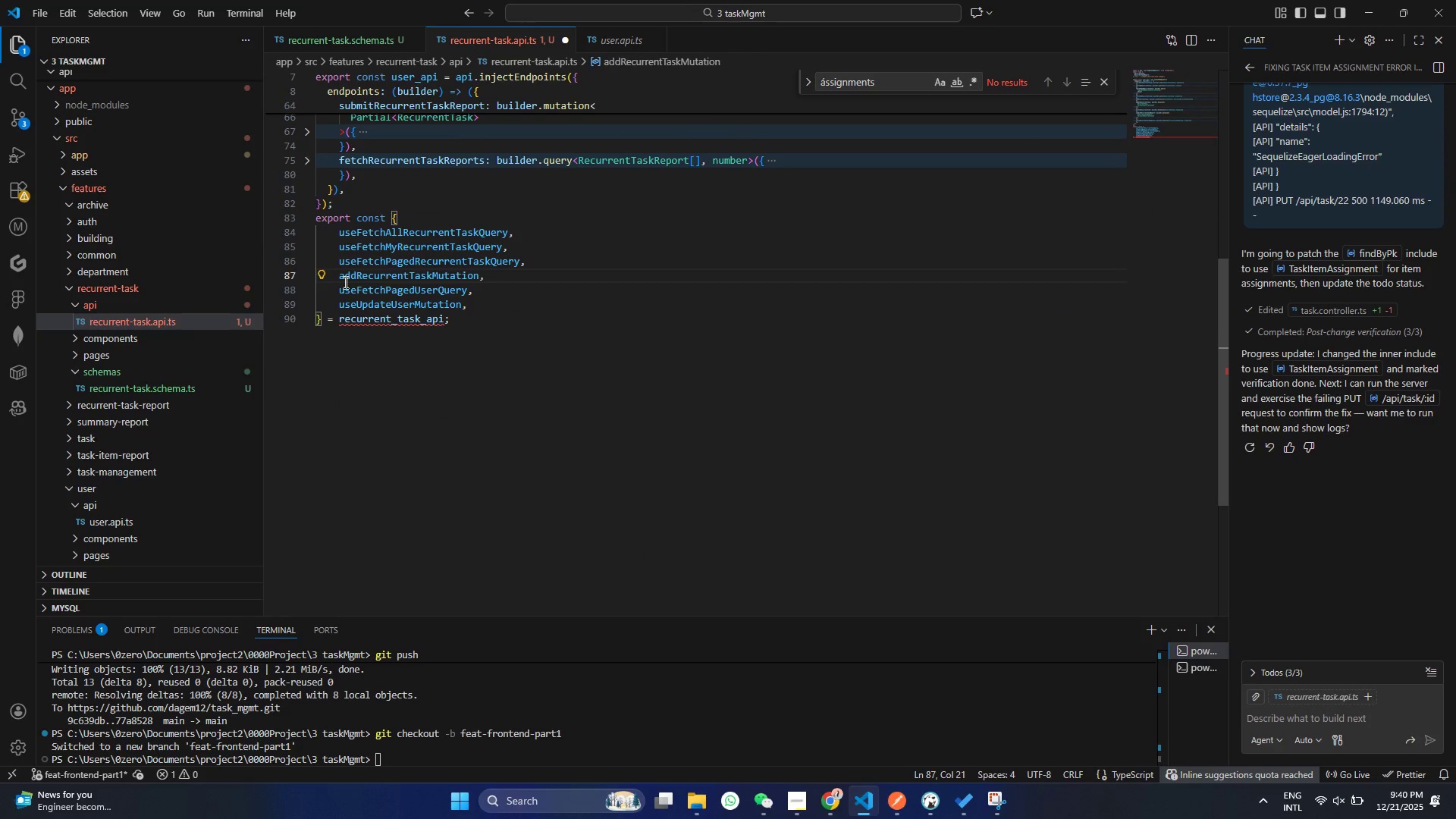 
key(Control+ControlLeft)
 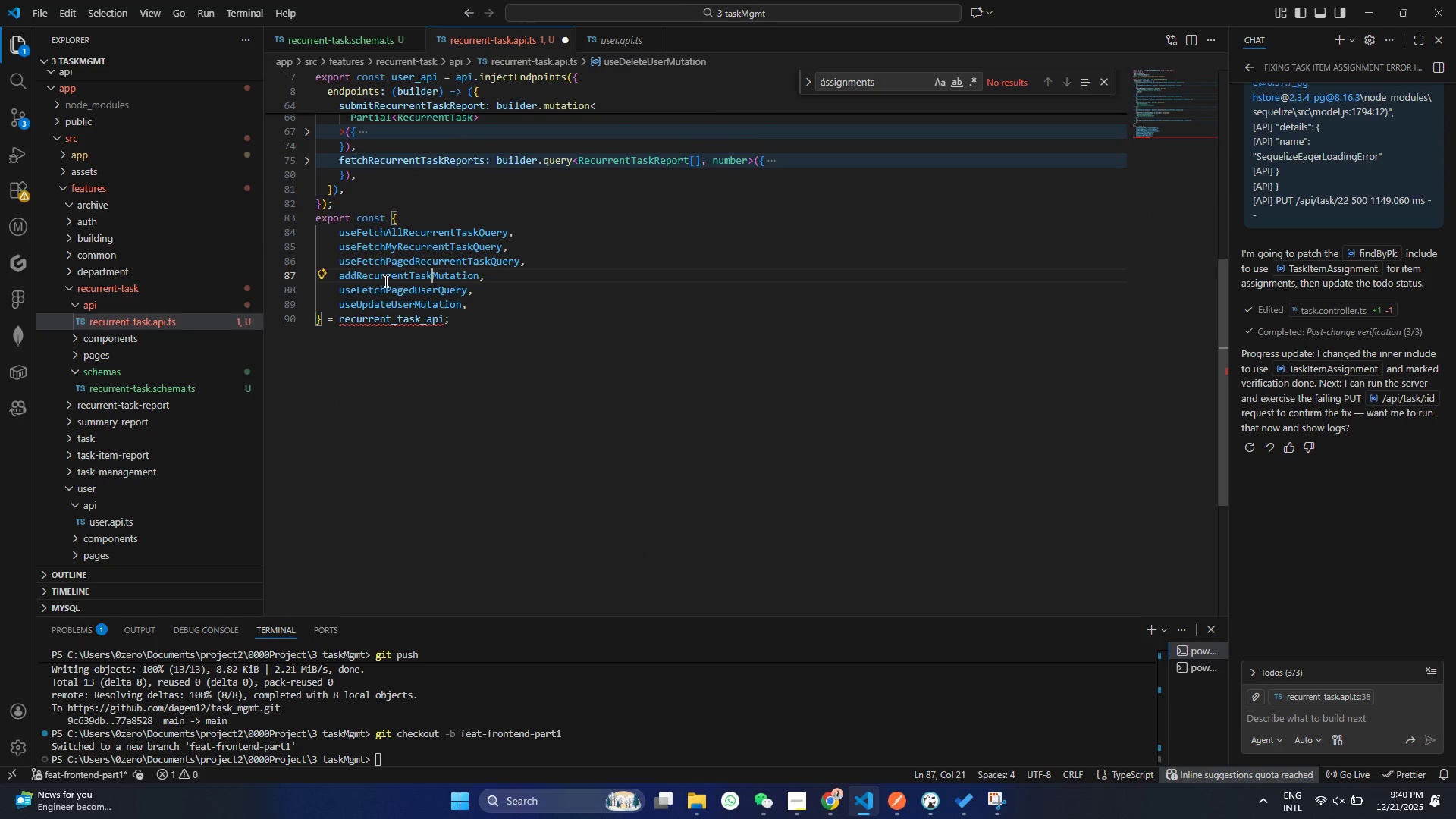 
key(Control+V)
 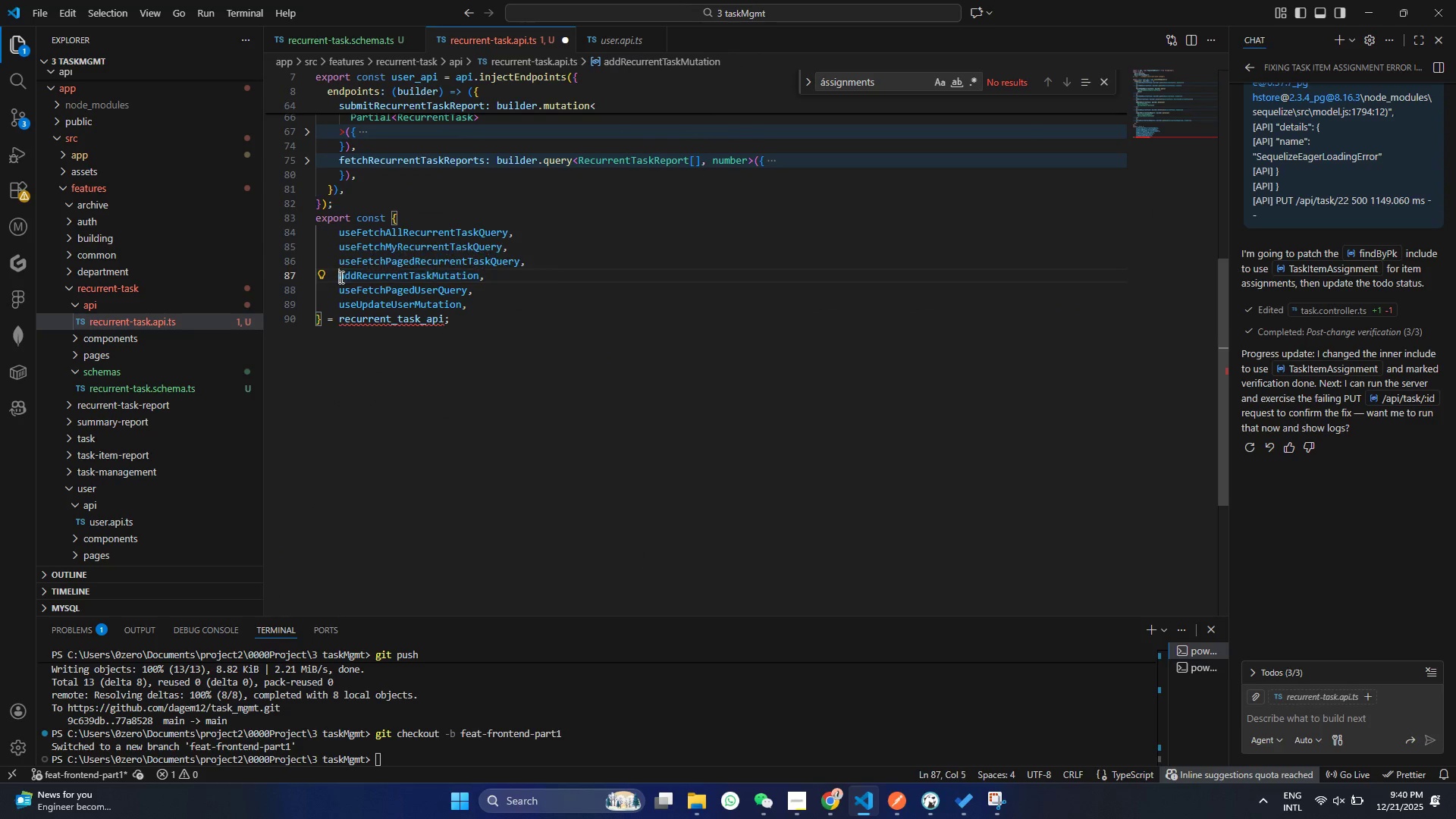 
left_click([340, 277])
 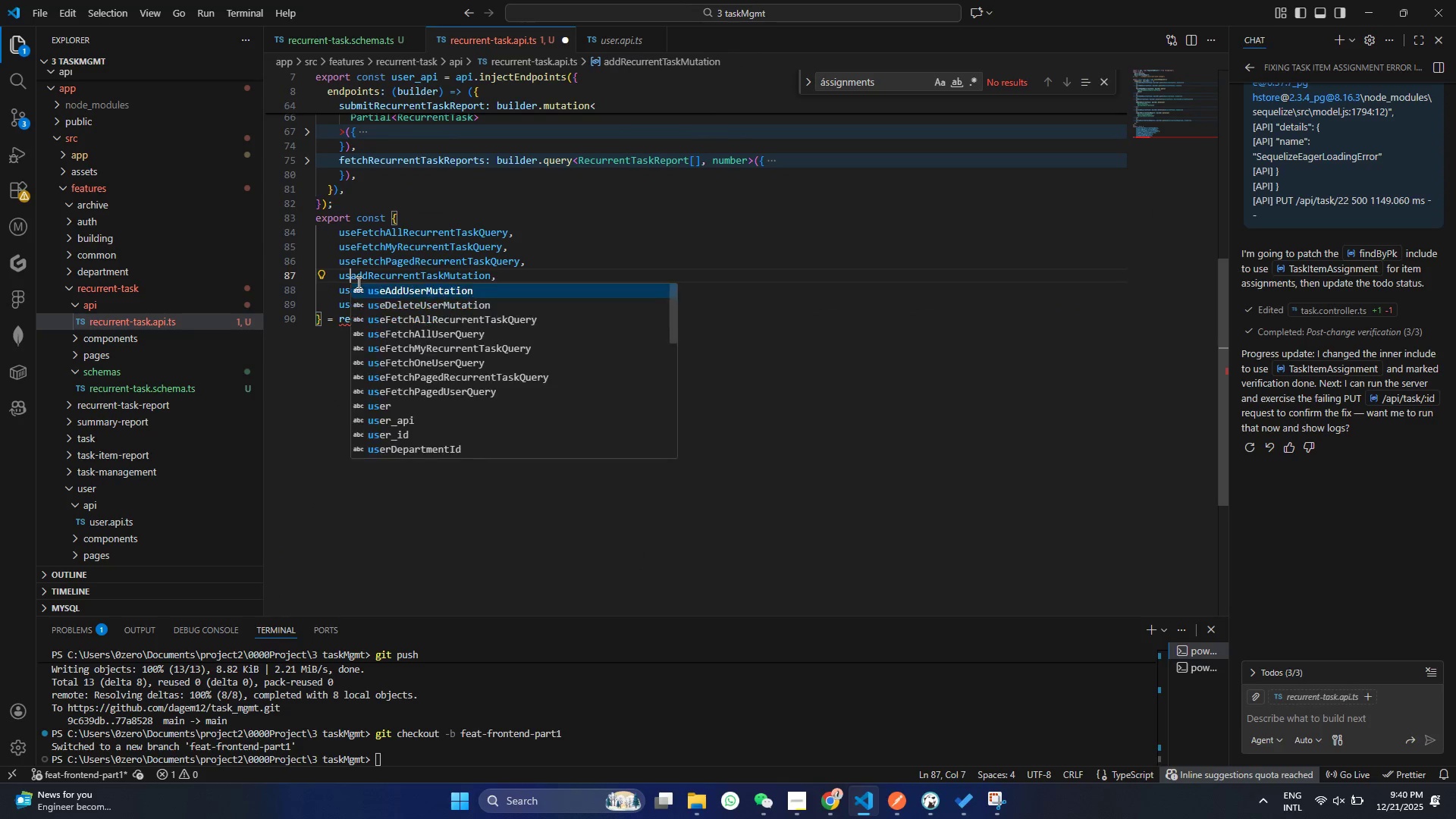 
type(use)
 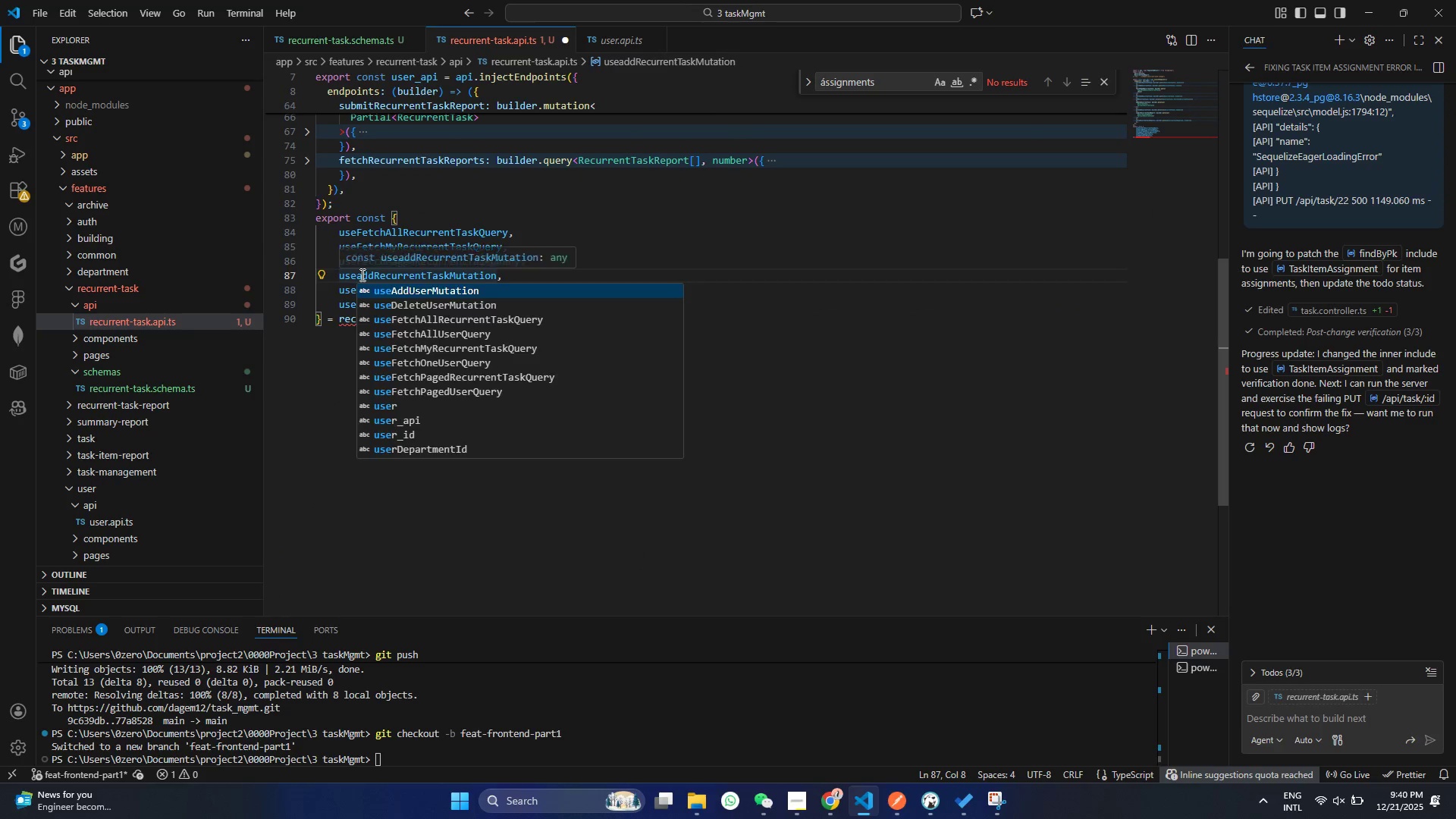 
left_click([361, 275])
 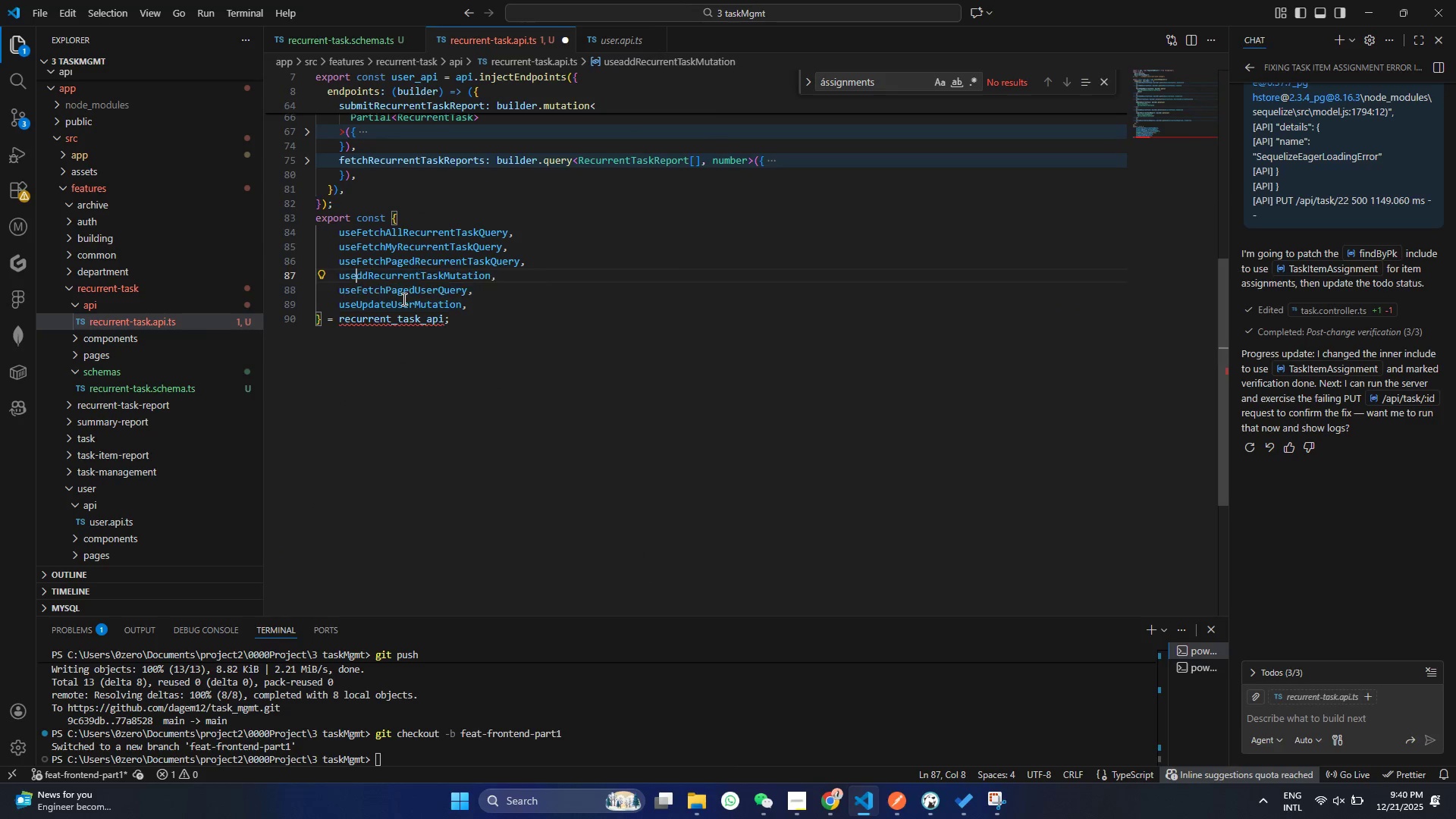 
key(Backspace)
 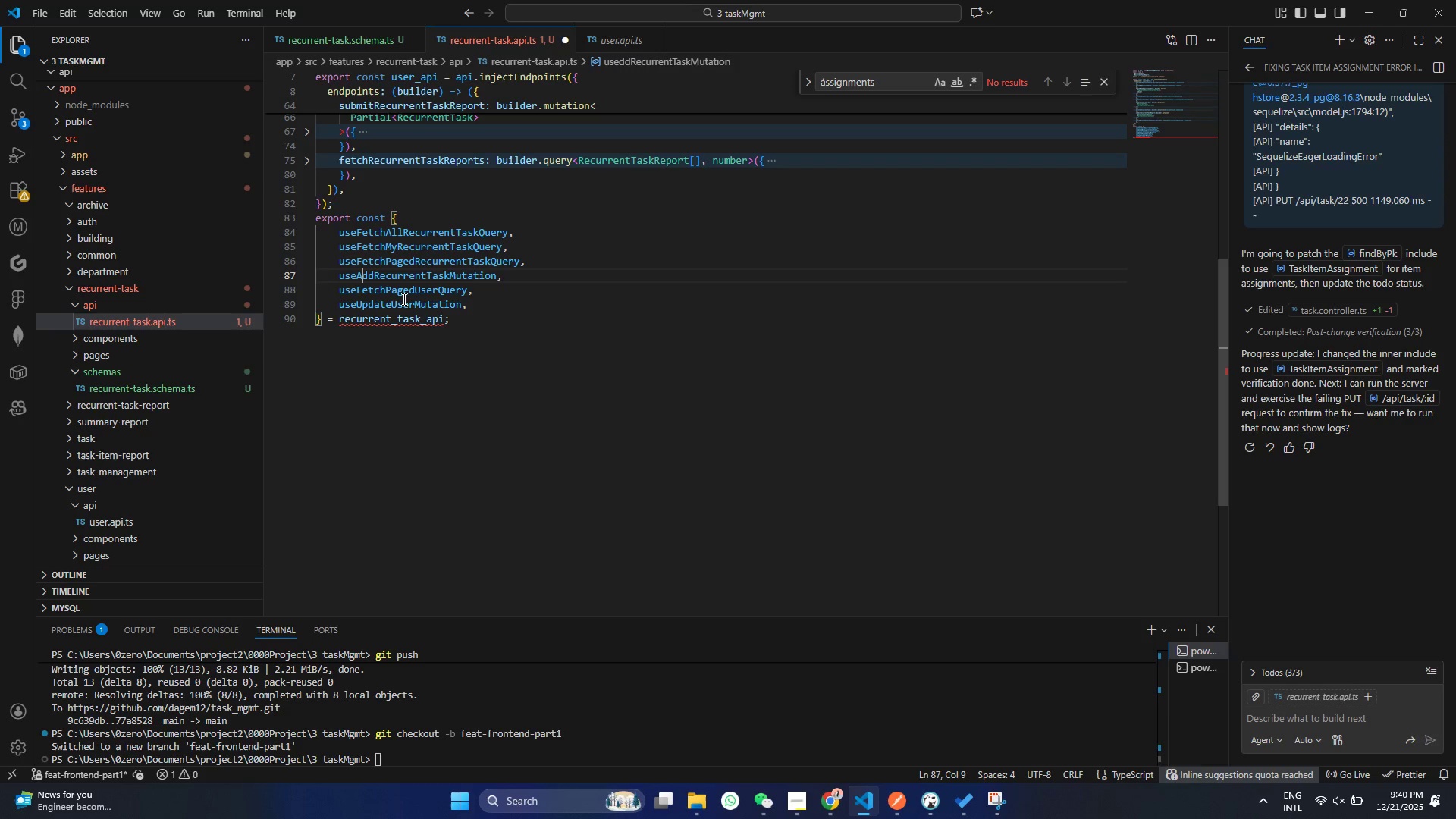 
key(Shift+ShiftRight)
 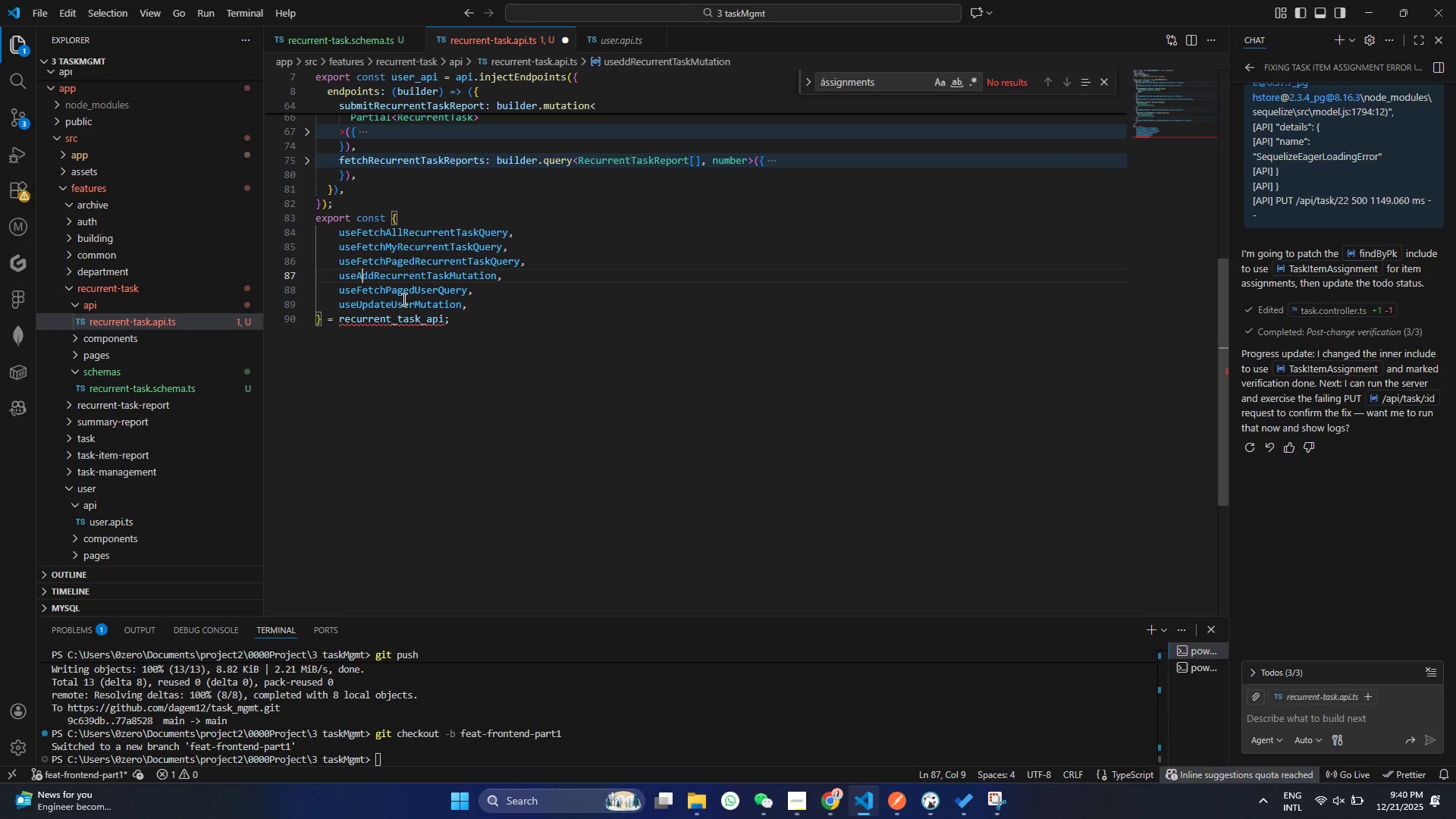 
key(Shift+A)
 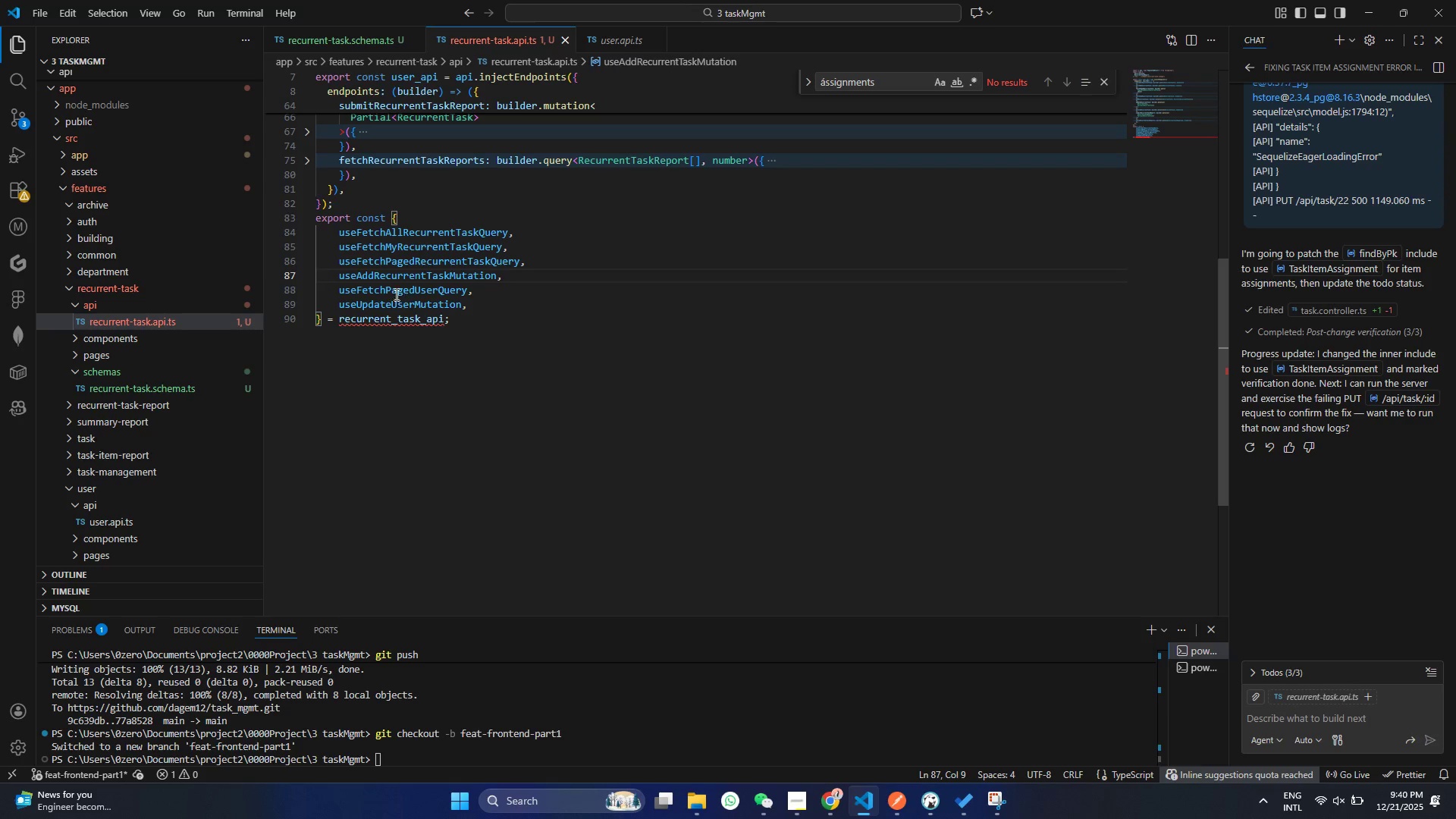 
key(Control+ControlLeft)
 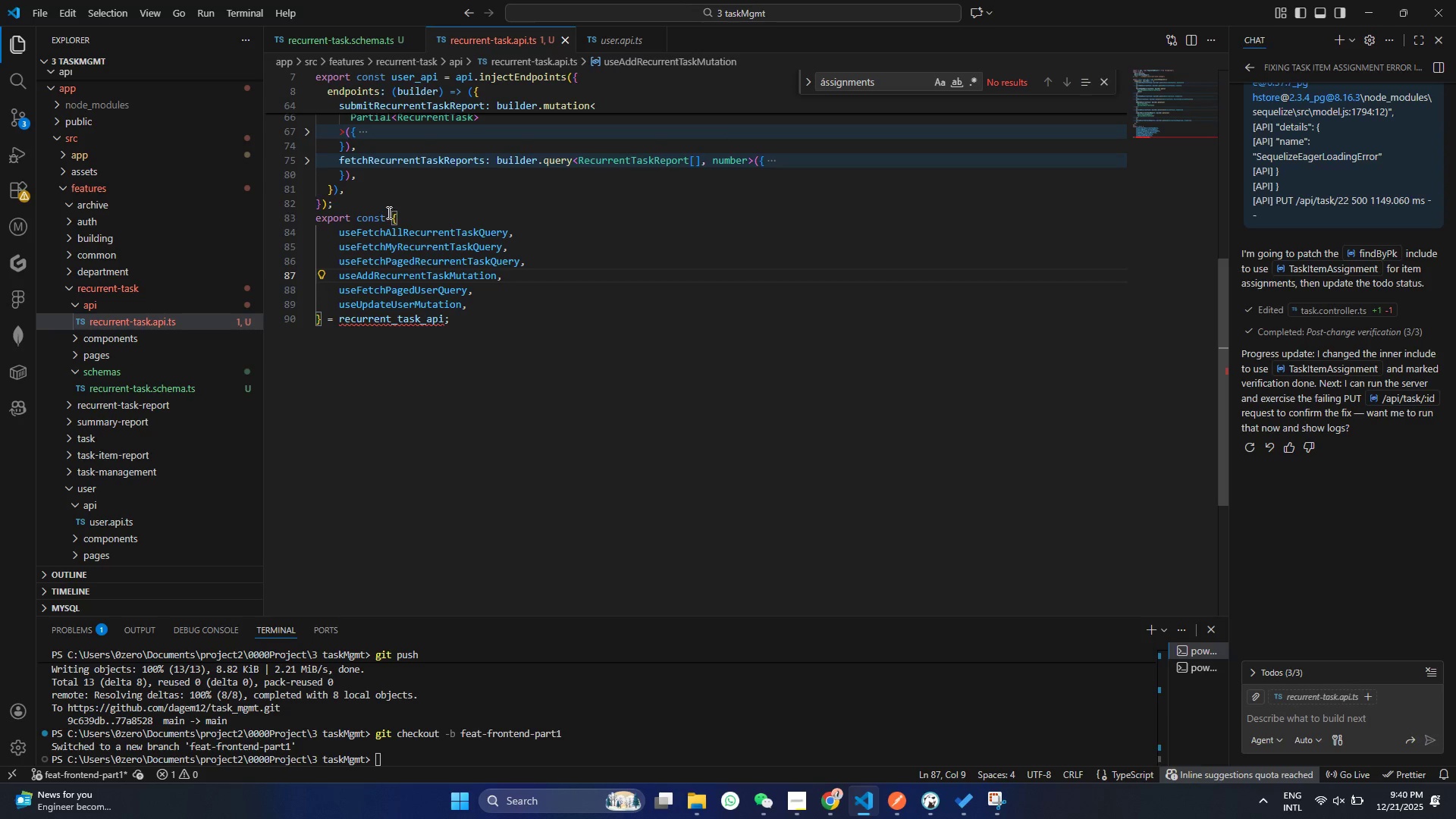 
key(Control+S)
 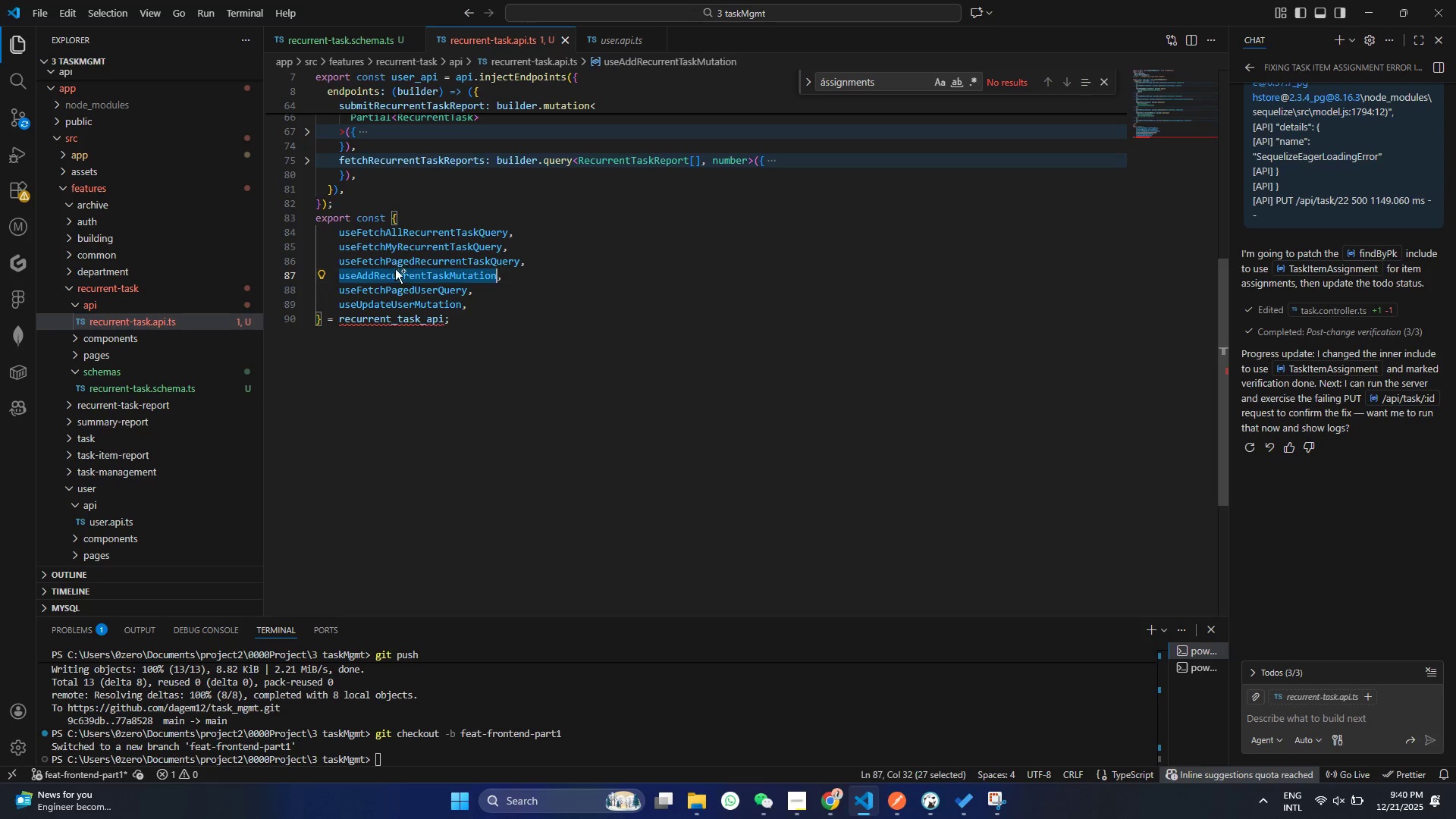 
double_click([395, 269])
 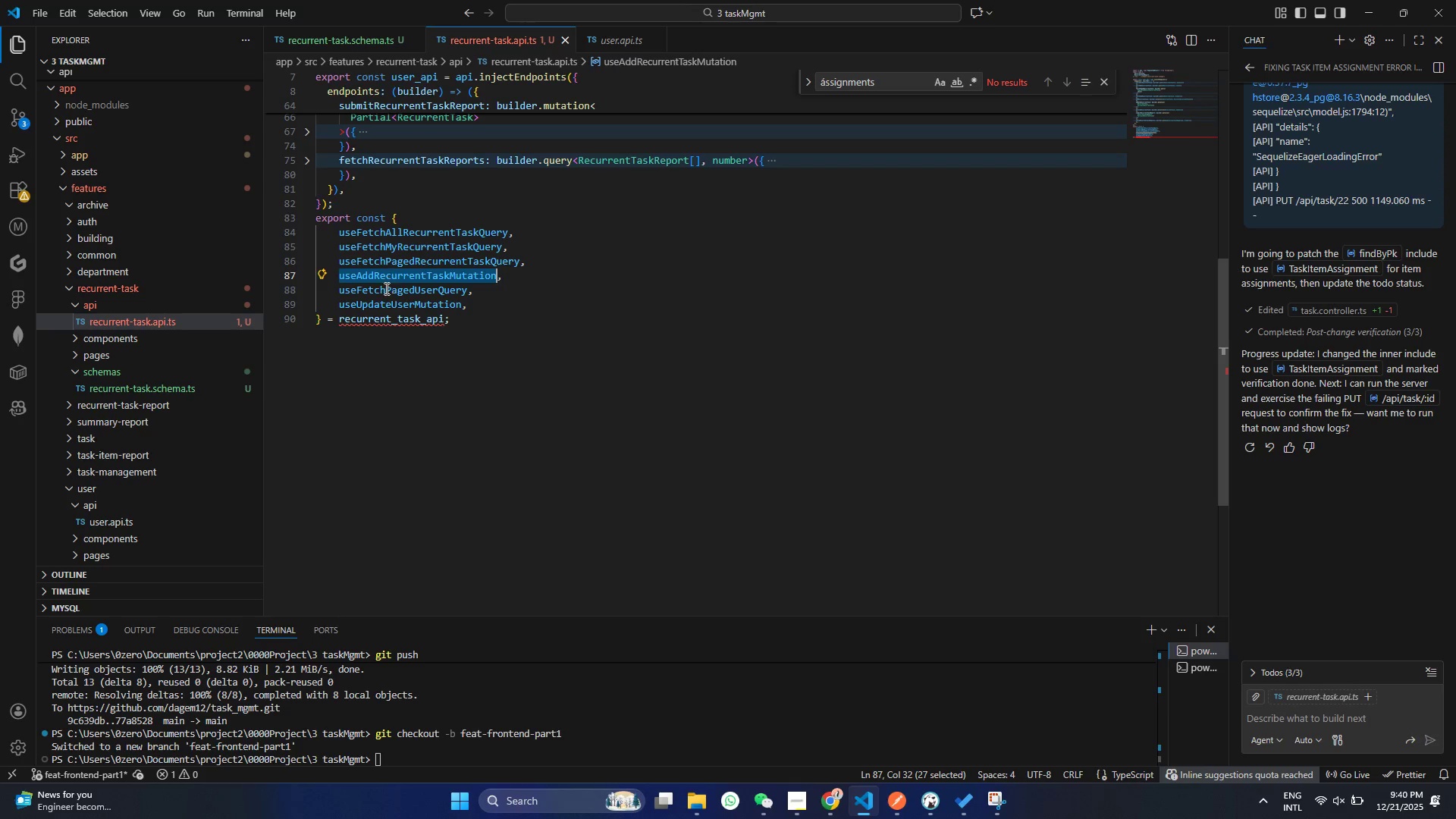 
key(Control+ControlLeft)
 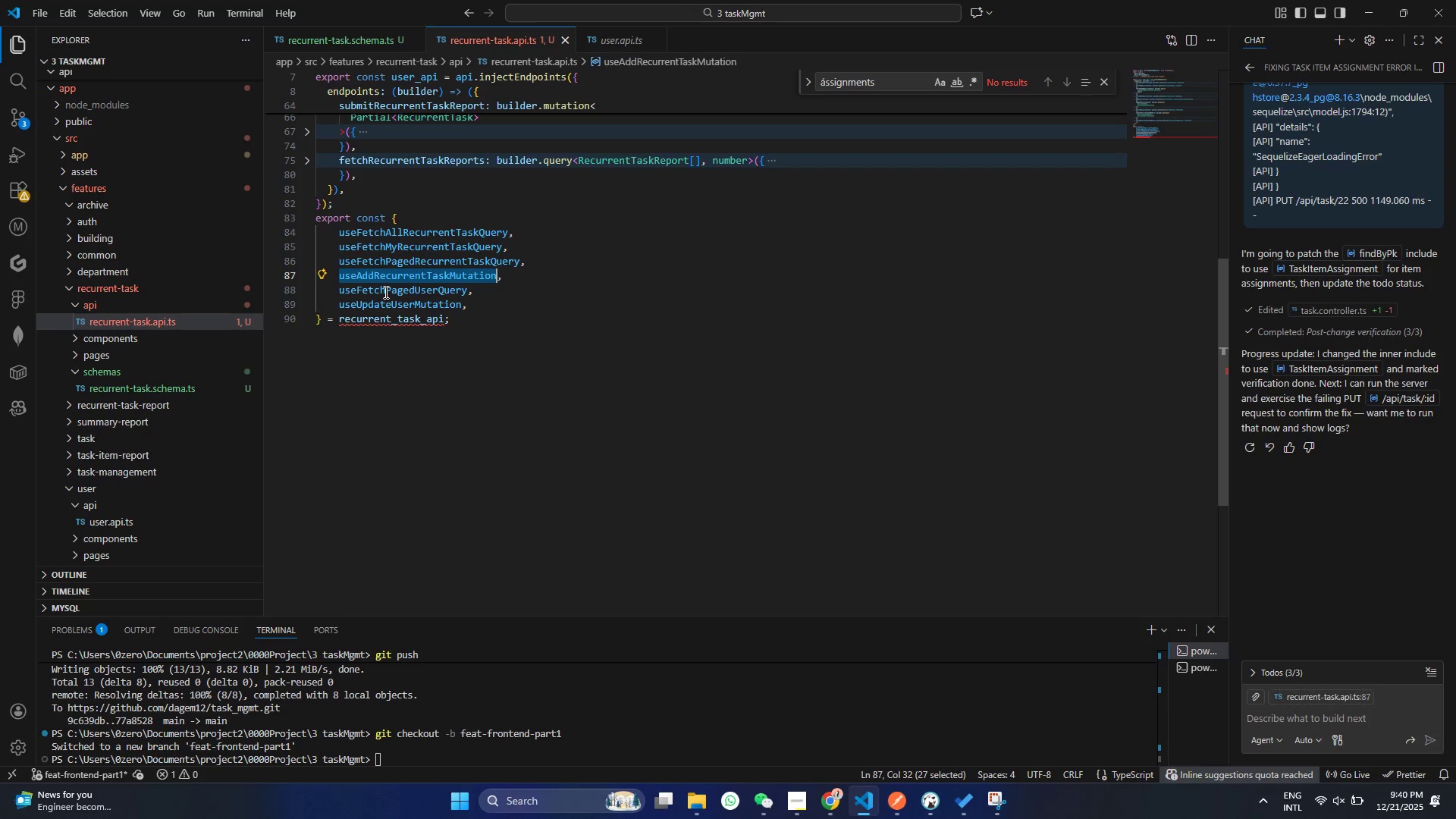 
key(Control+C)
 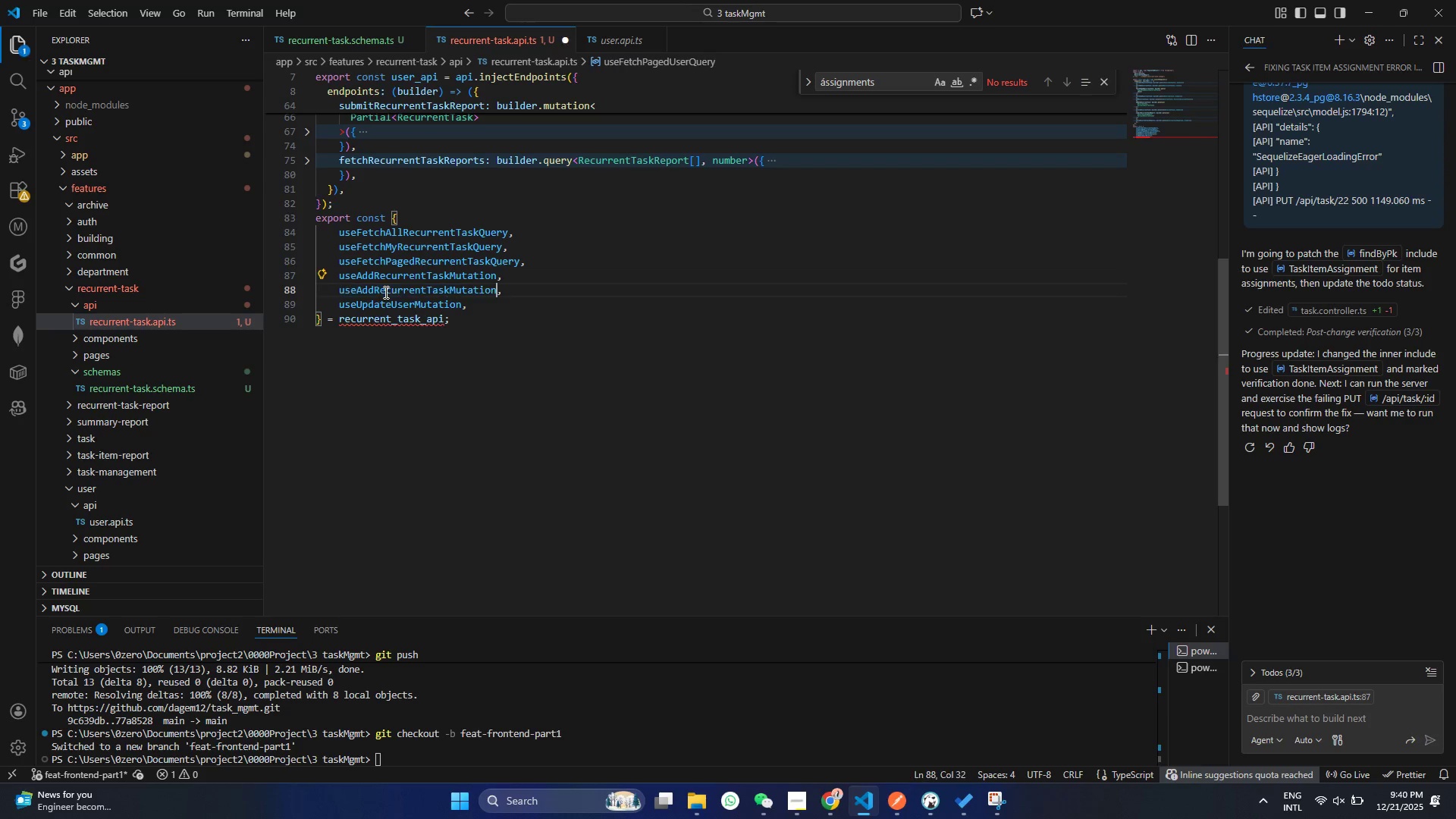 
double_click([384, 292])
 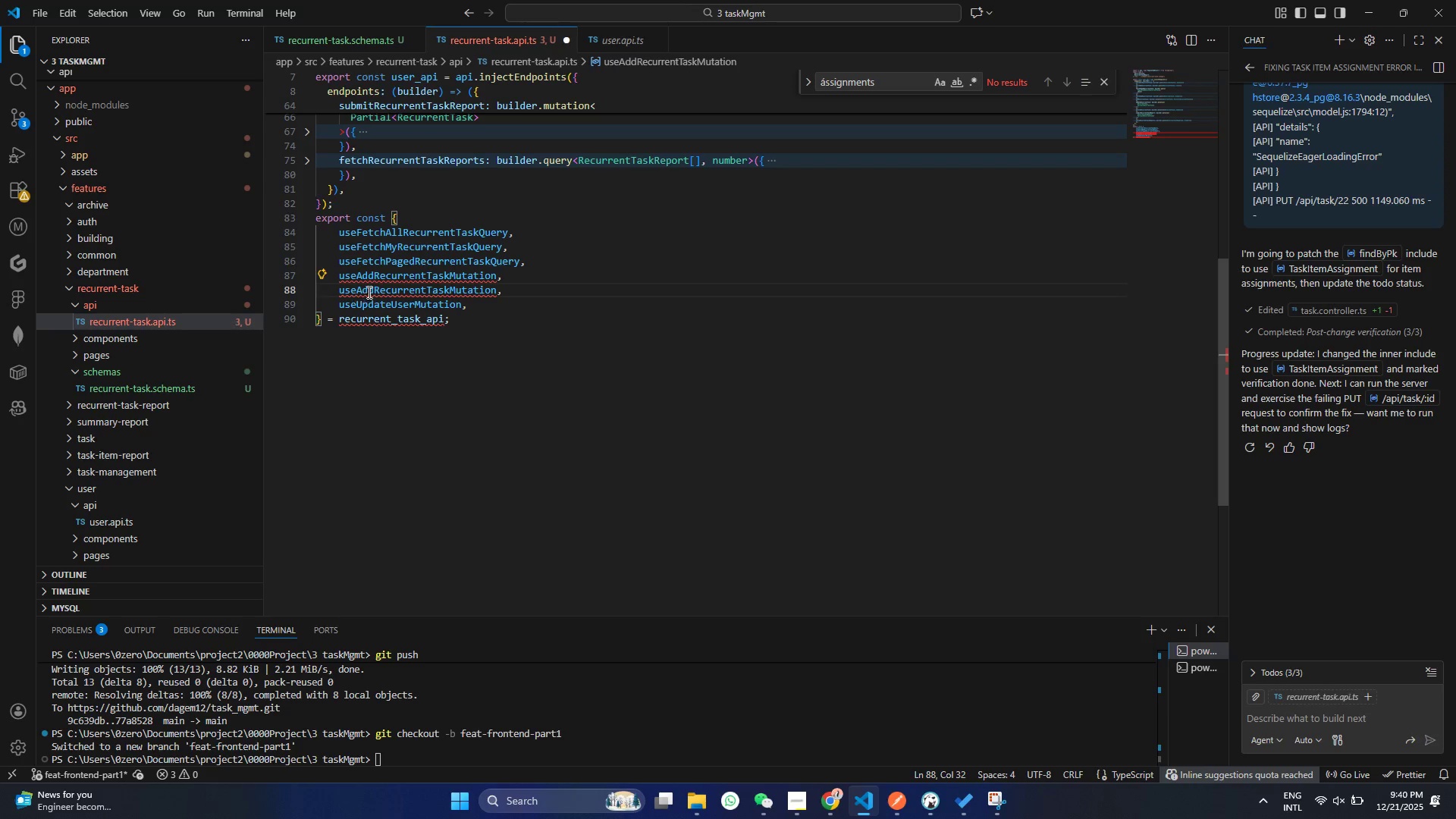 
key(Control+ControlLeft)
 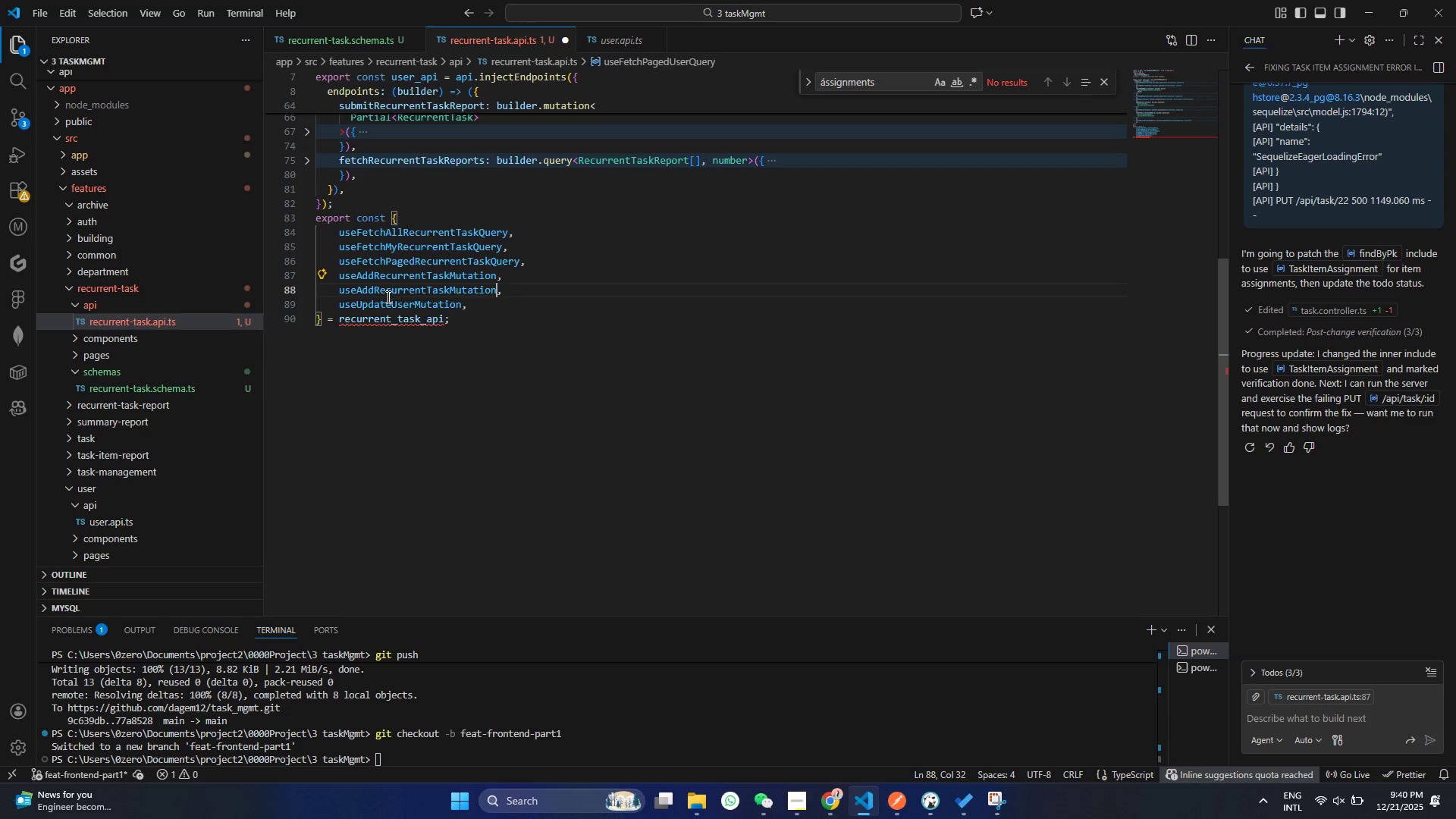 
key(V)
 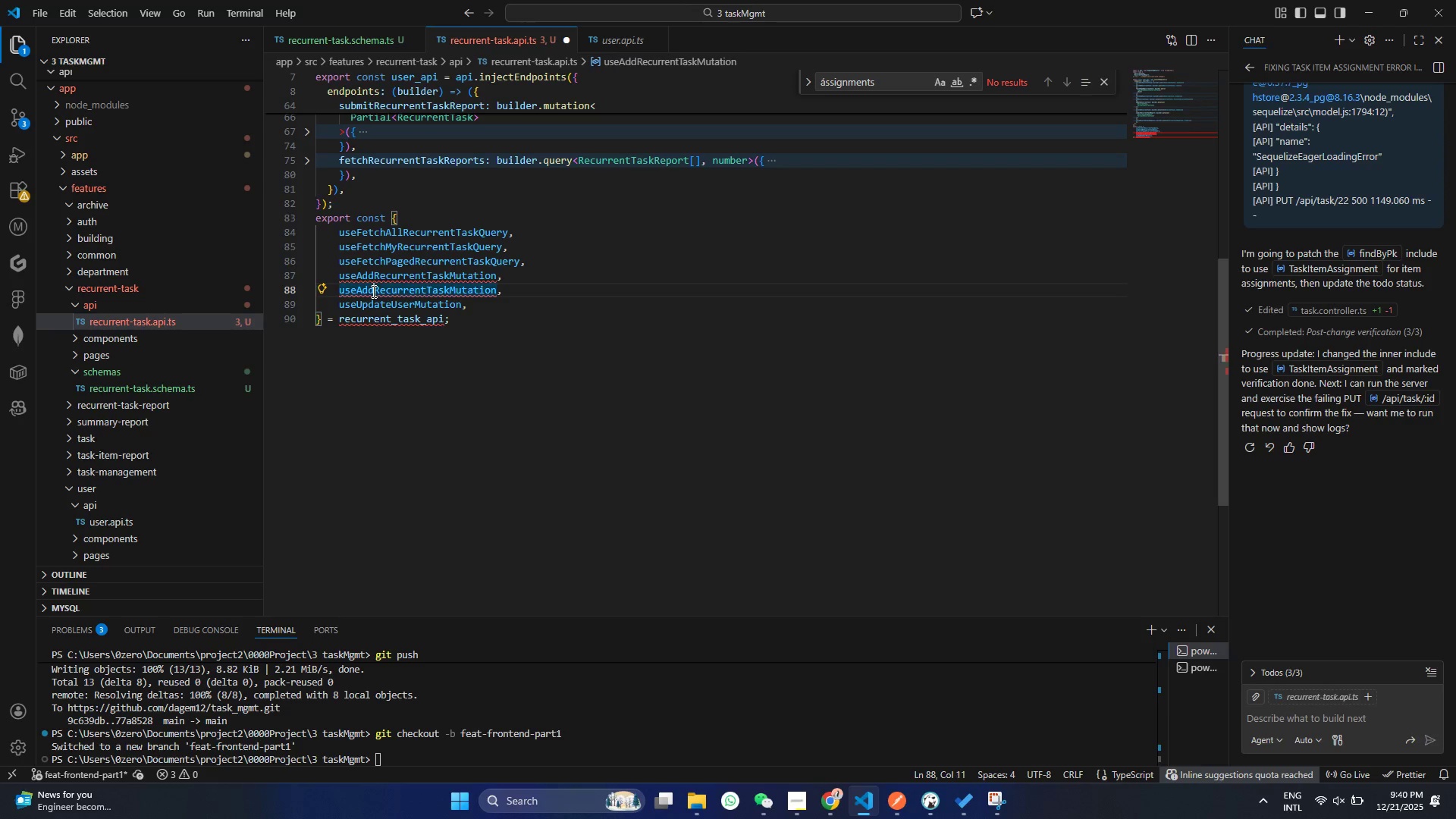 
left_click([372, 291])
 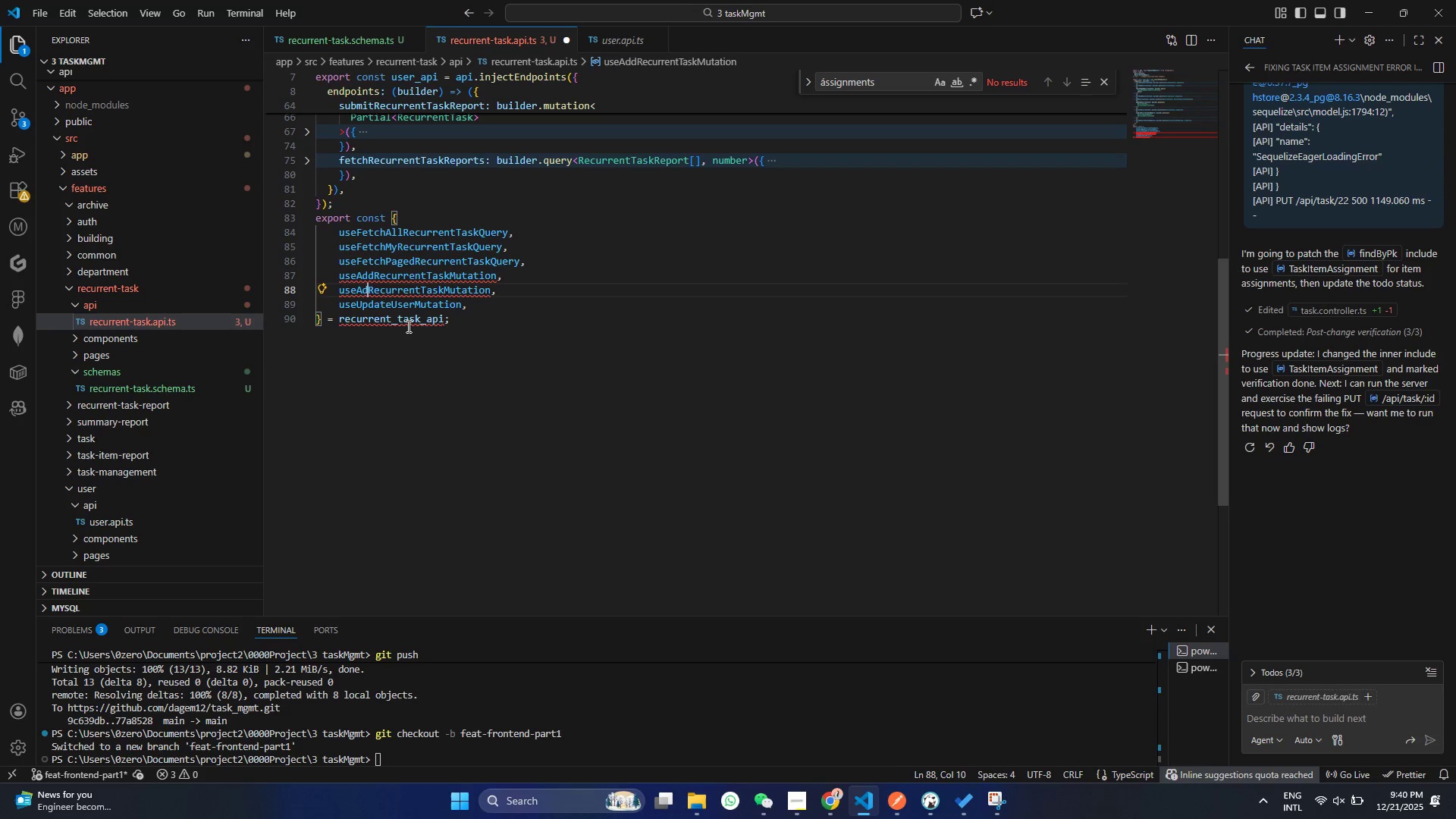 
key(Backspace)
key(Backspace)
key(Backspace)
type(Update)
 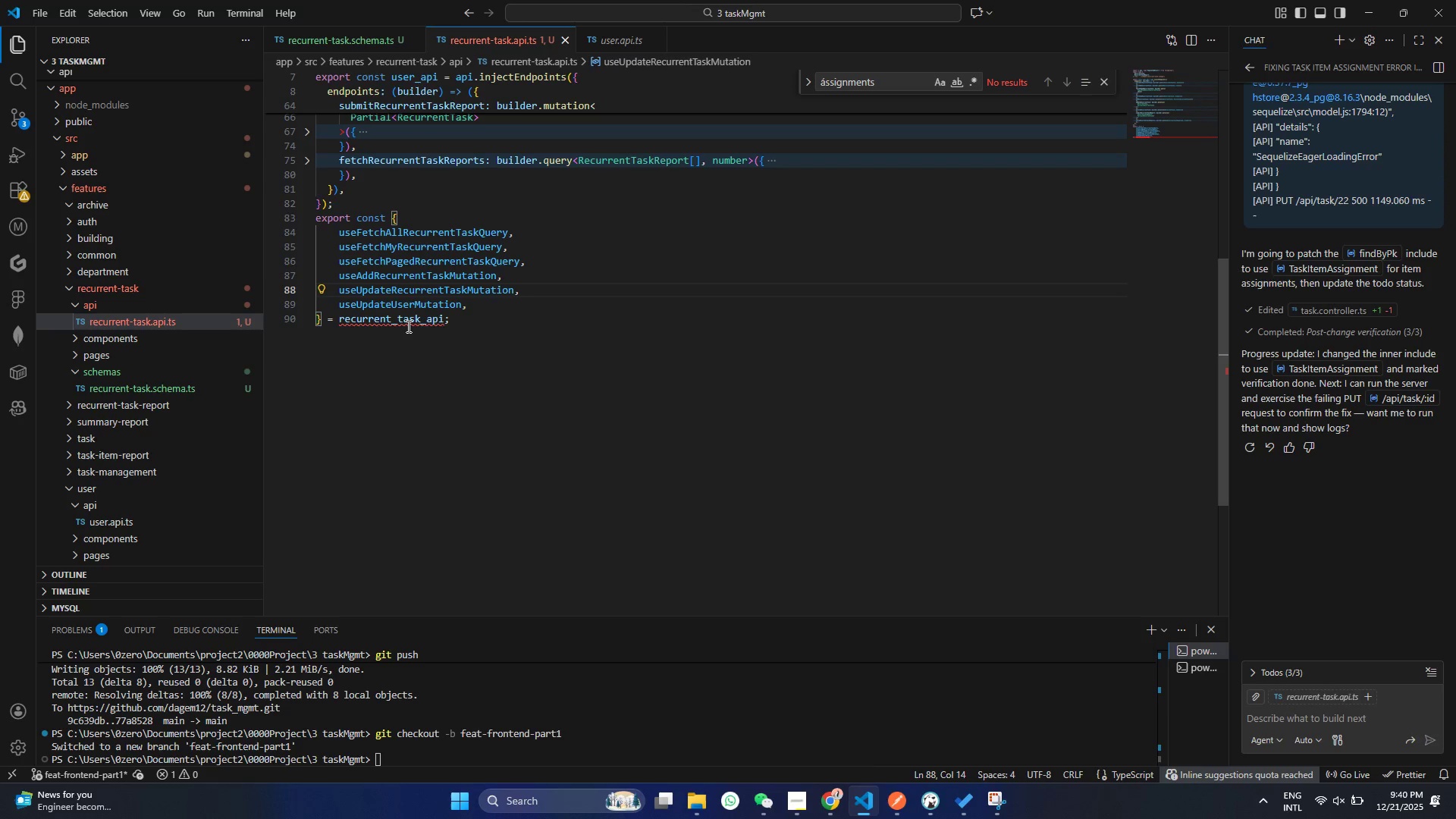 
 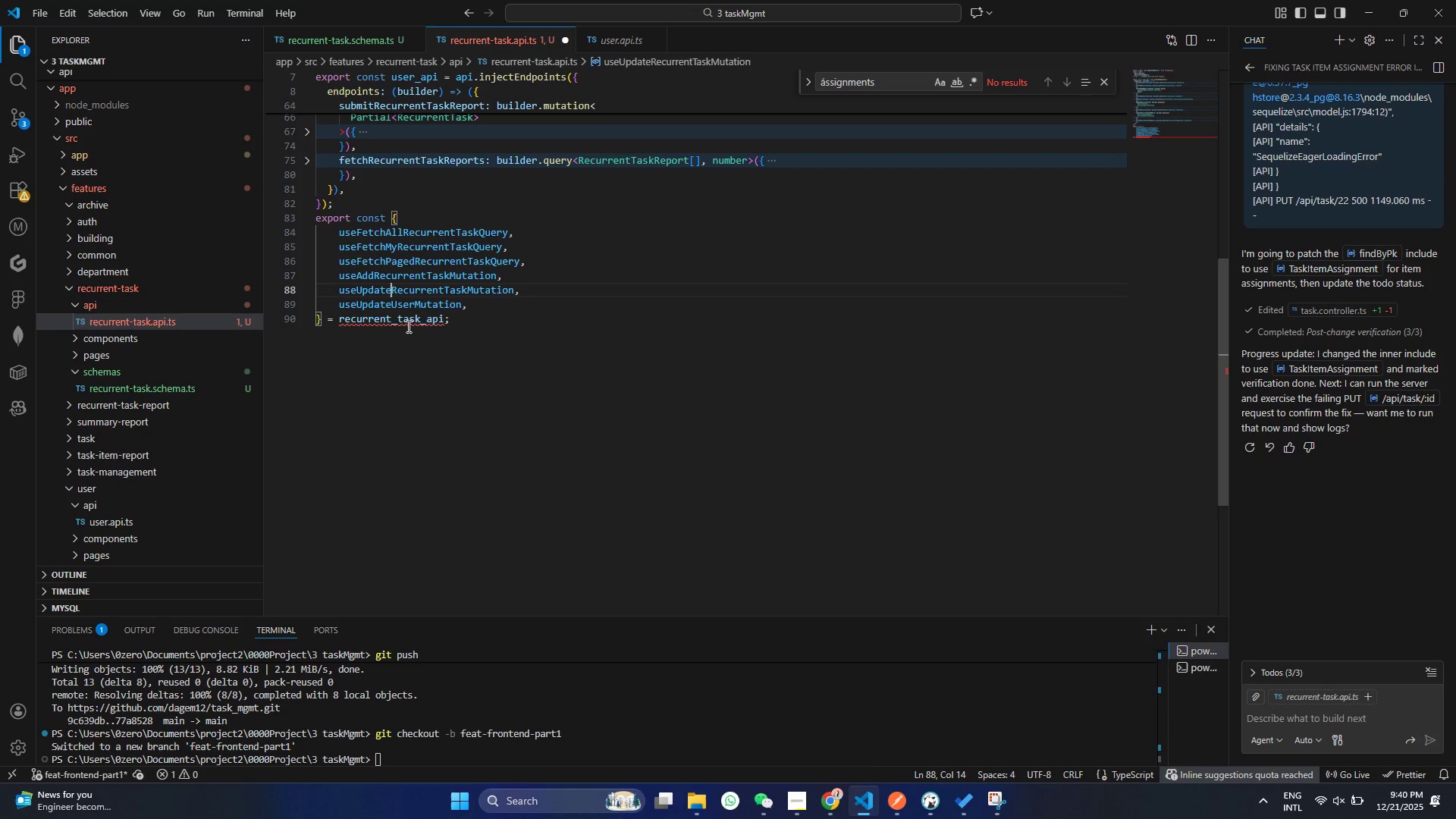 
key(Control+ControlLeft)
 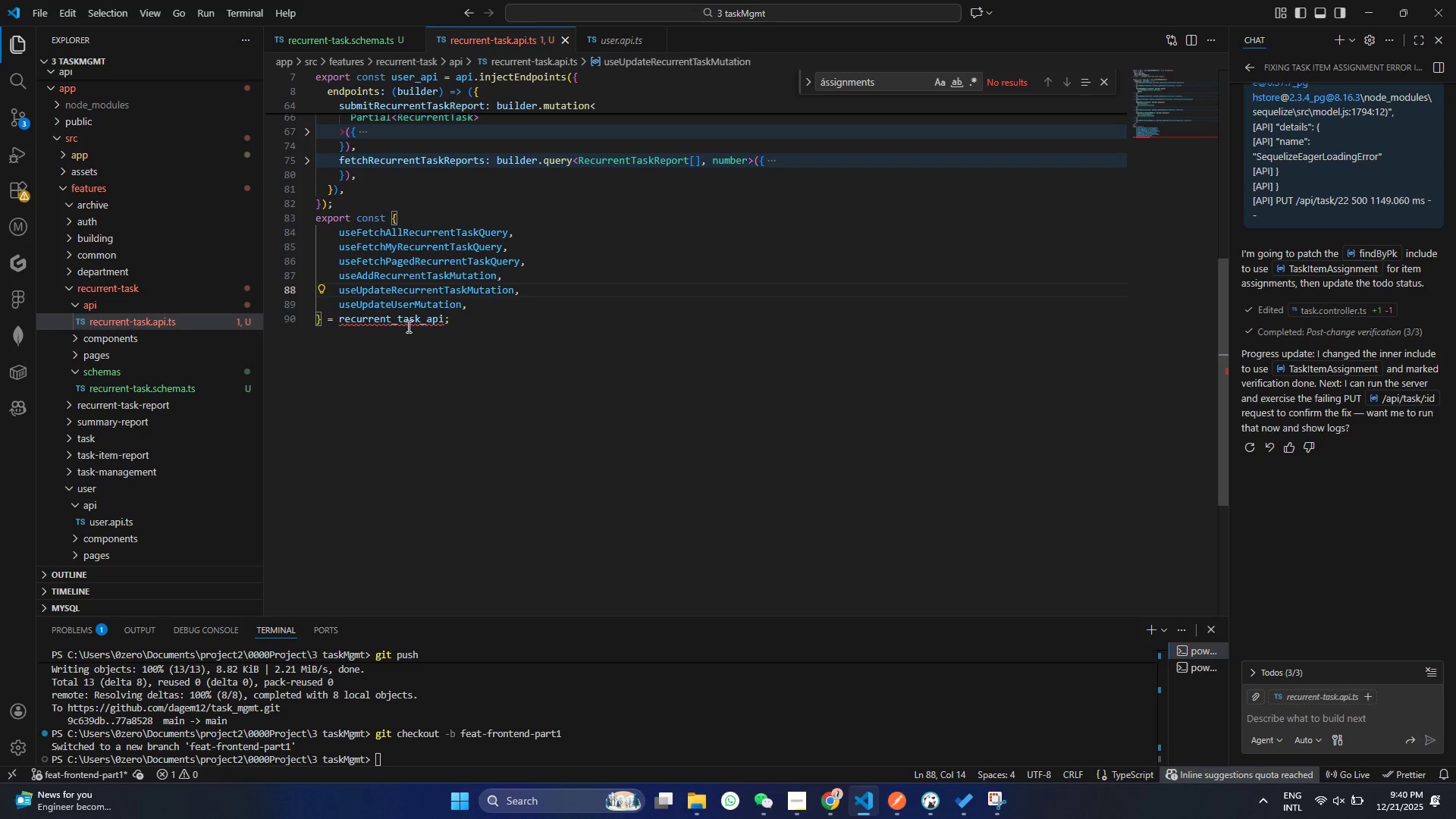 
key(Control+S)
 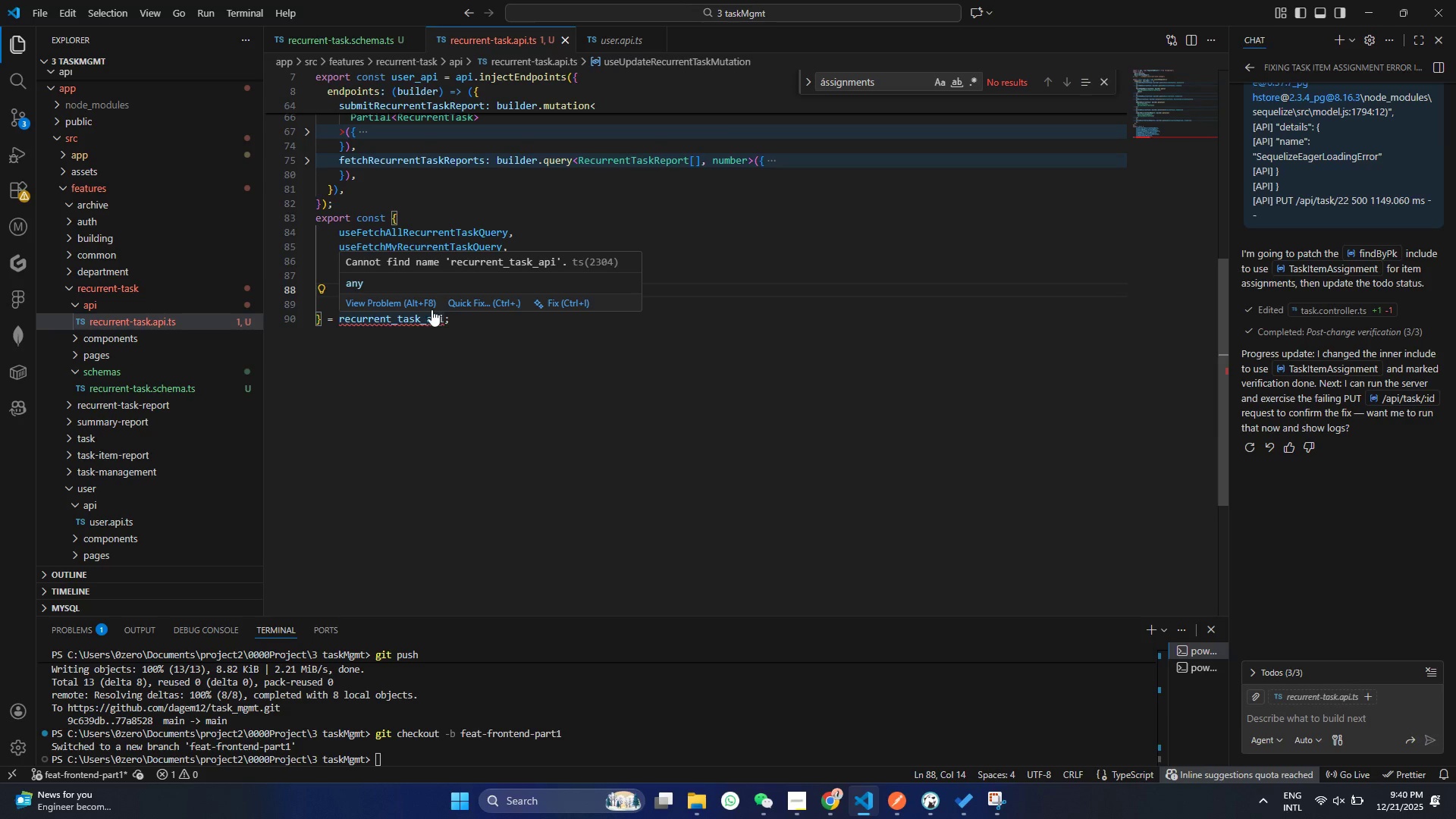 
left_click([560, 225])
 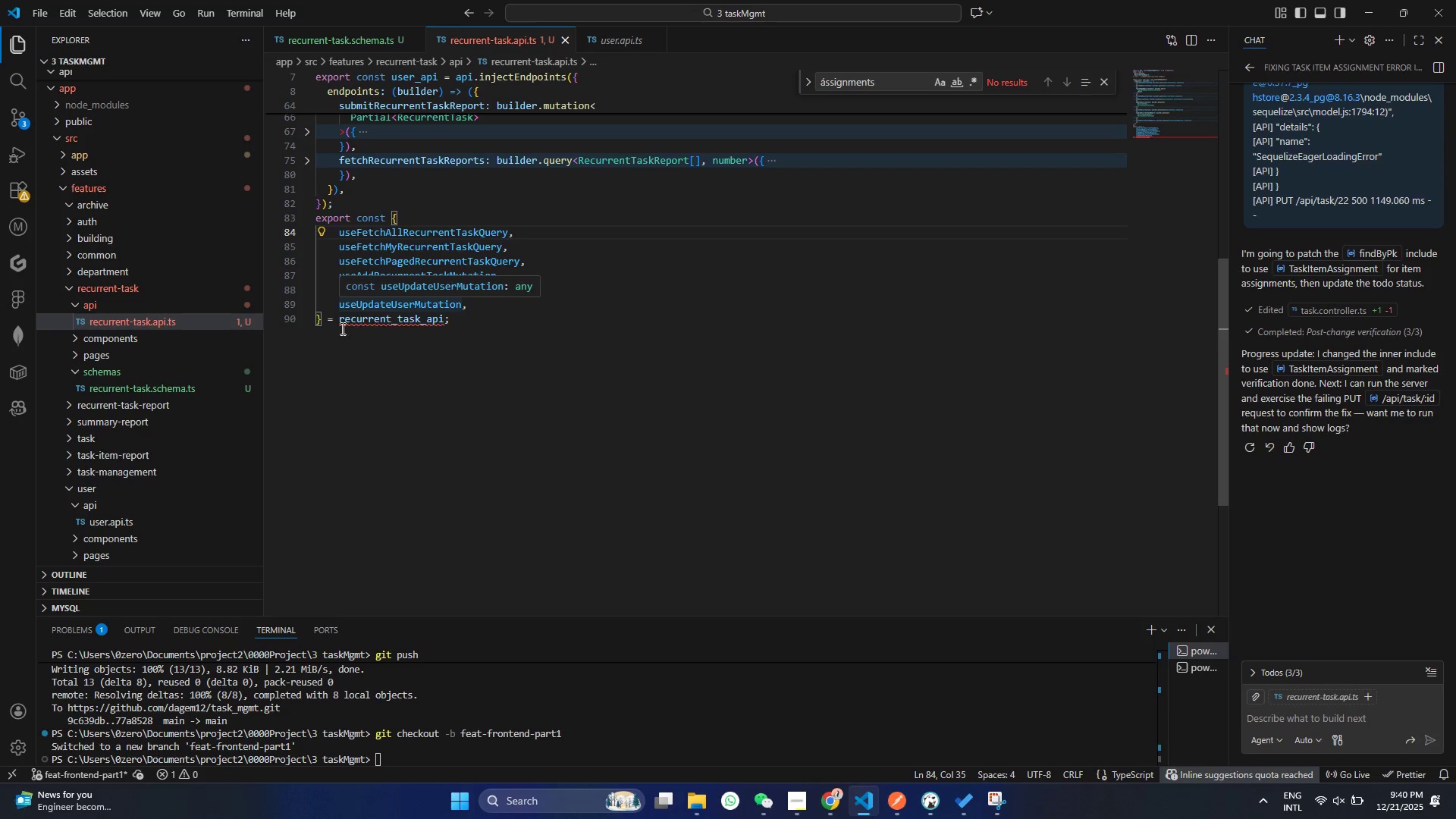 
left_click([353, 340])
 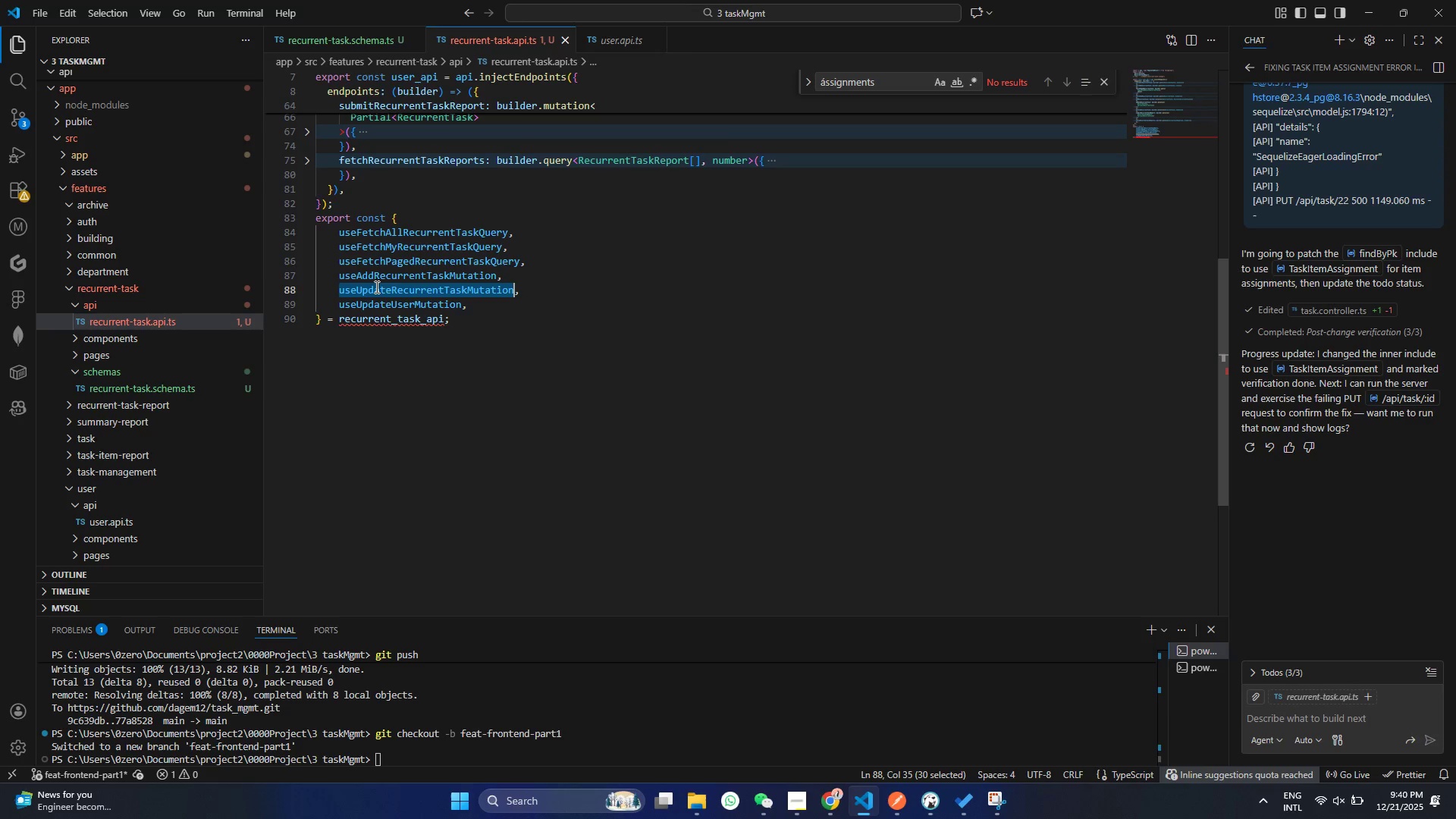 
left_click([375, 287])
 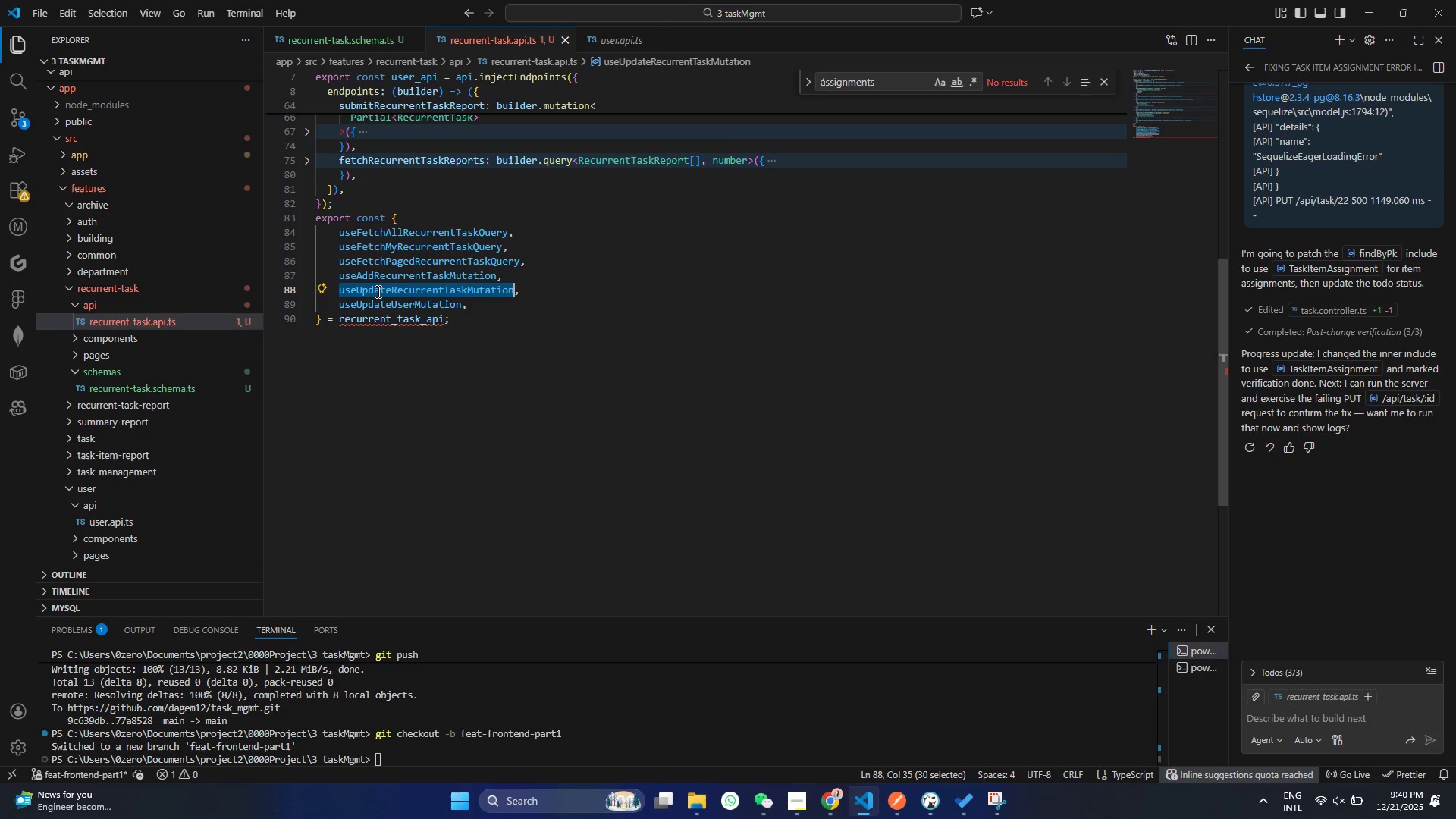 
double_click([375, 287])
 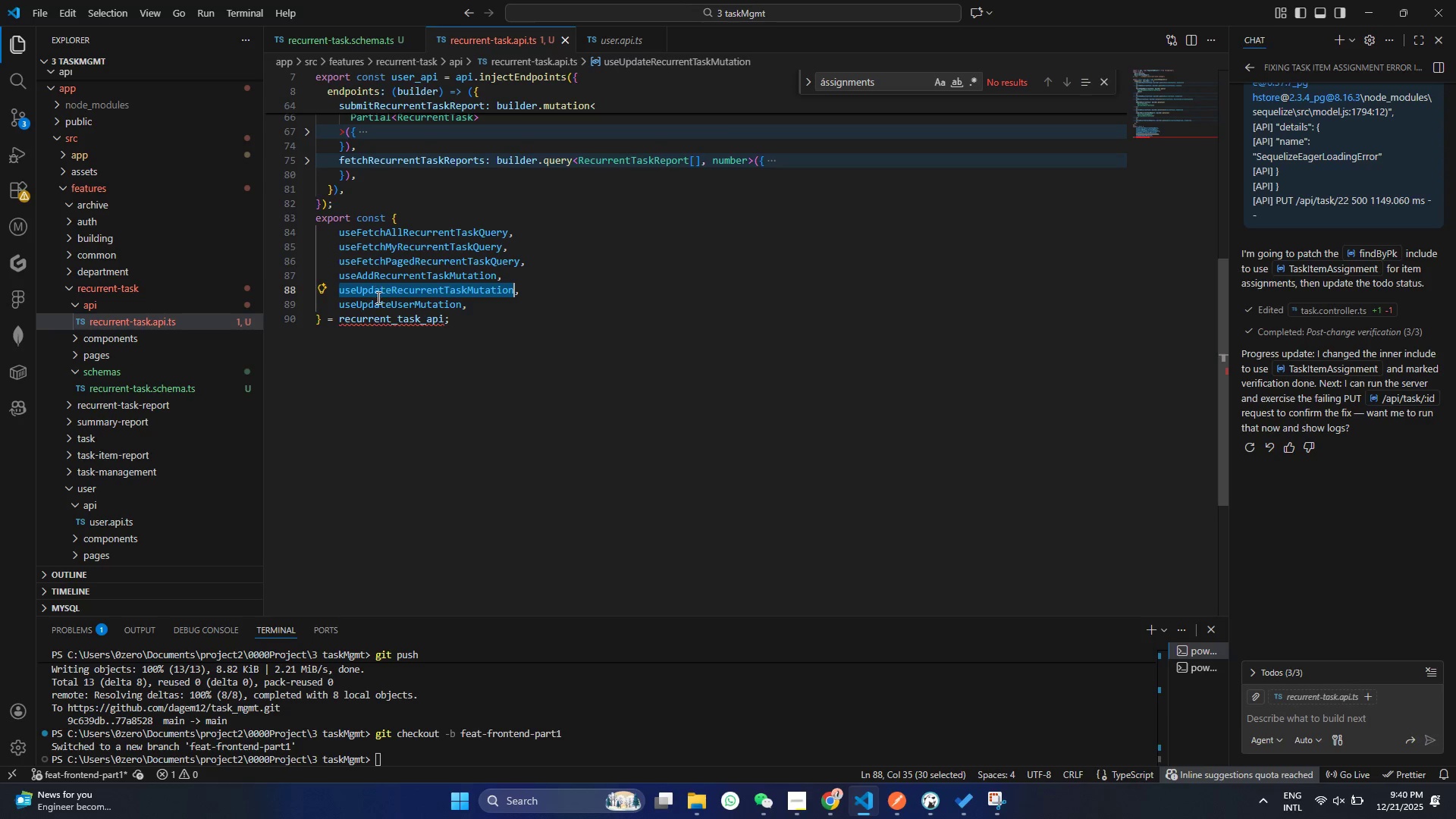 
key(Control+C)
 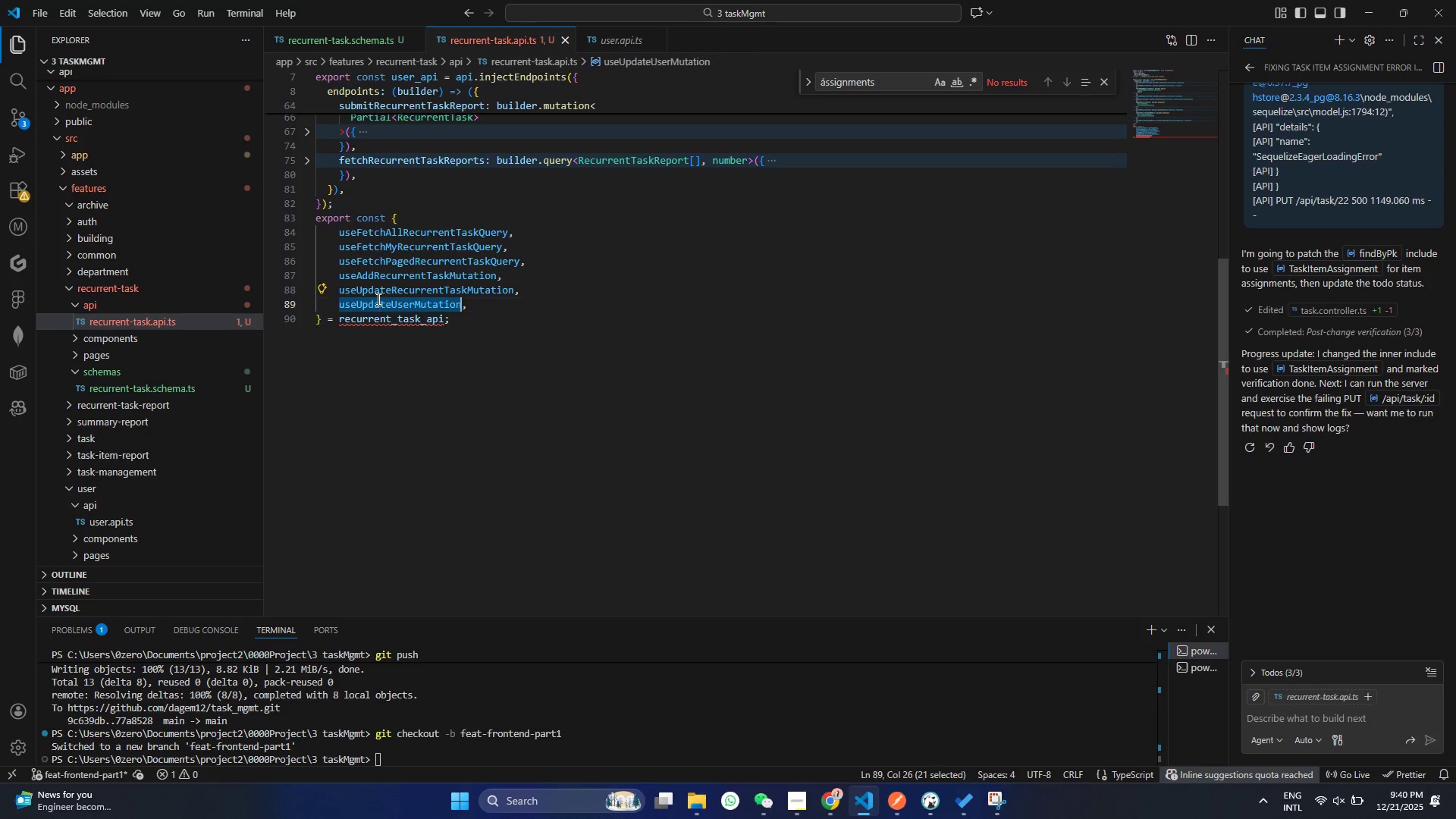 
triple_click([377, 299])
 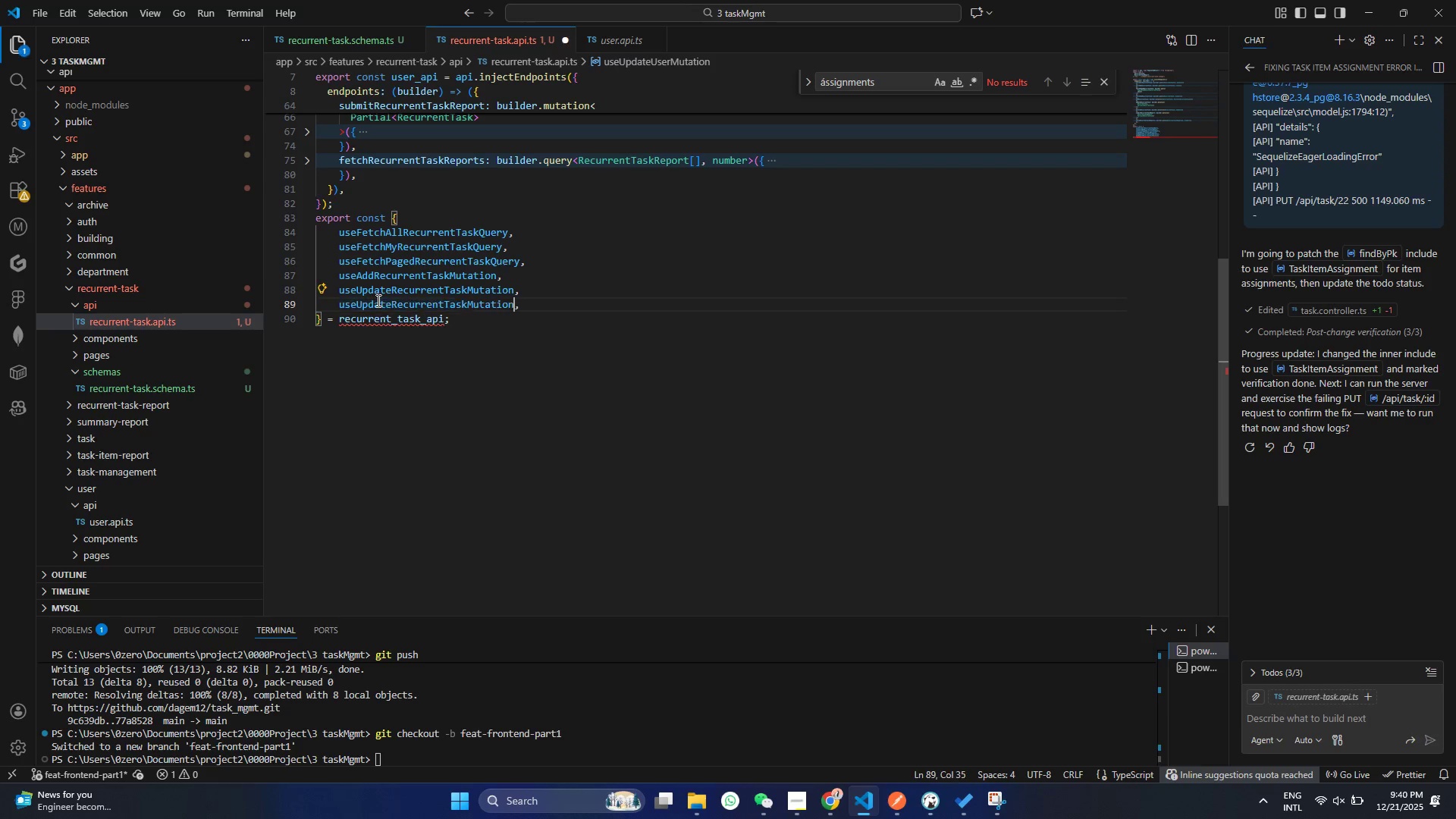 
triple_click([377, 299])
 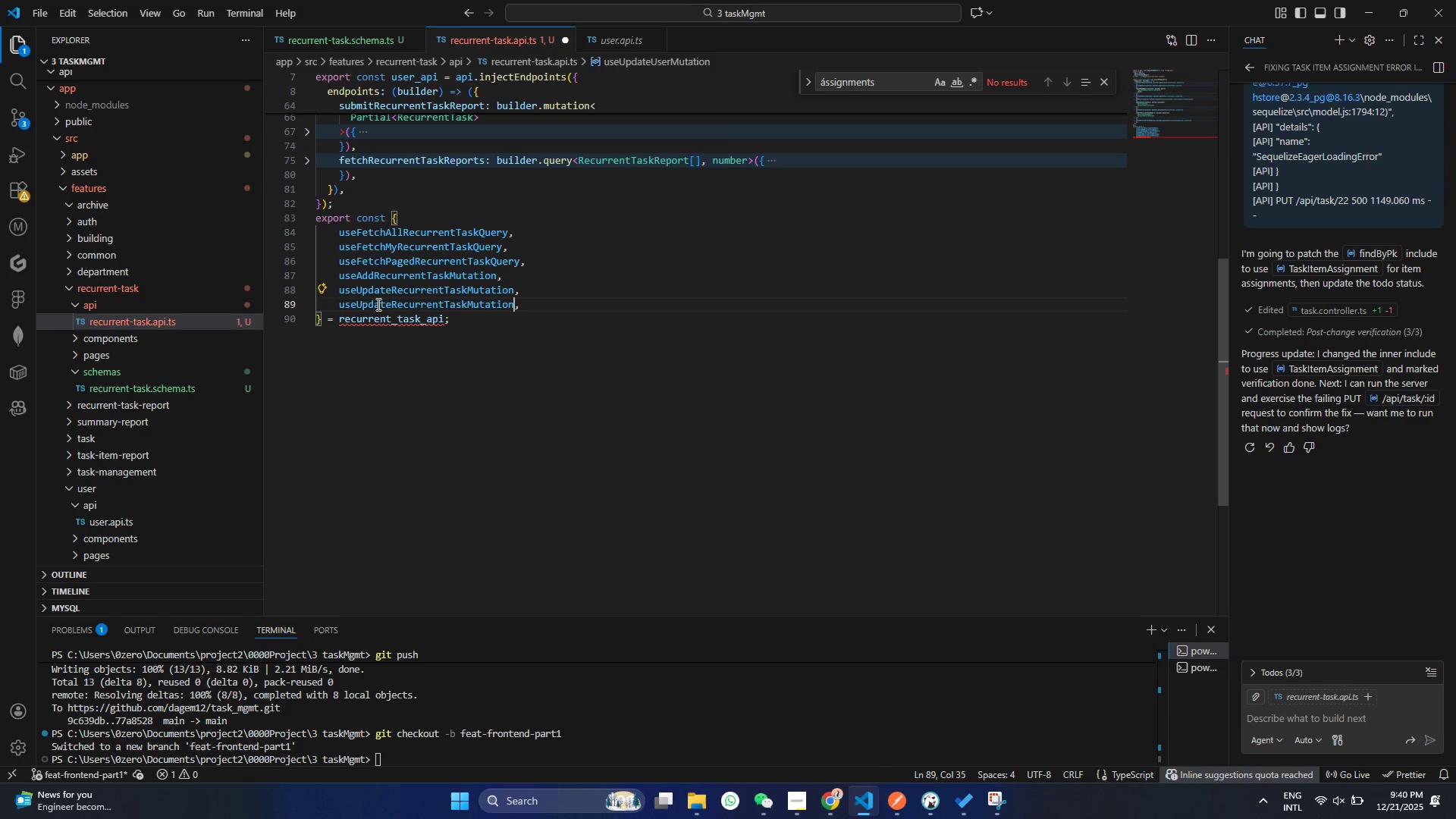 
key(Control+ControlLeft)
 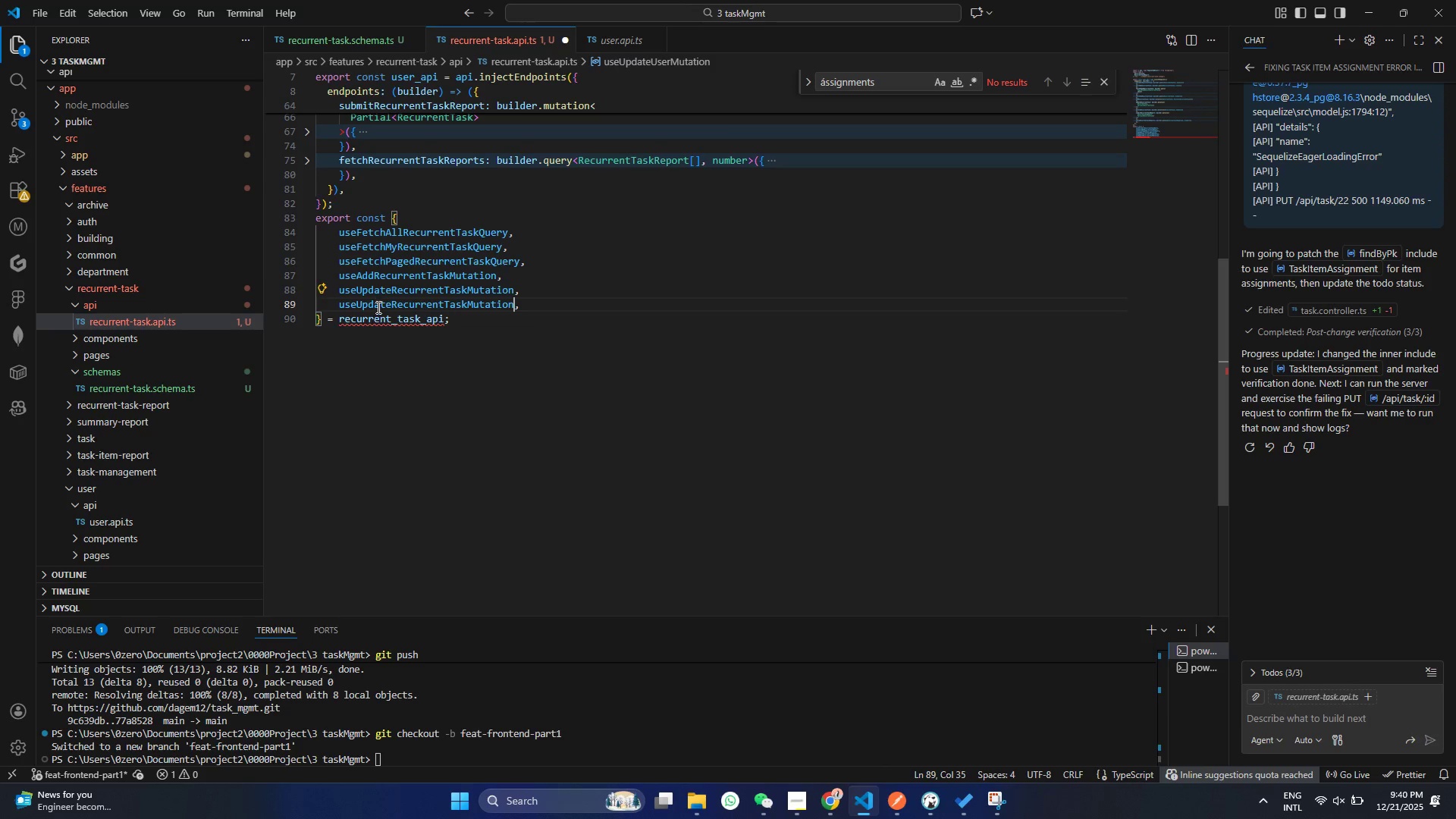 
key(Control+V)
 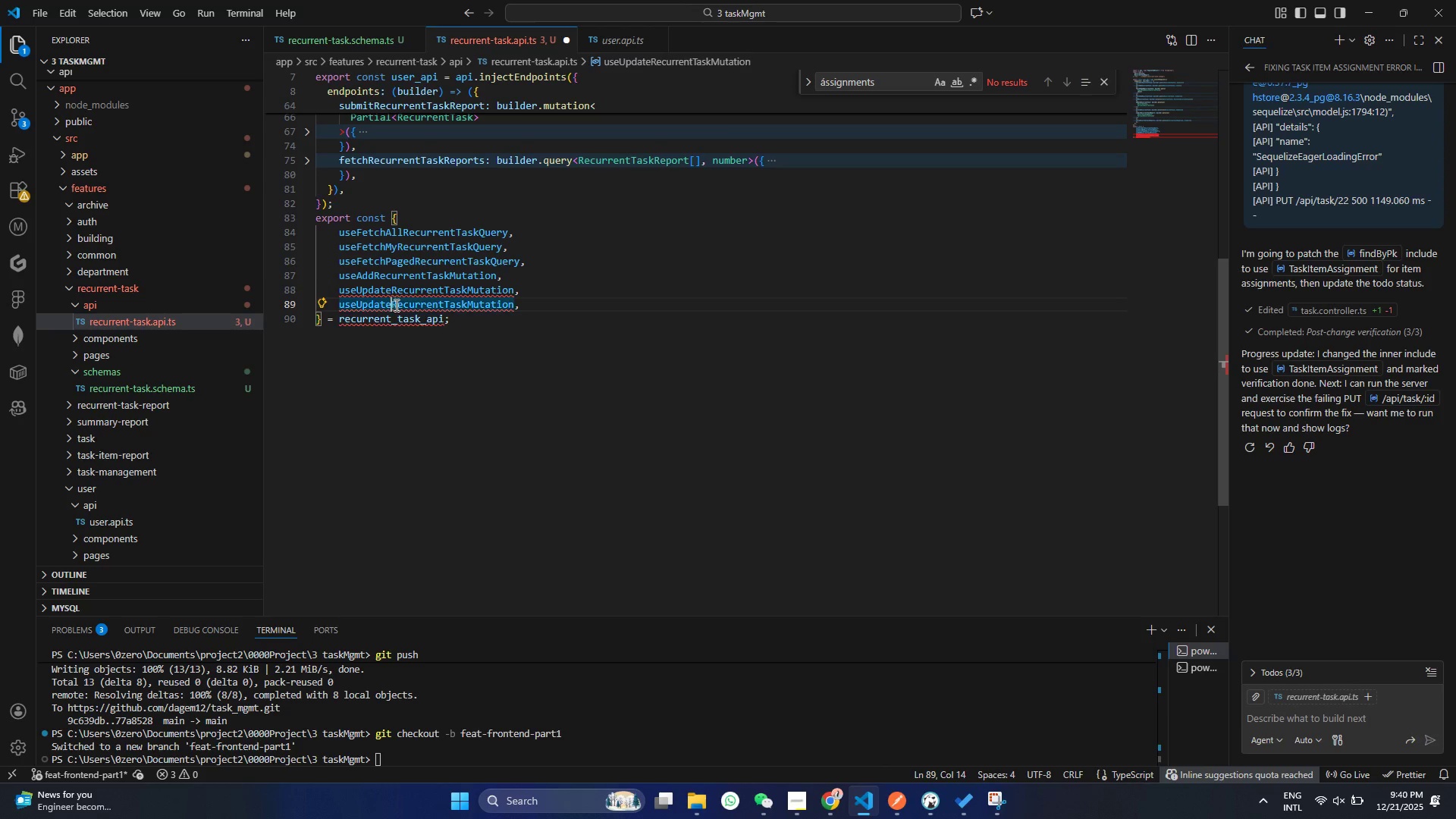 
left_click([393, 303])
 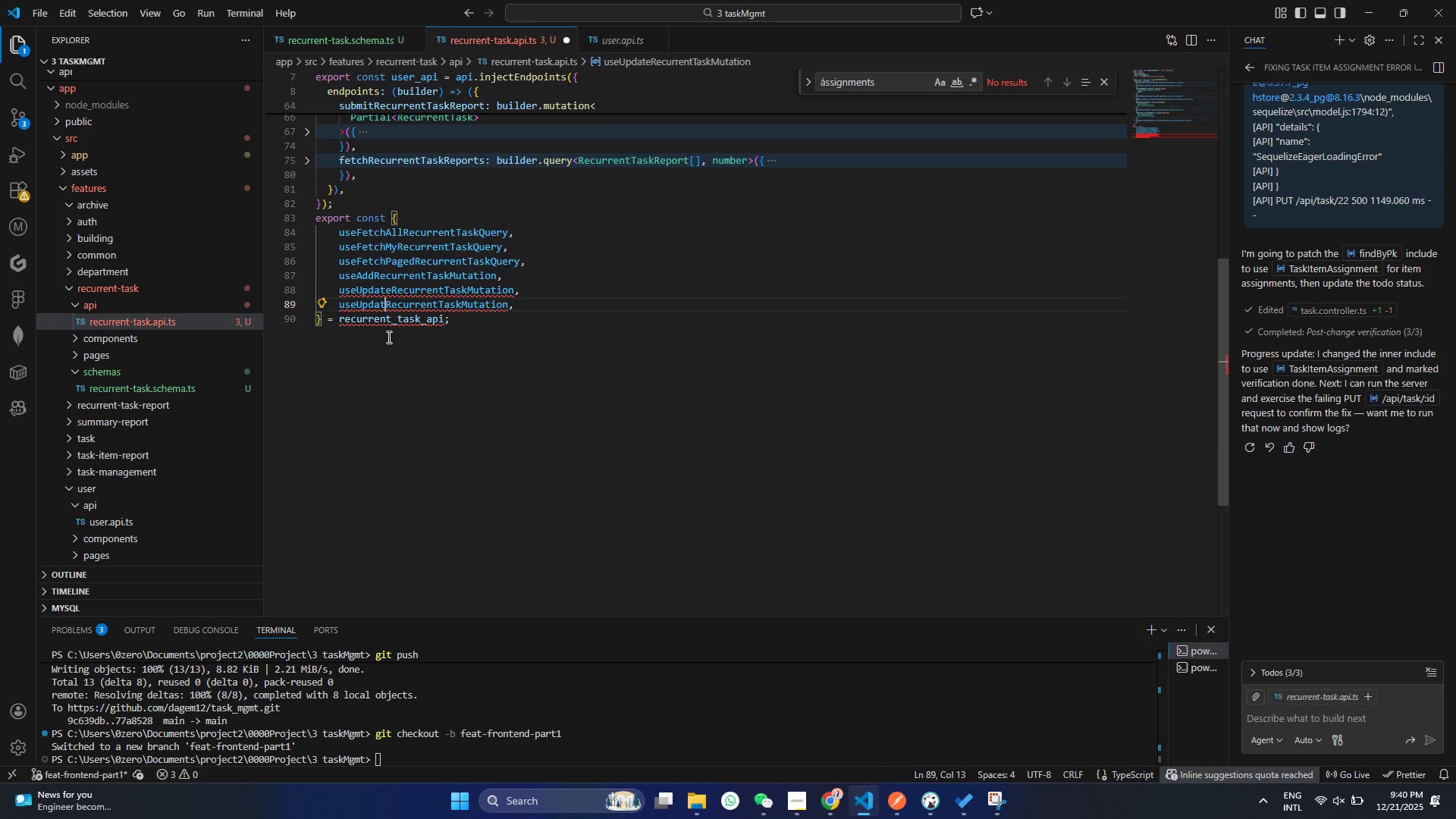 
key(Backspace)
key(Backspace)
key(Backspace)
key(Backspace)
key(Backspace)
key(Backspace)
type(Delete)
 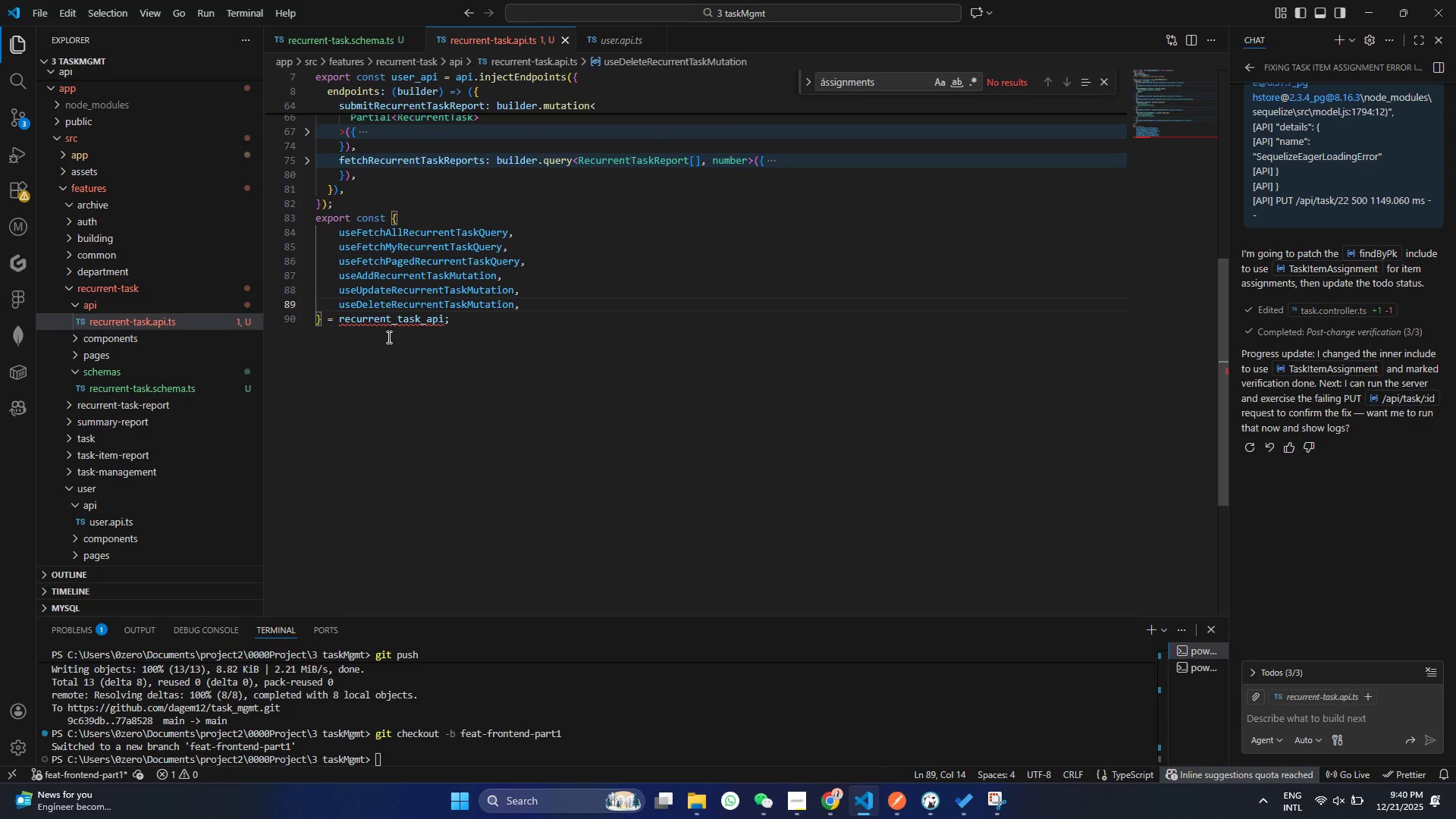 
key(Control+ControlLeft)
 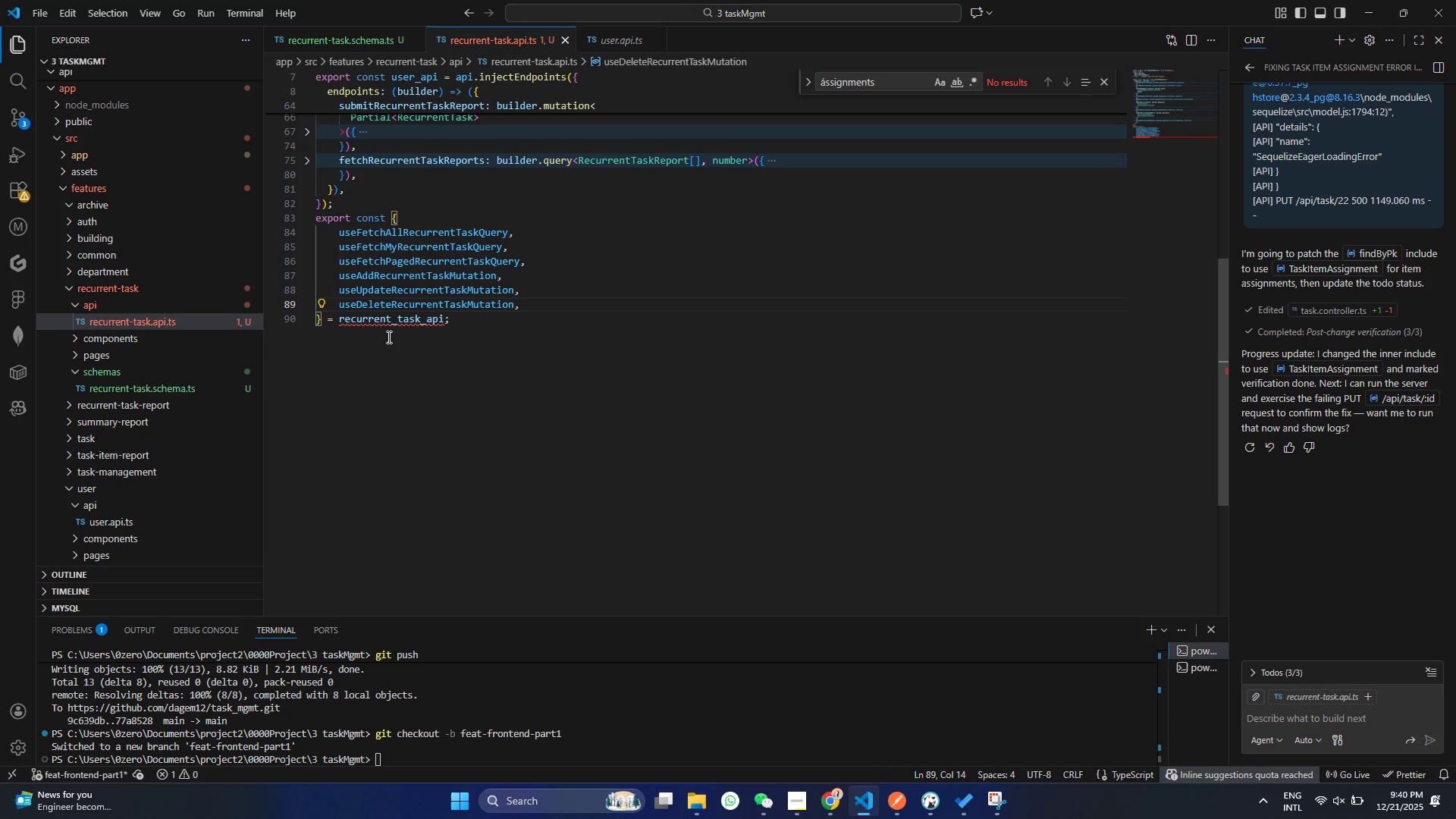 
key(Control+S)
 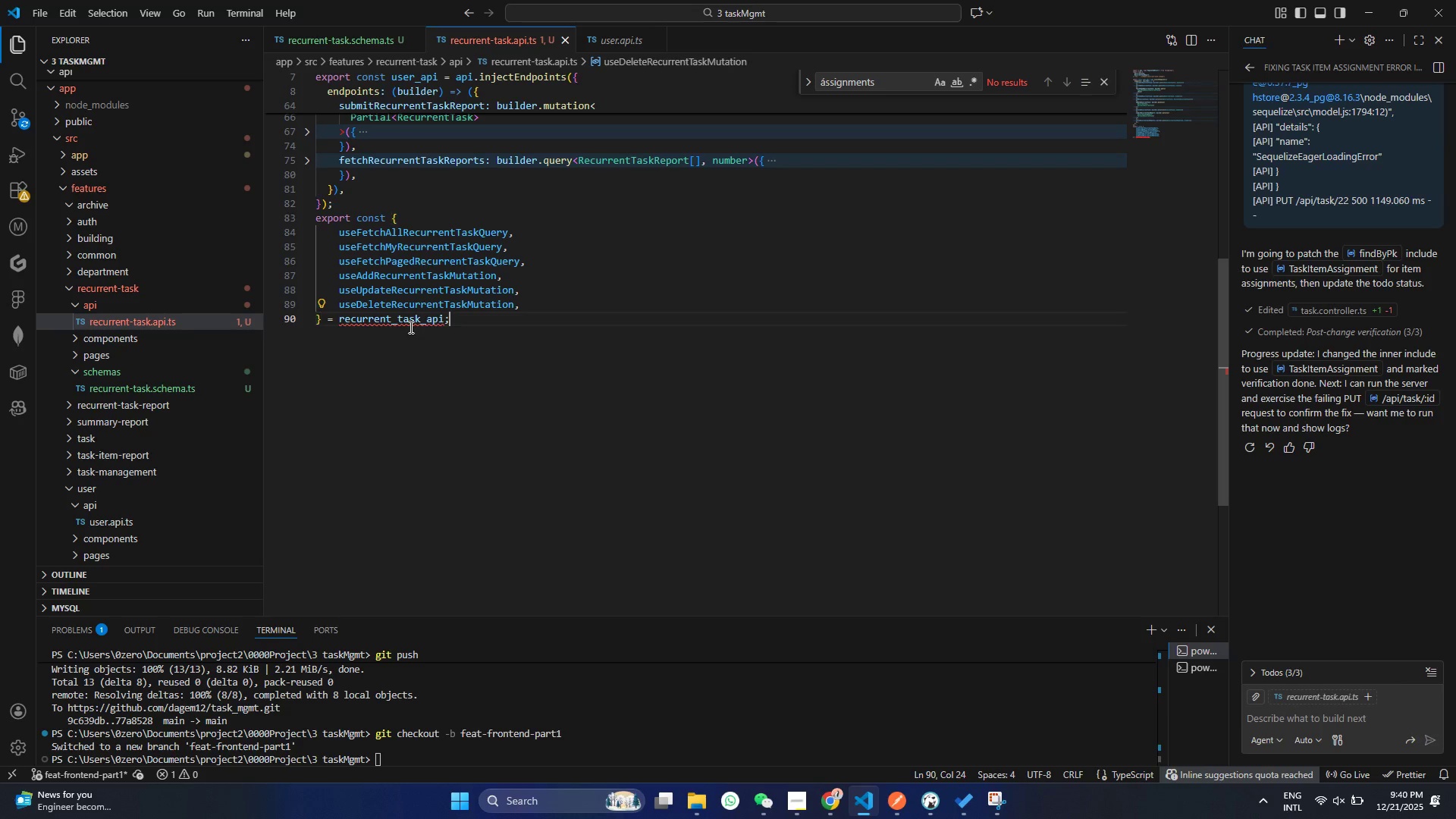 
left_click([410, 327])
 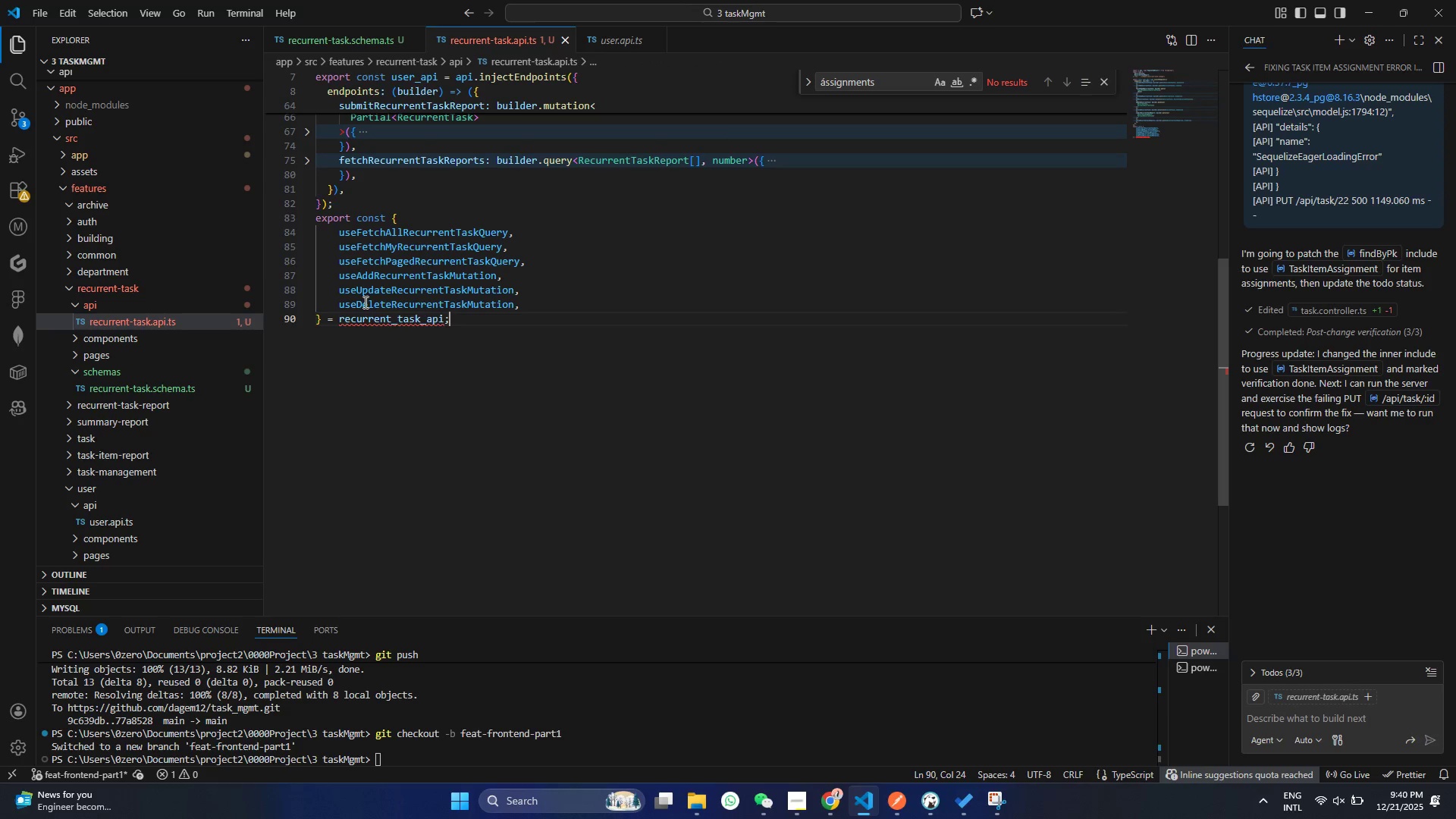 
left_click([380, 303])
 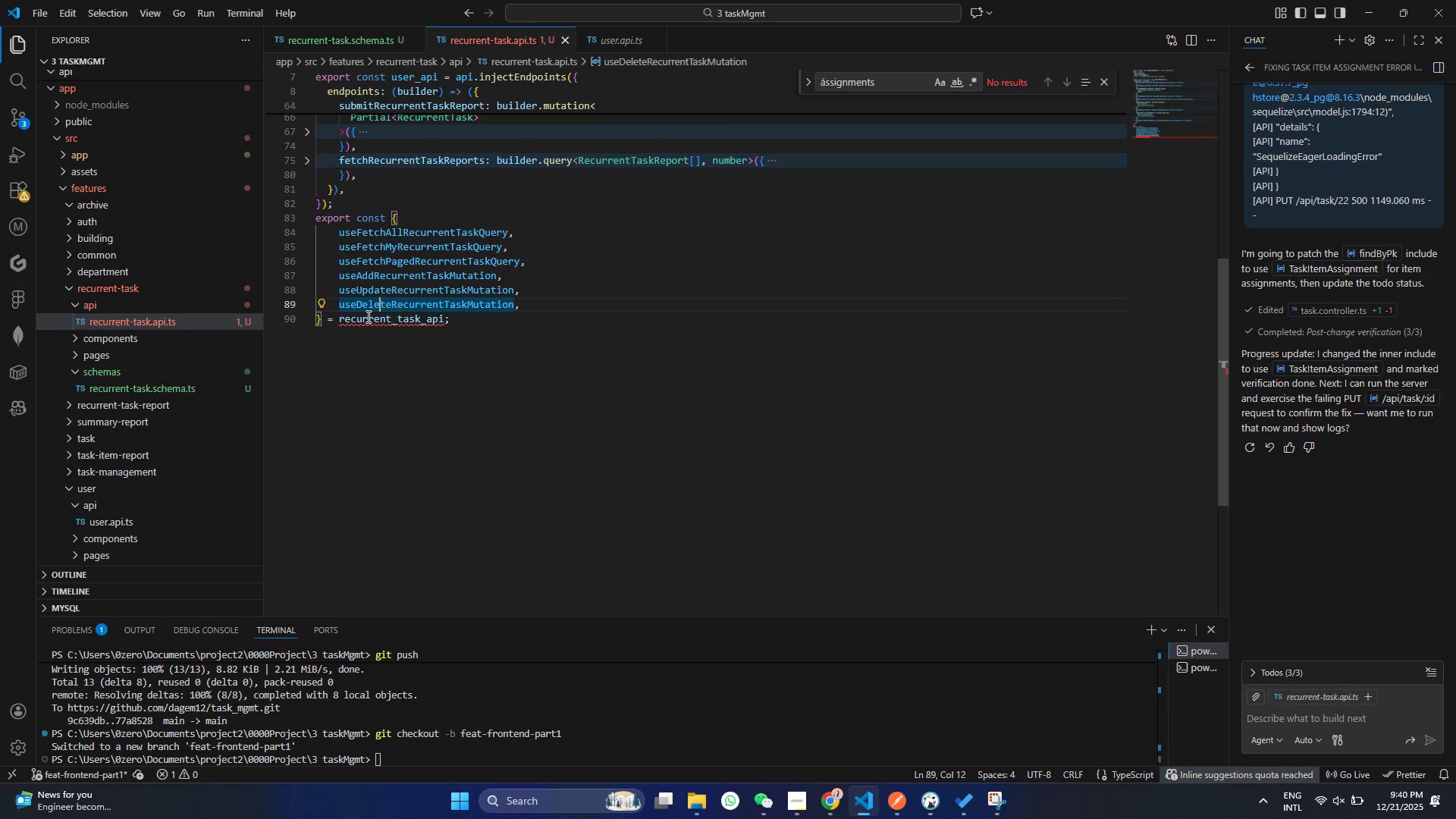 
mouse_move([350, 315])
 